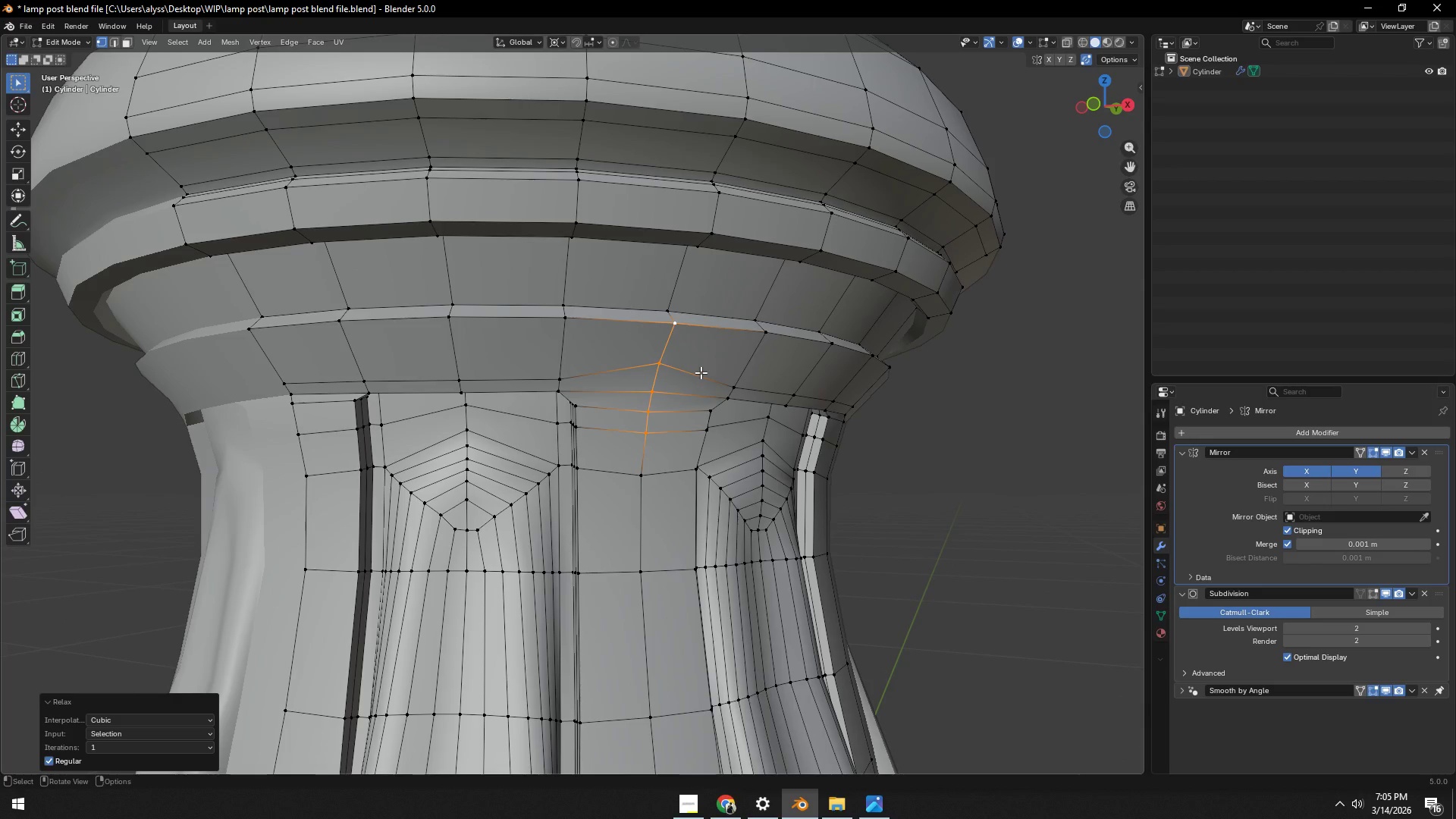 
triple_click([701, 372])
 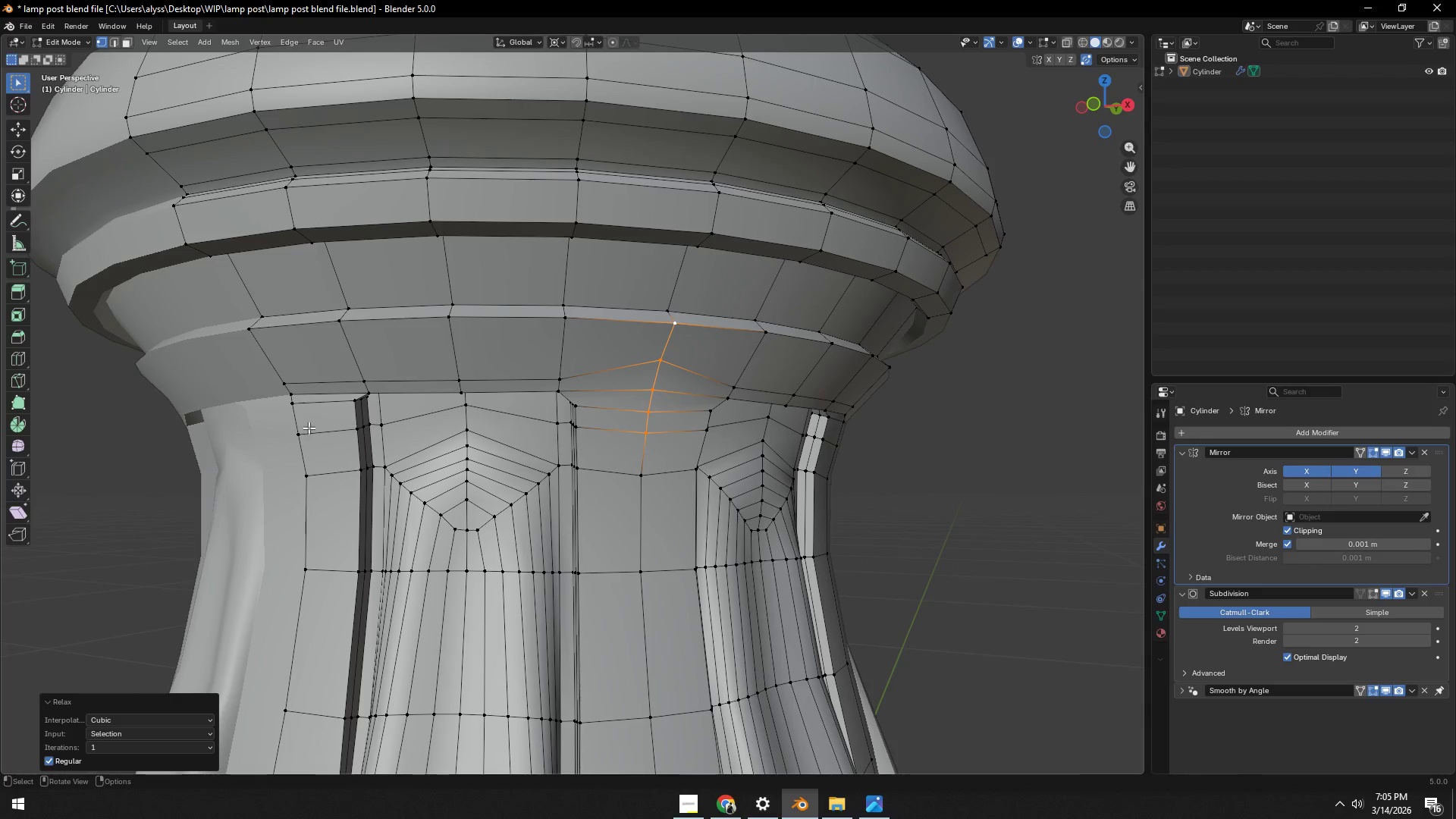 
left_click([300, 430])
 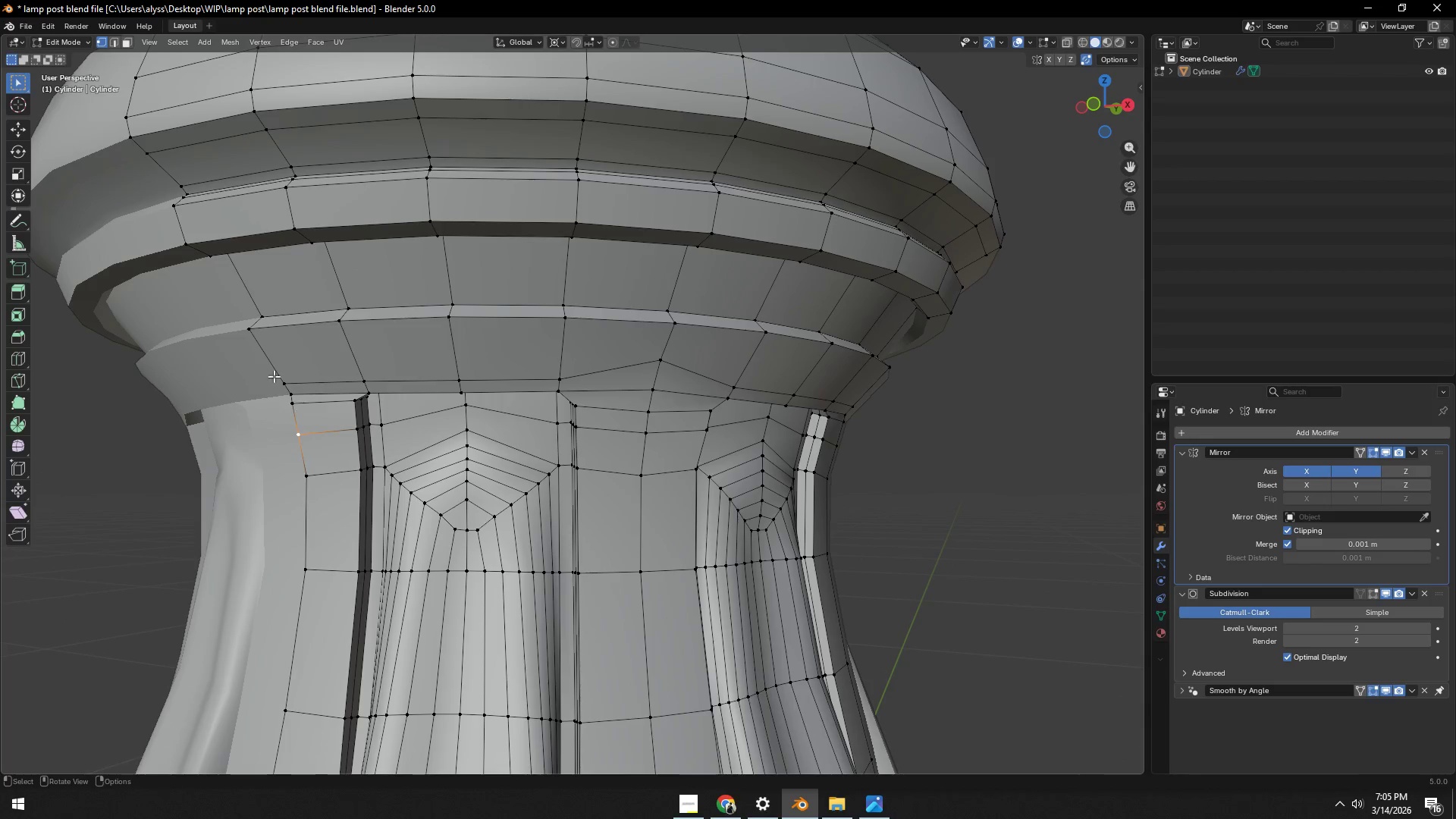 
hold_key(key=ControlLeft, duration=0.45)
left_click([252, 331])
 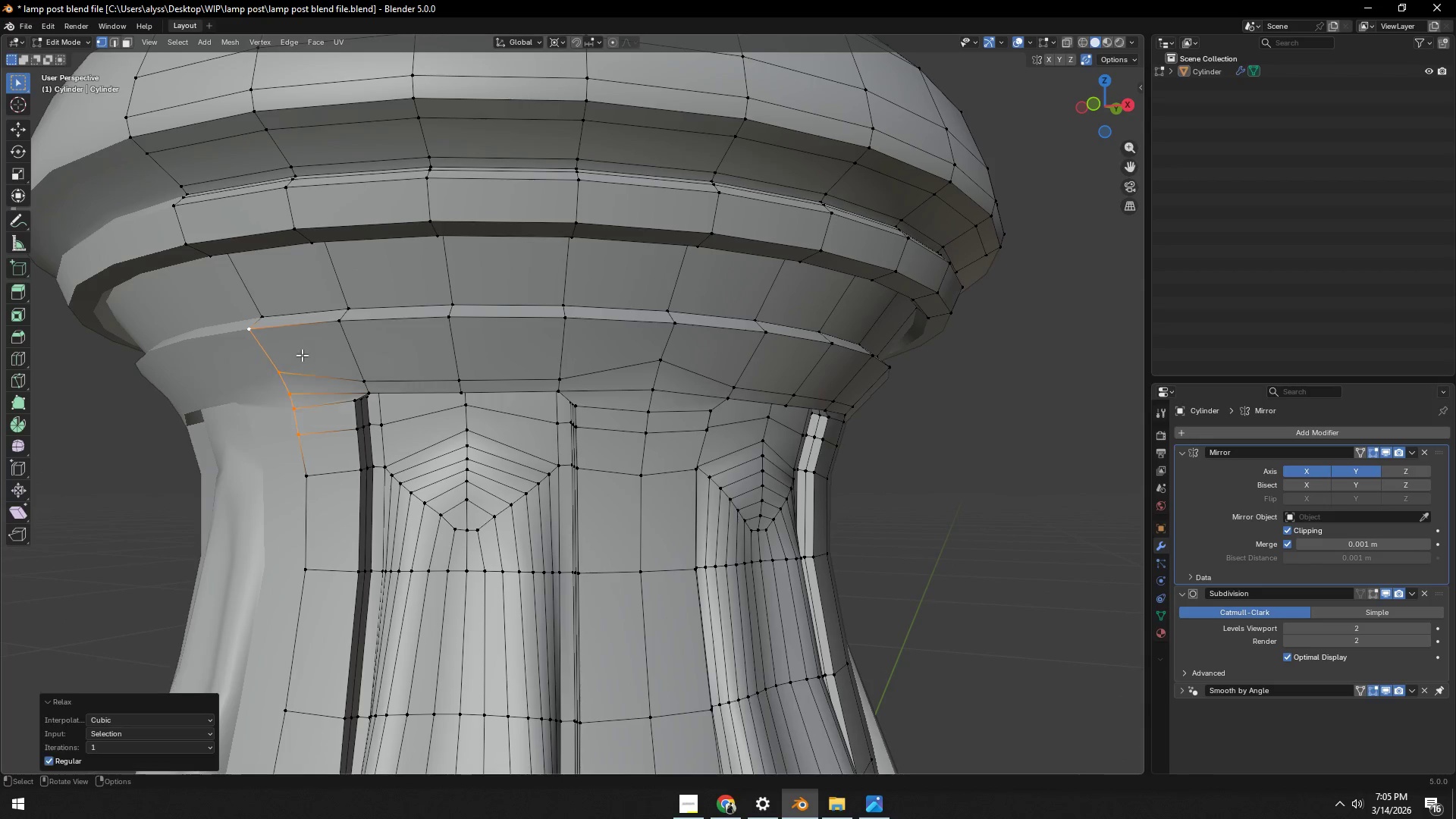 
double_click([302, 355])
 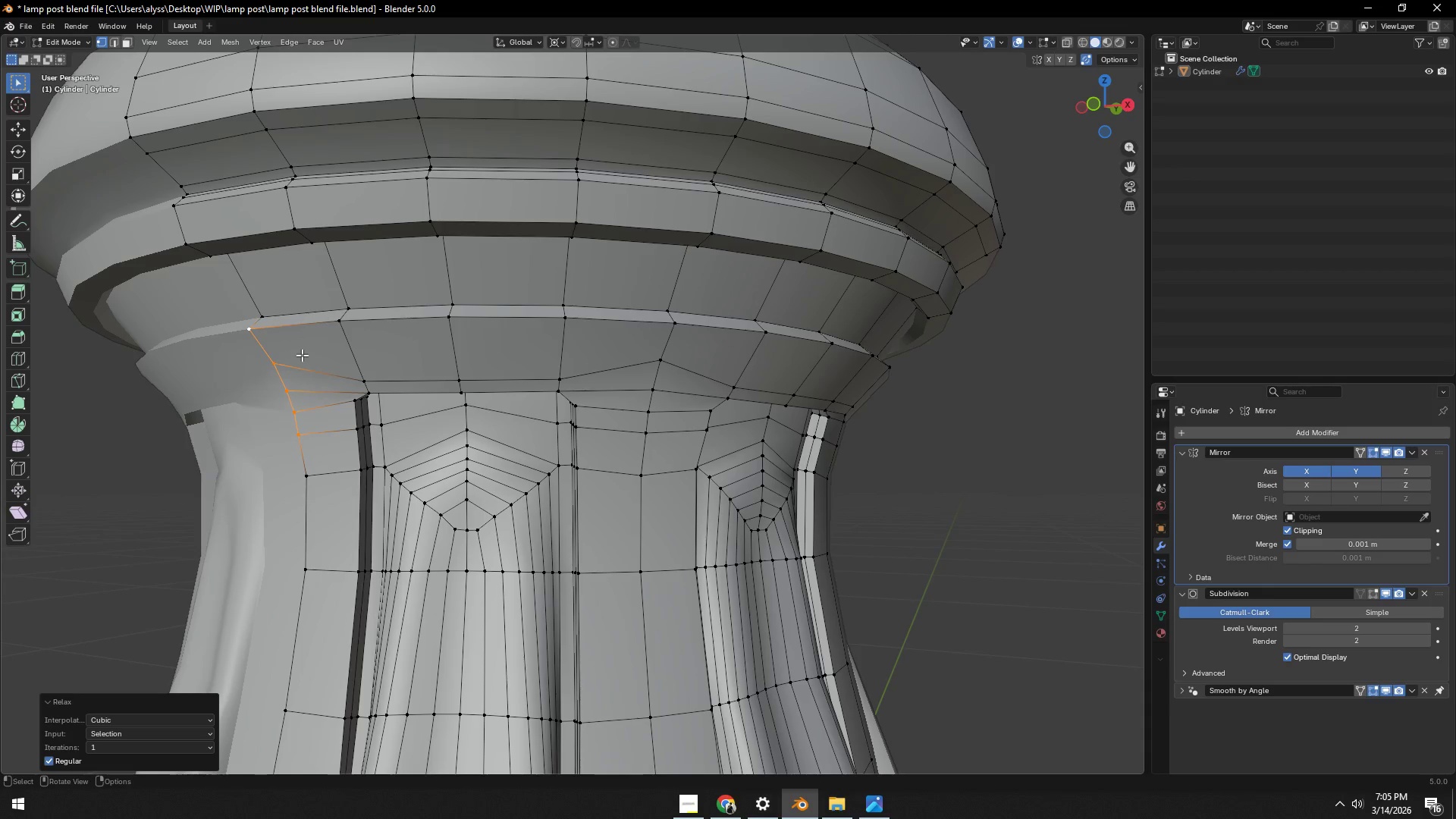 
triple_click([302, 355])
 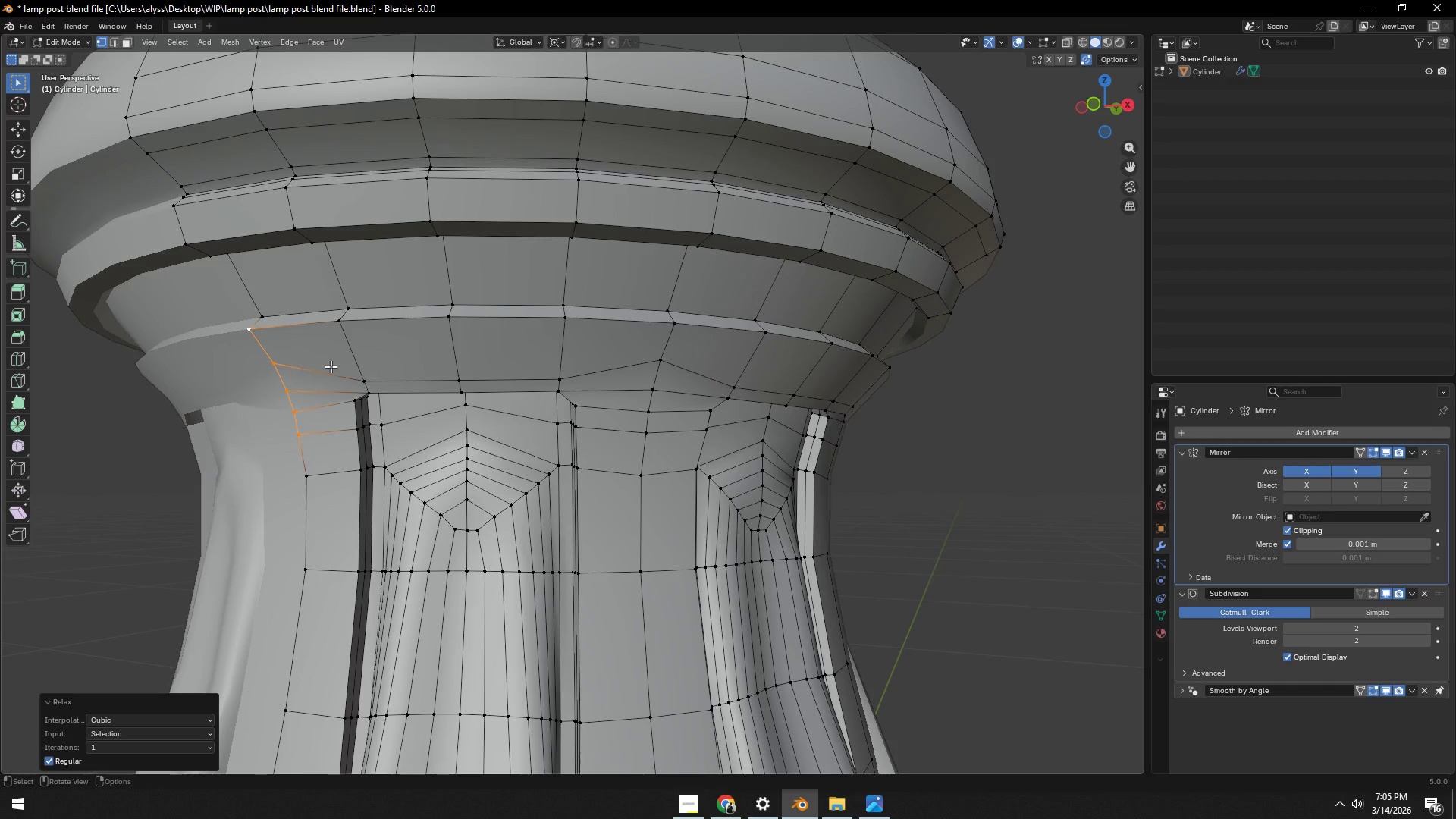 
hold_key(key=ShiftLeft, duration=0.42)
 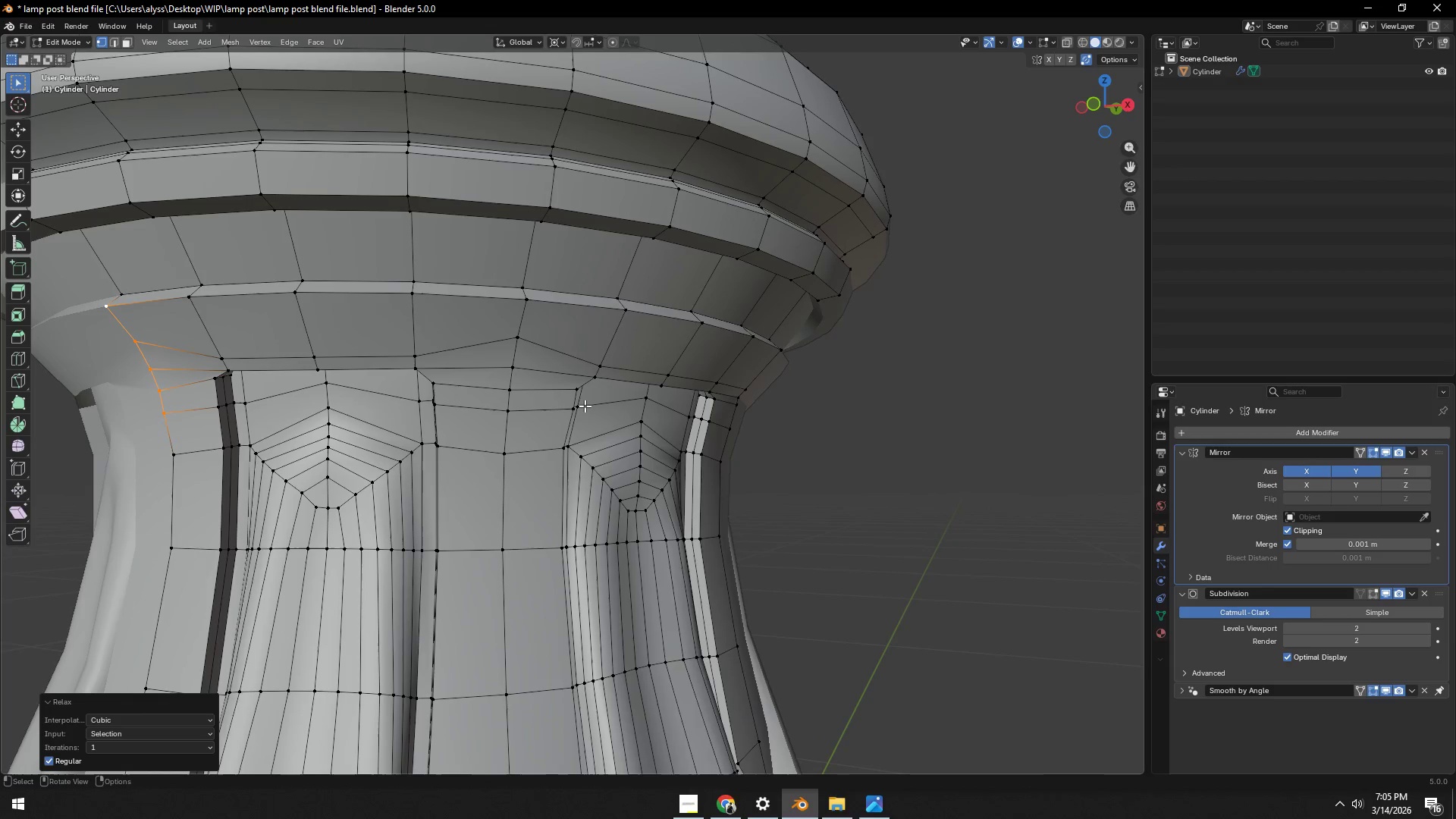 
key(Tab)
 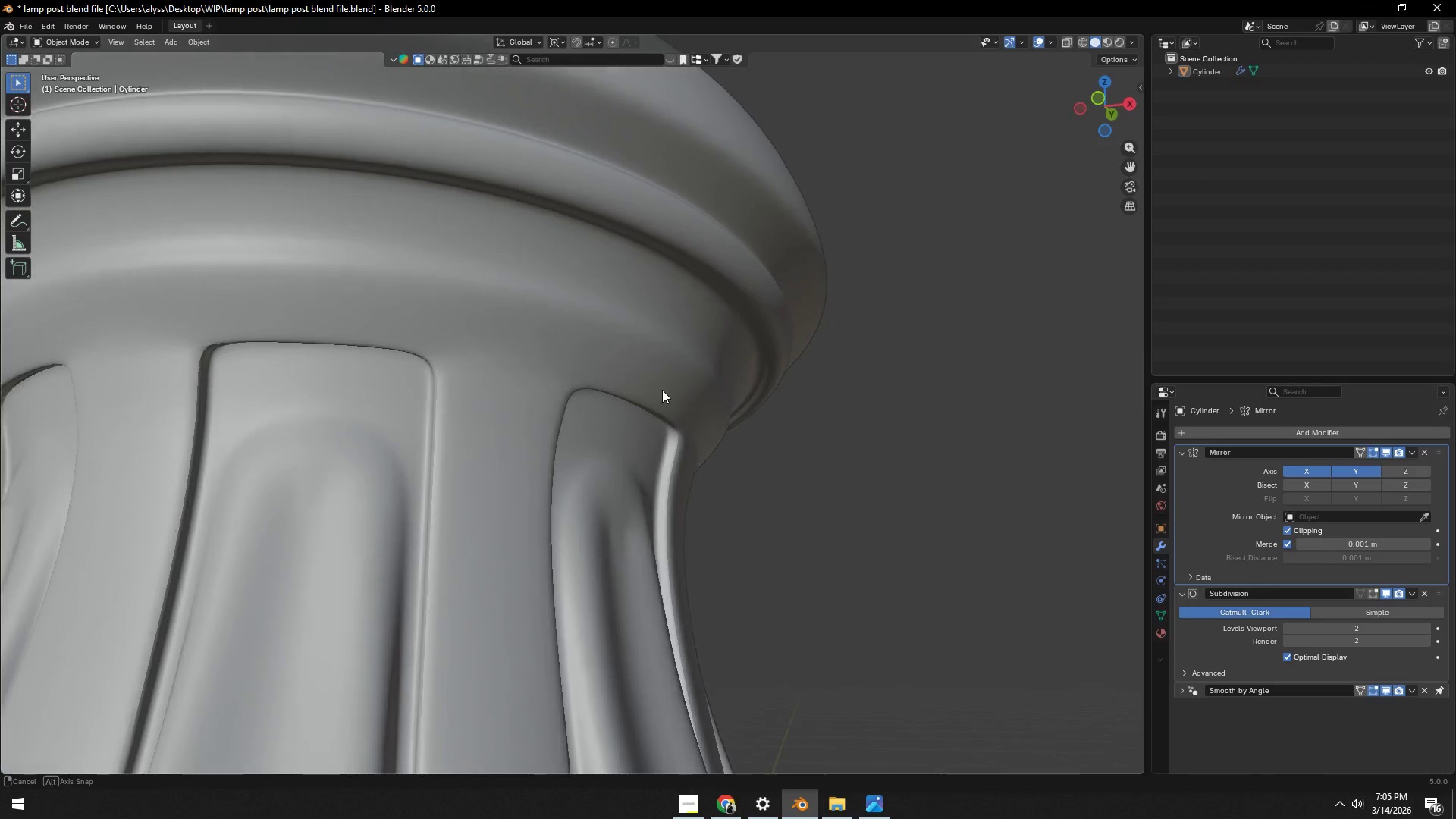 
key(Tab)
 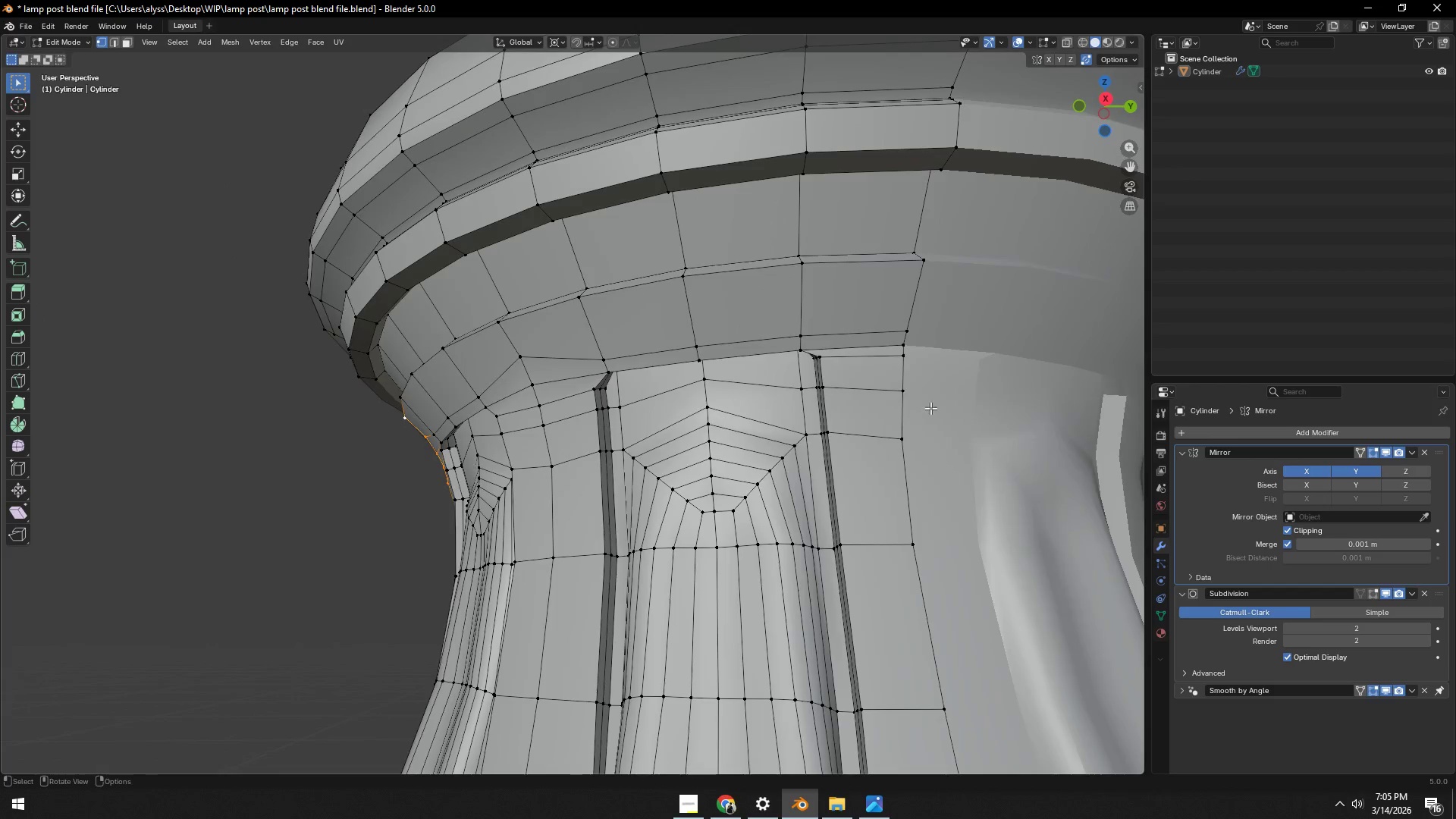 
left_click([899, 391])
 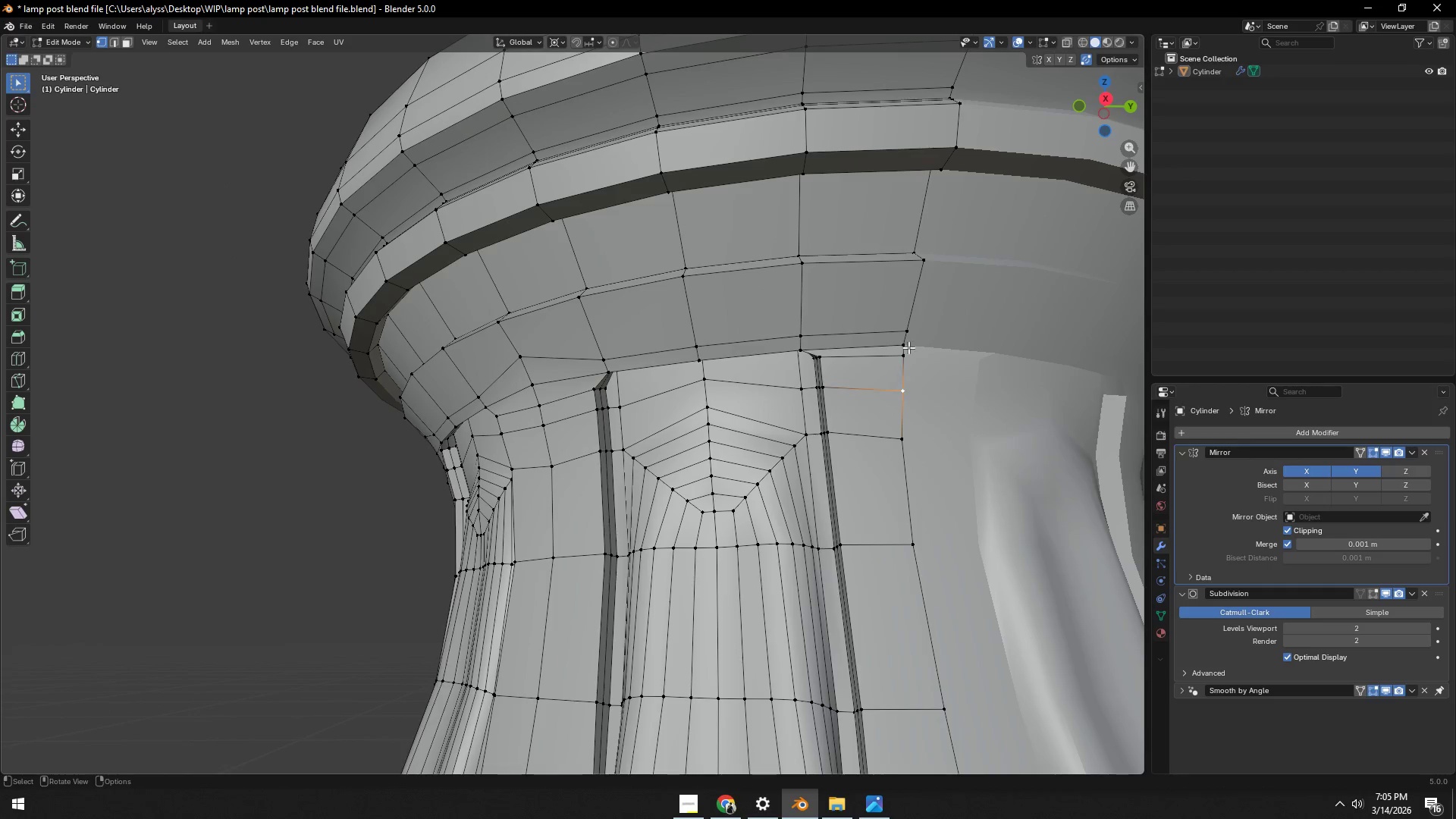 
hold_key(key=ControlLeft, duration=0.59)
left_click([921, 262])
 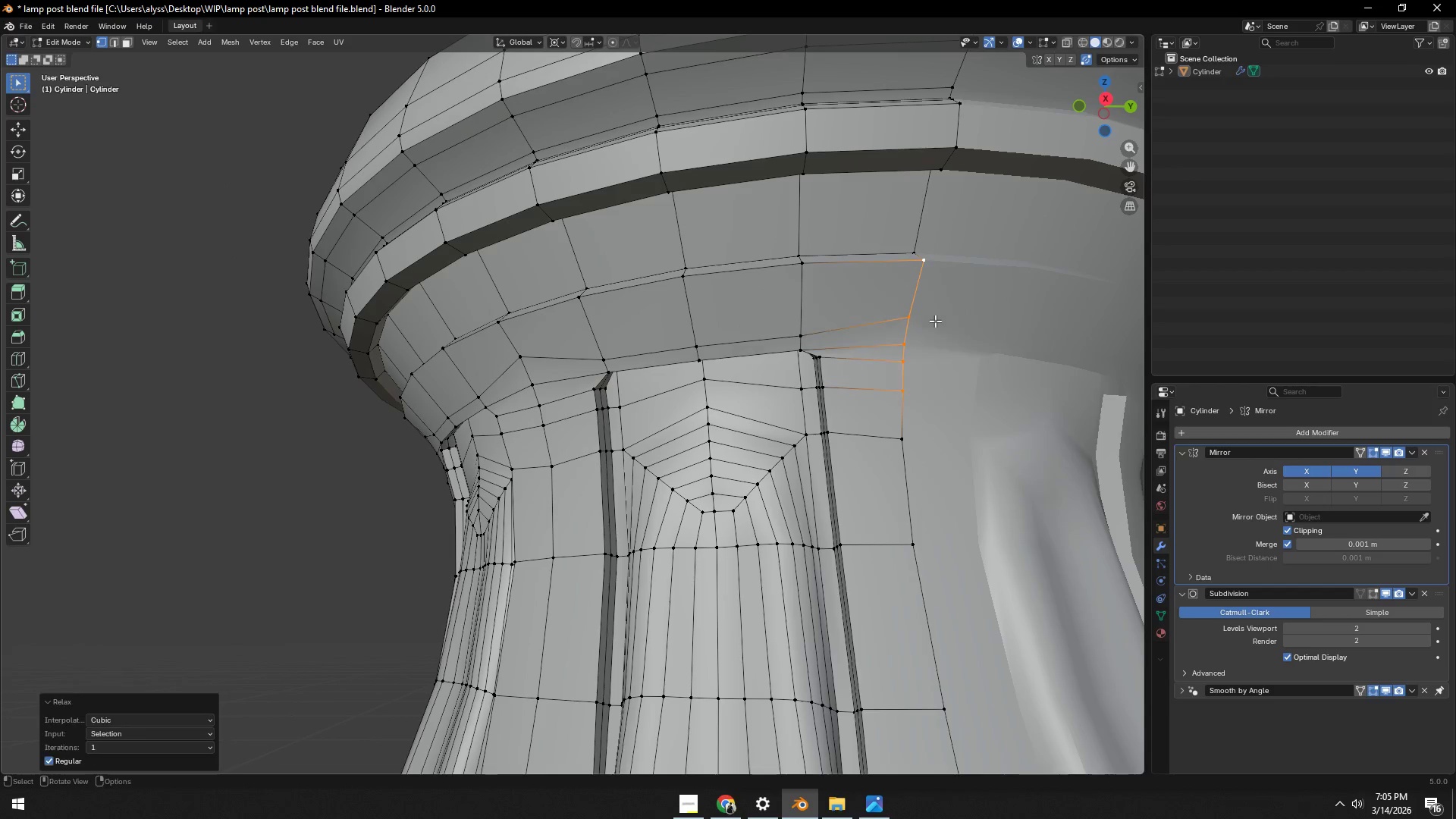 
double_click([935, 323])
 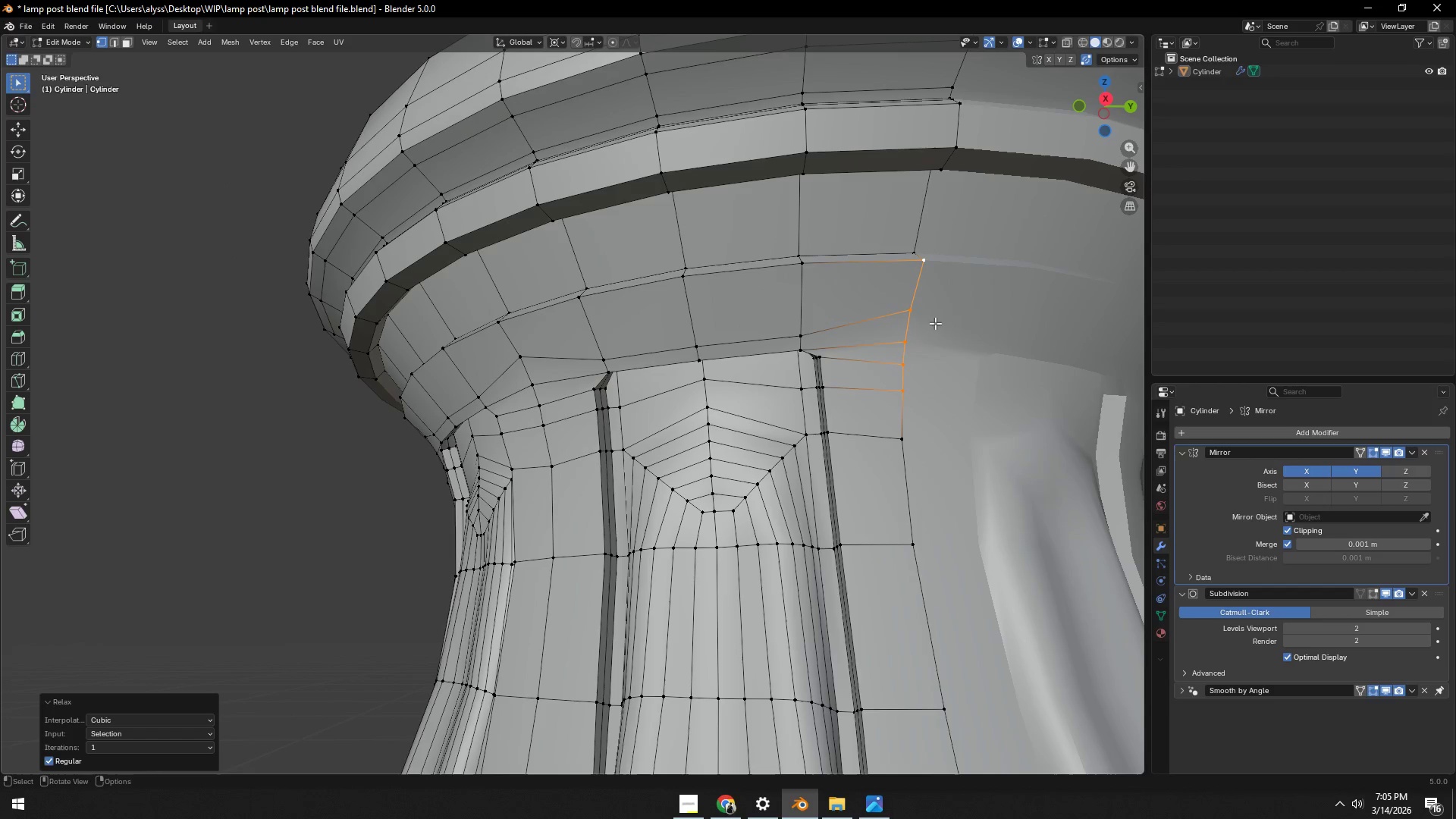 
triple_click([936, 323])
 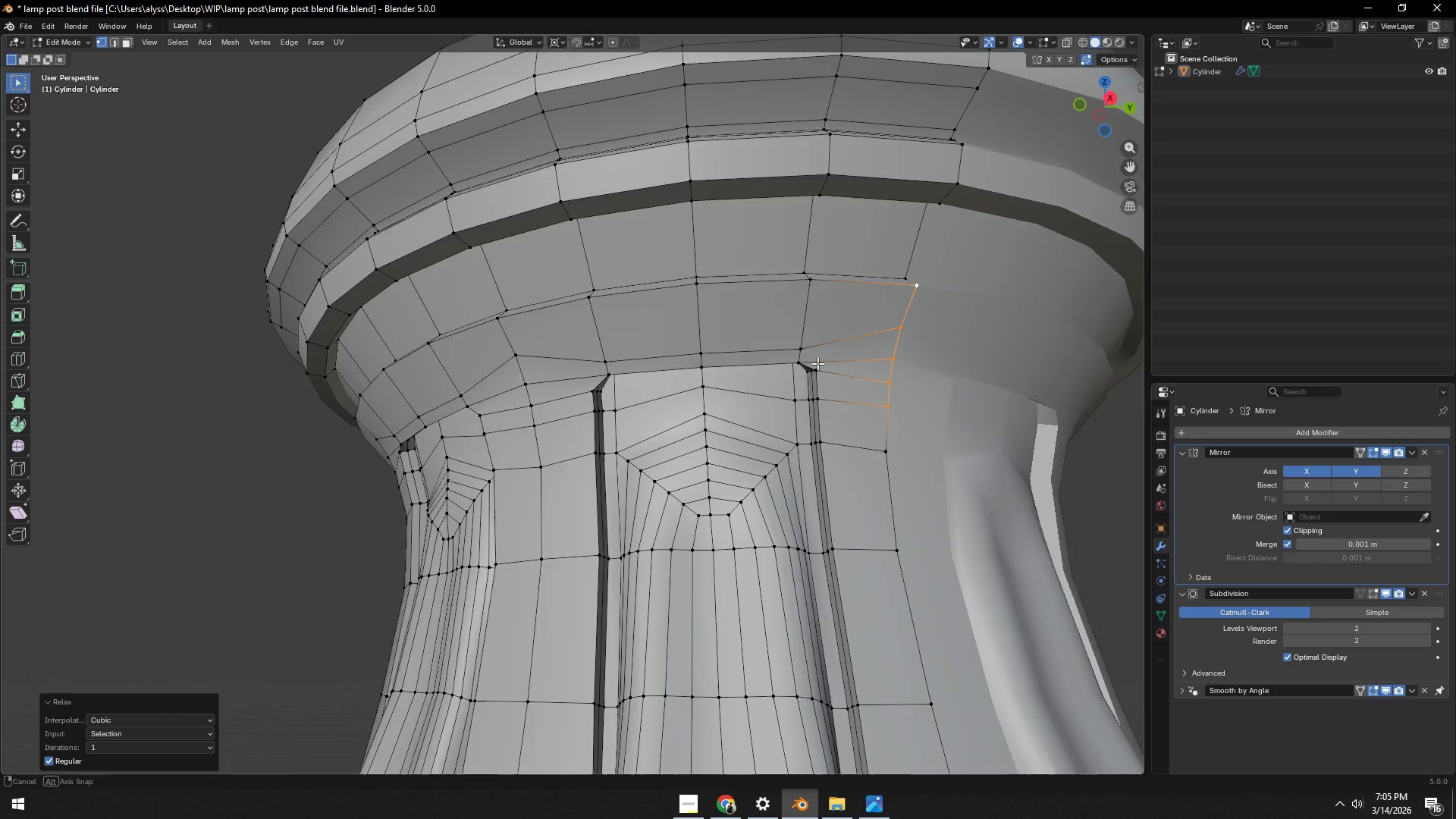 
key(Tab)
 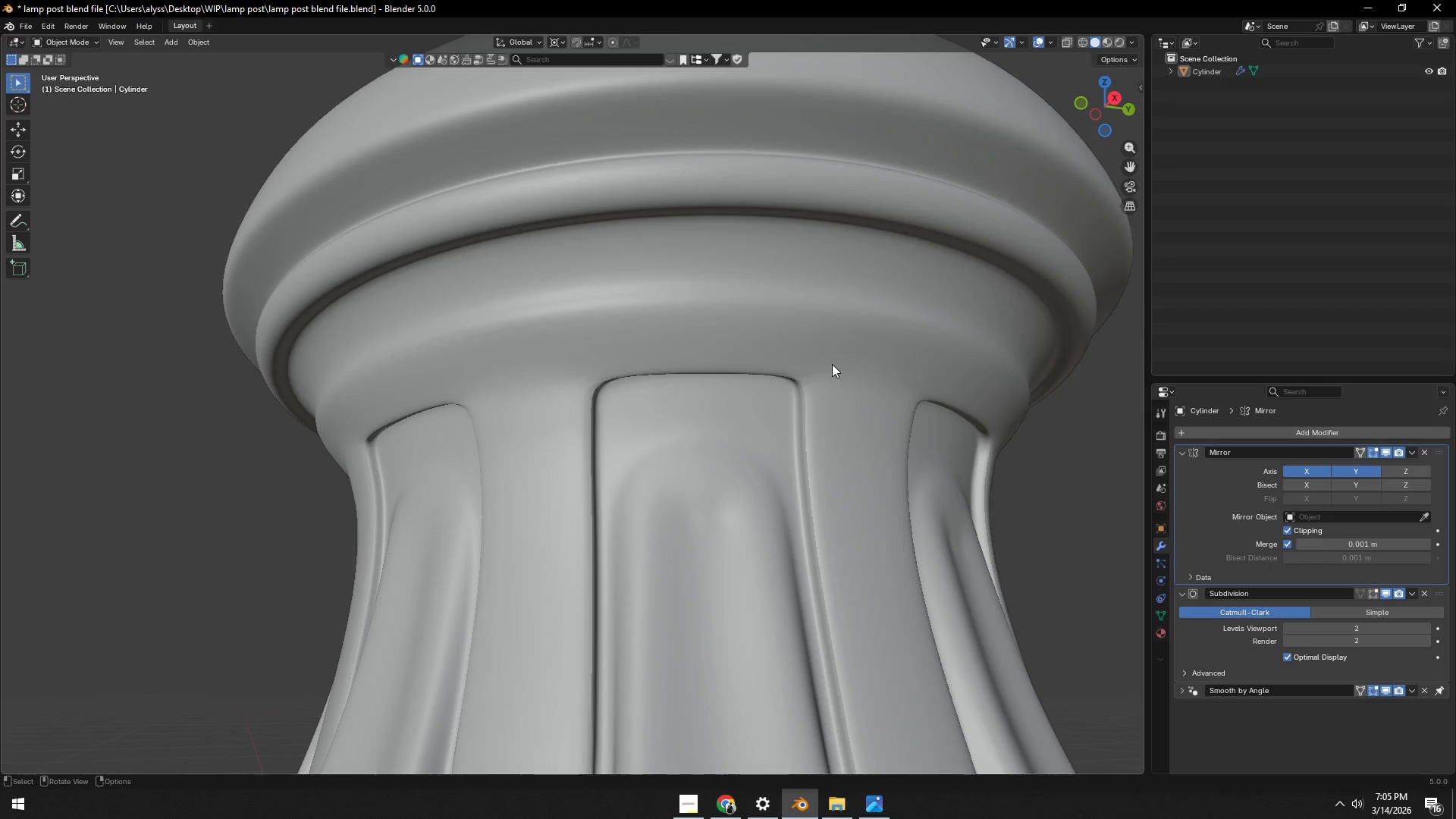 
scroll: coordinate [832, 373], scroll_direction: down, amount: 3.0
 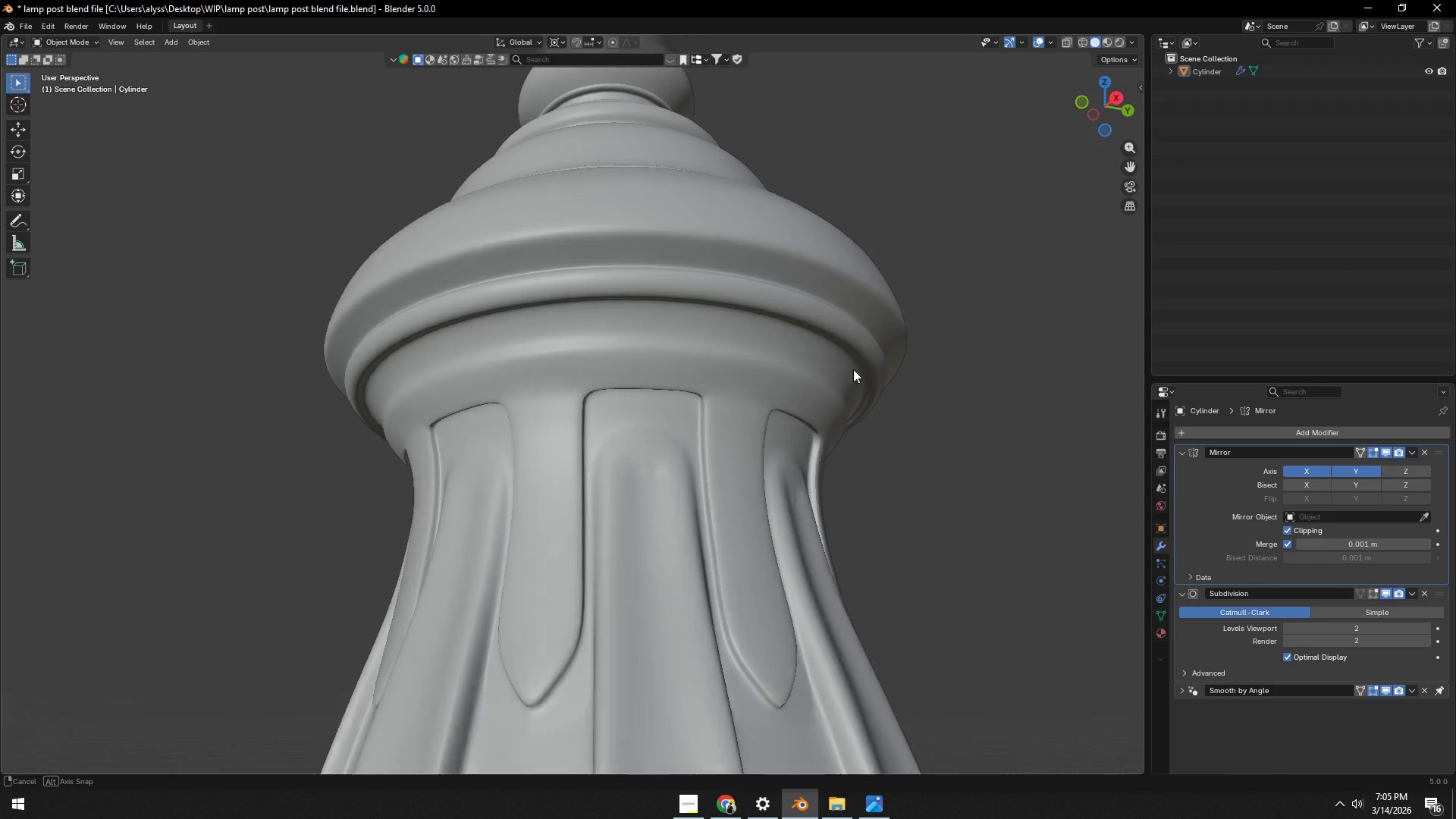 
key(Control+ControlLeft)
 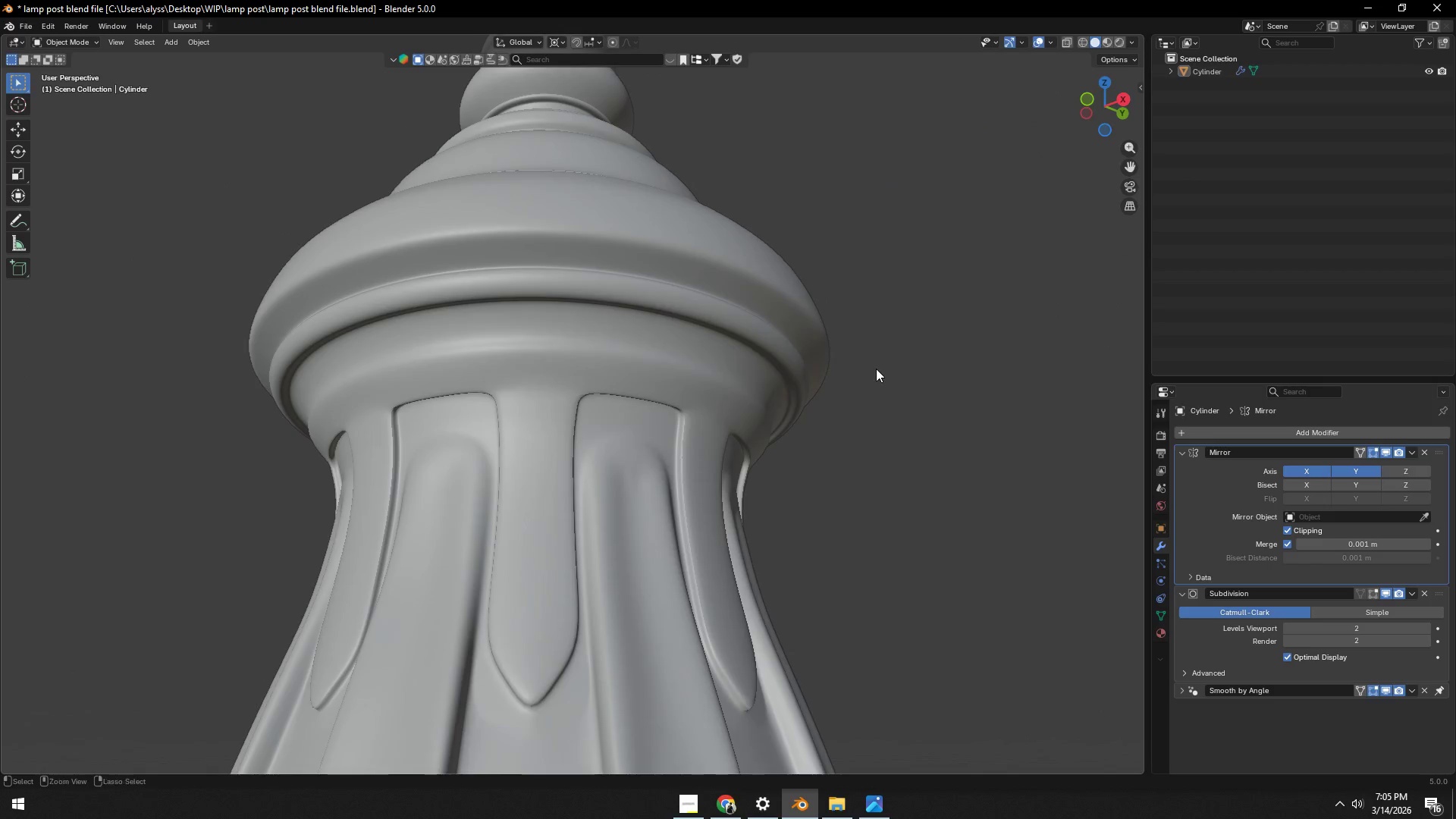 
key(Control+S)
 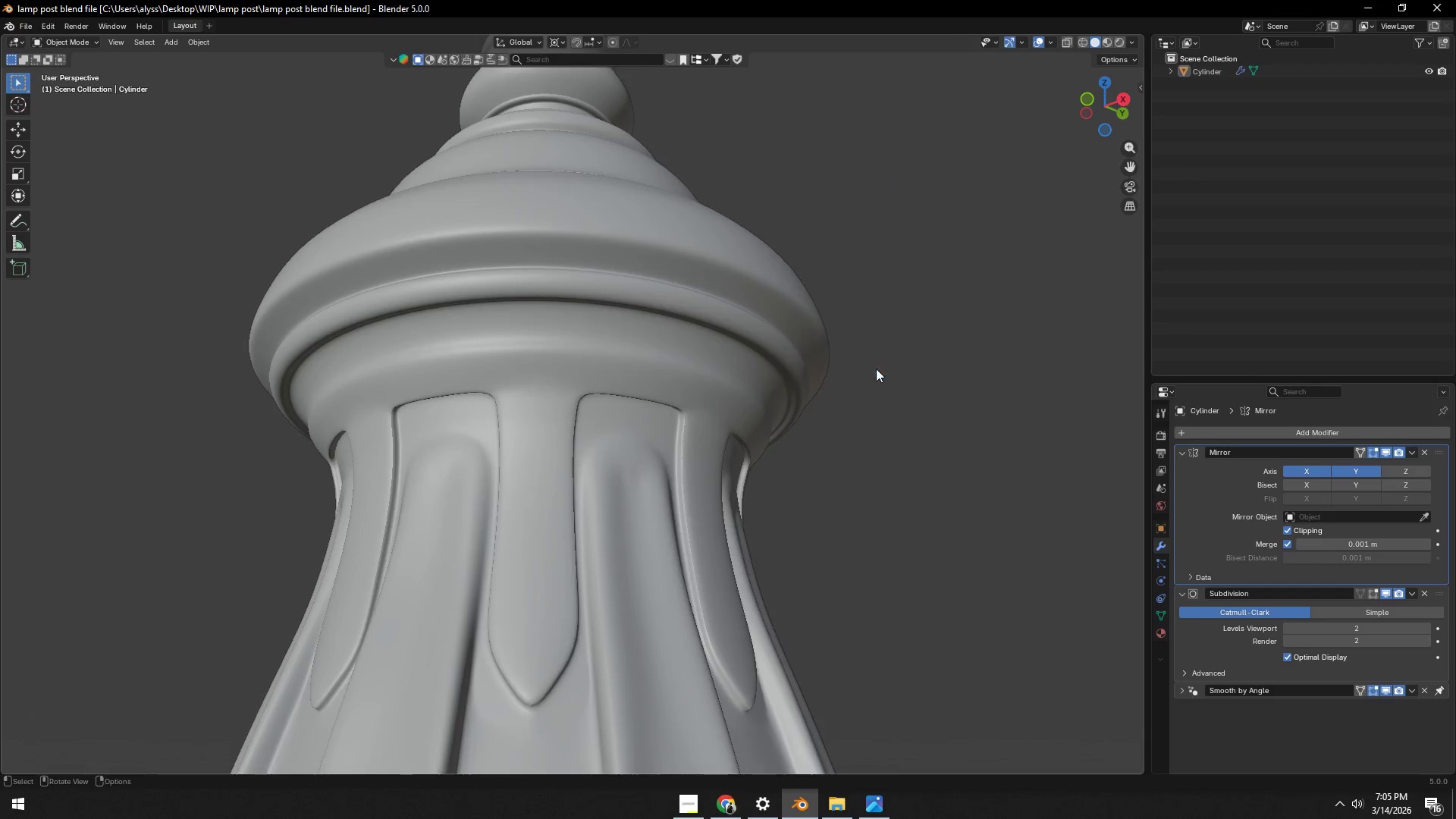 
scroll: coordinate [841, 404], scroll_direction: down, amount: 8.0
 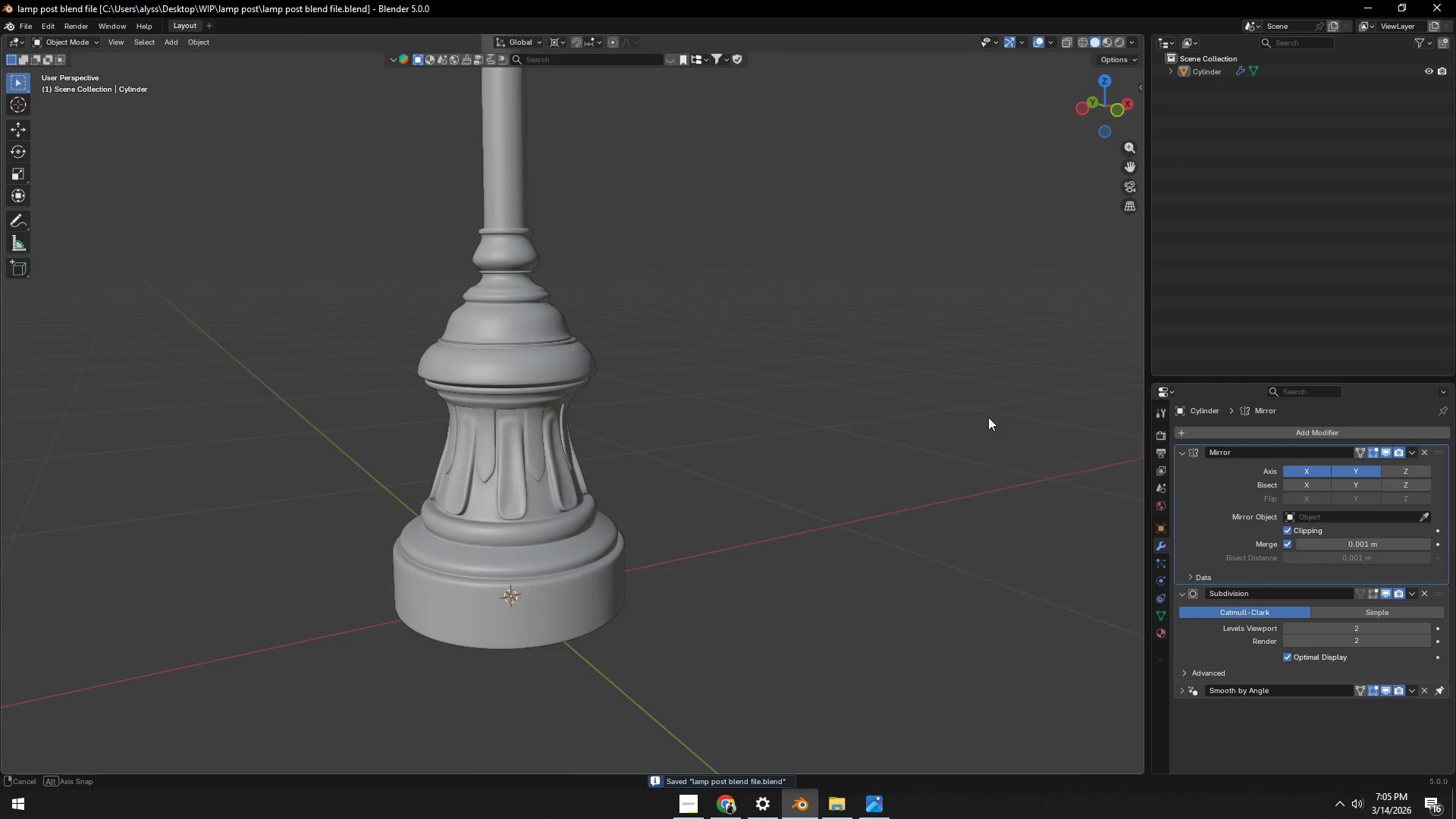 
scroll: coordinate [752, 460], scroll_direction: up, amount: 7.0
 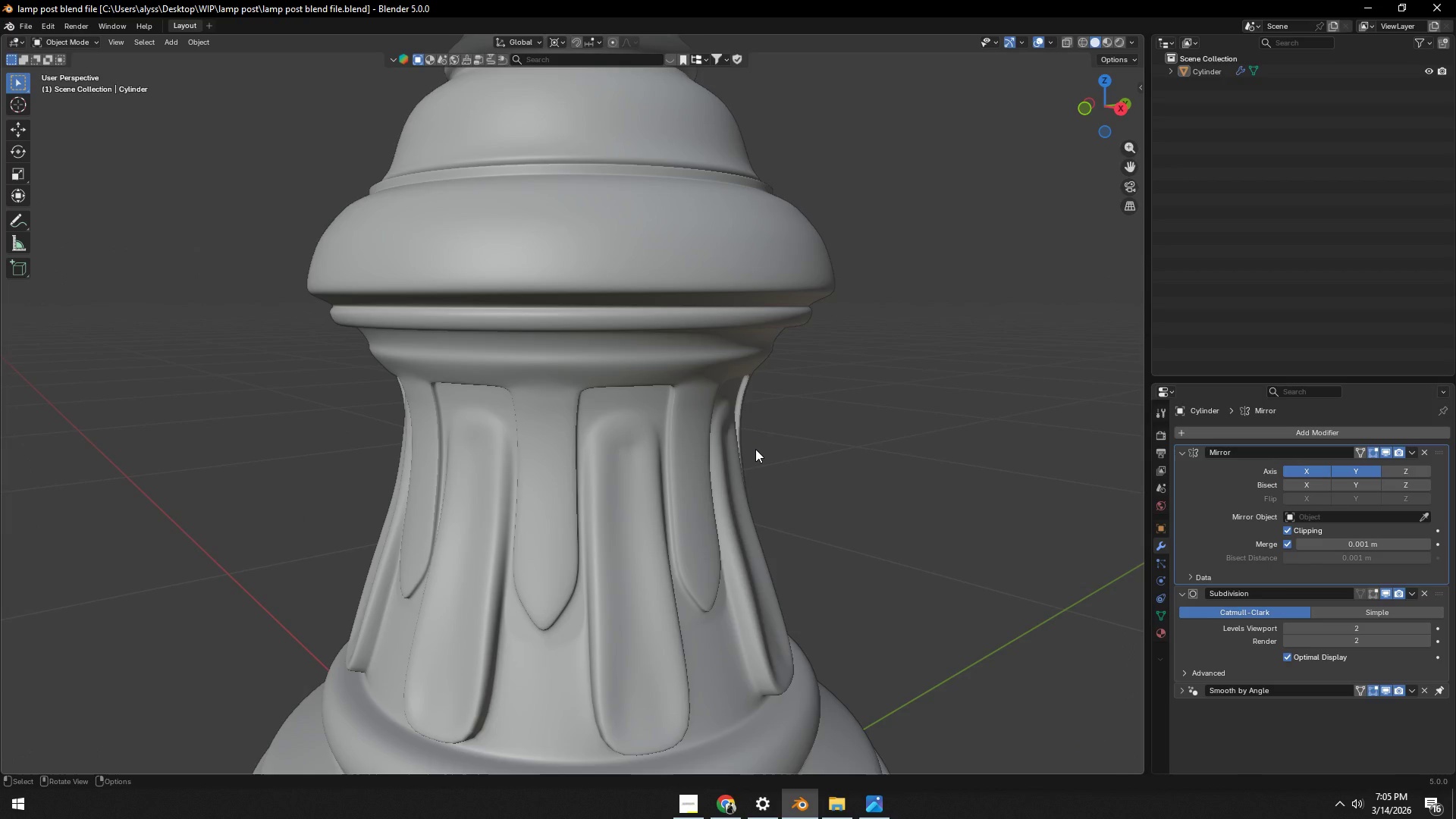 
scroll: coordinate [754, 460], scroll_direction: down, amount: 4.0
 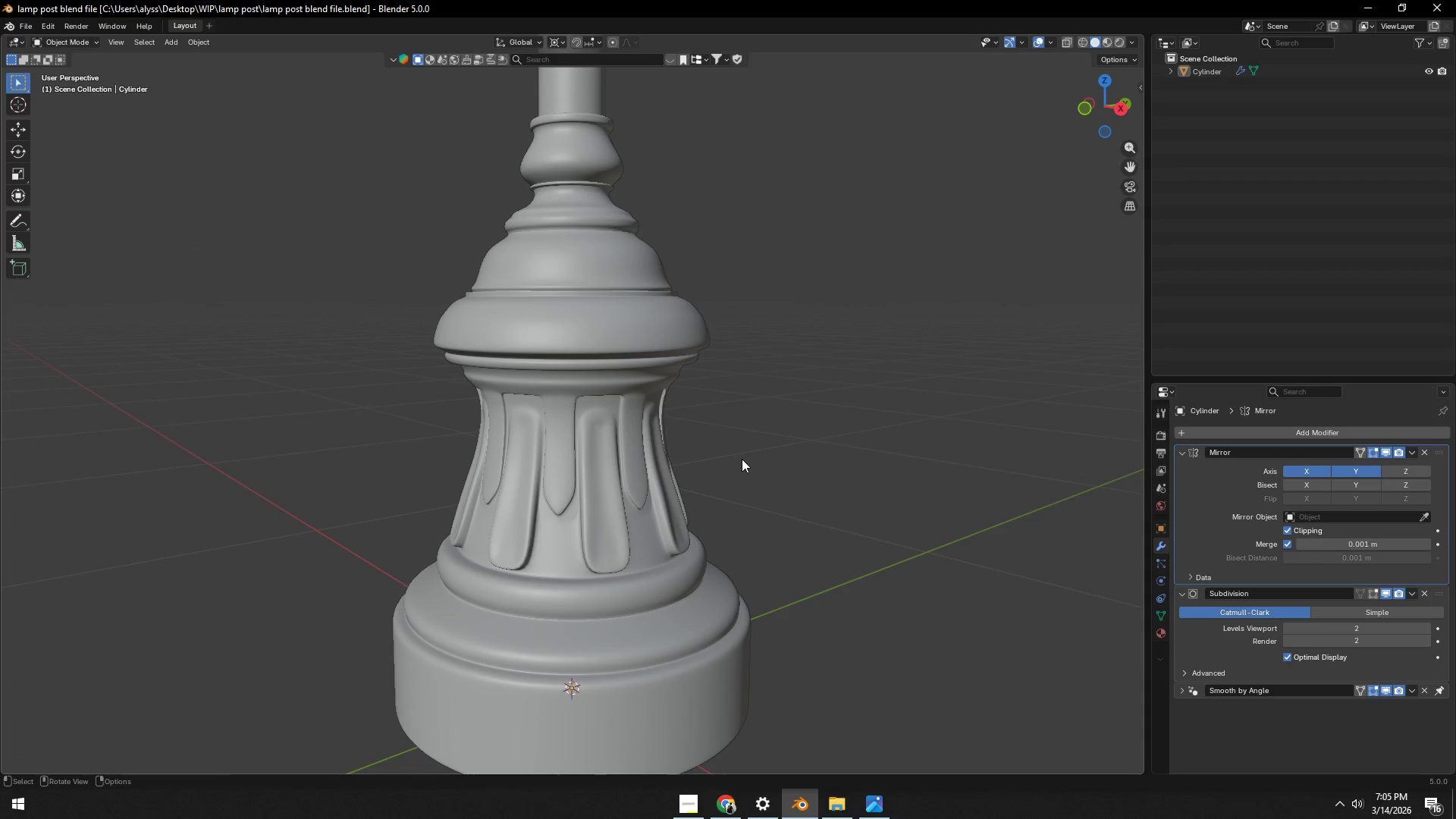 
key(Alt+AltLeft)
 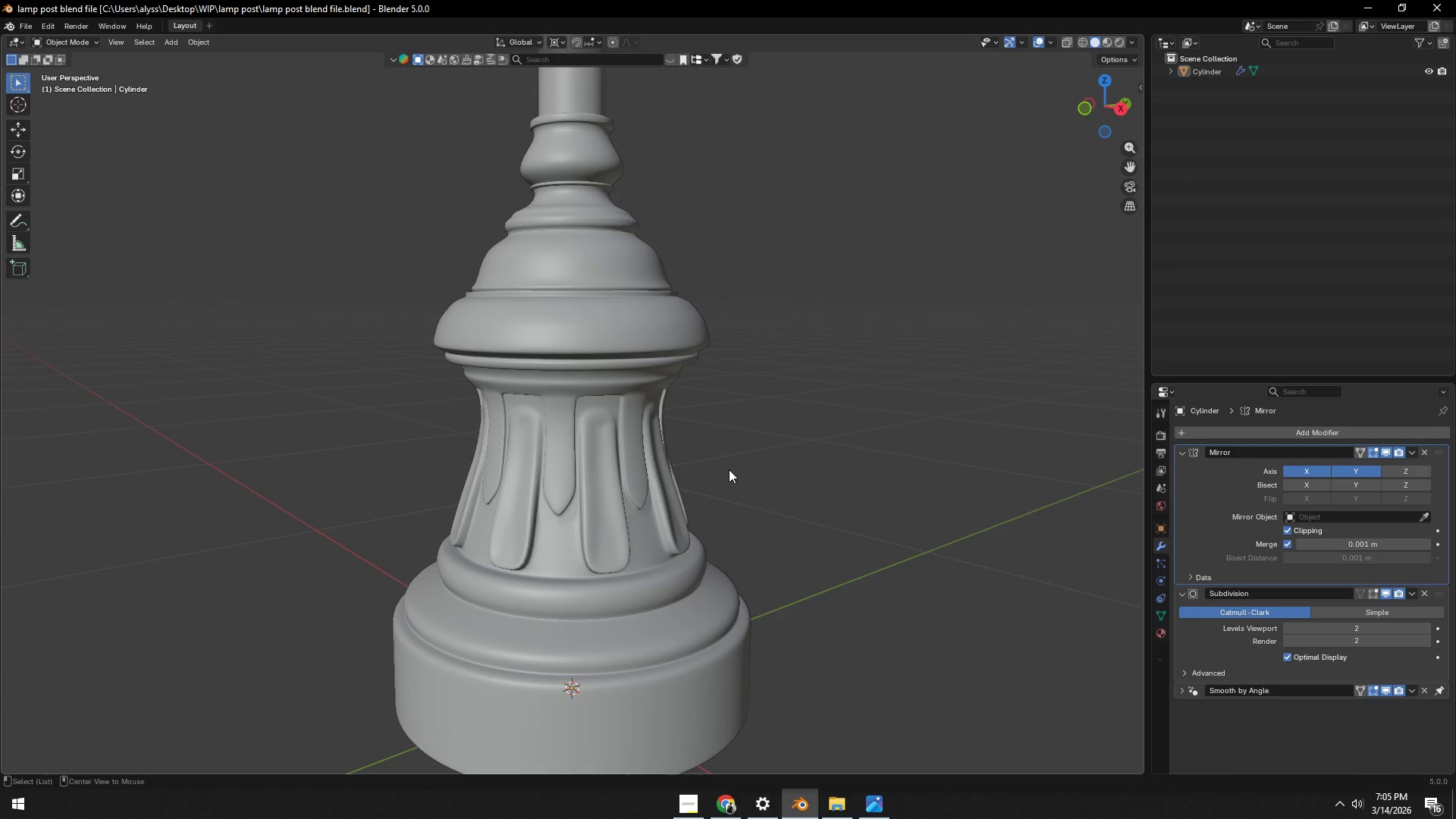 
key(Alt+Tab)
 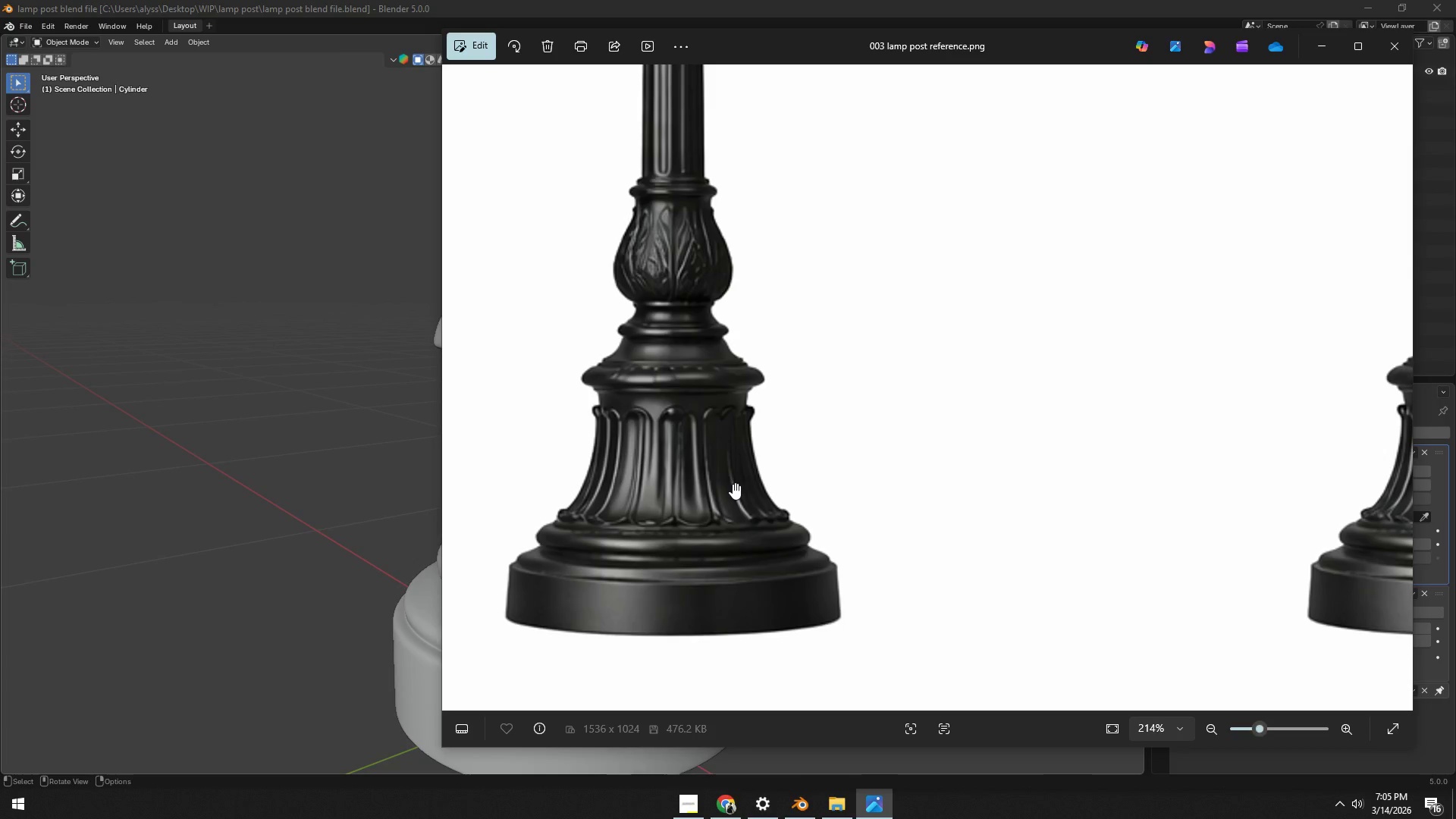 
key(Alt+AltLeft)
 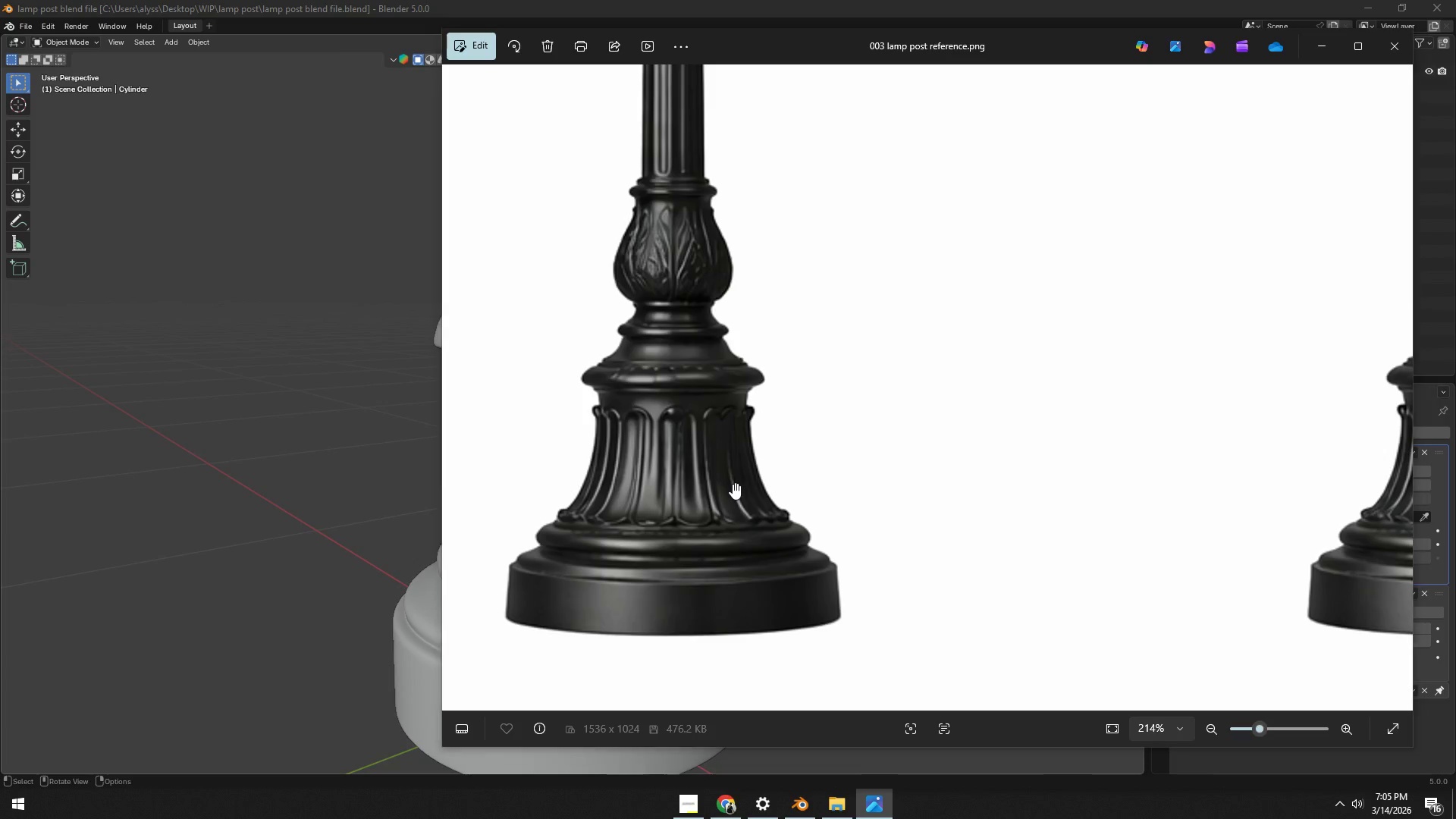 
key(Alt+Tab)
 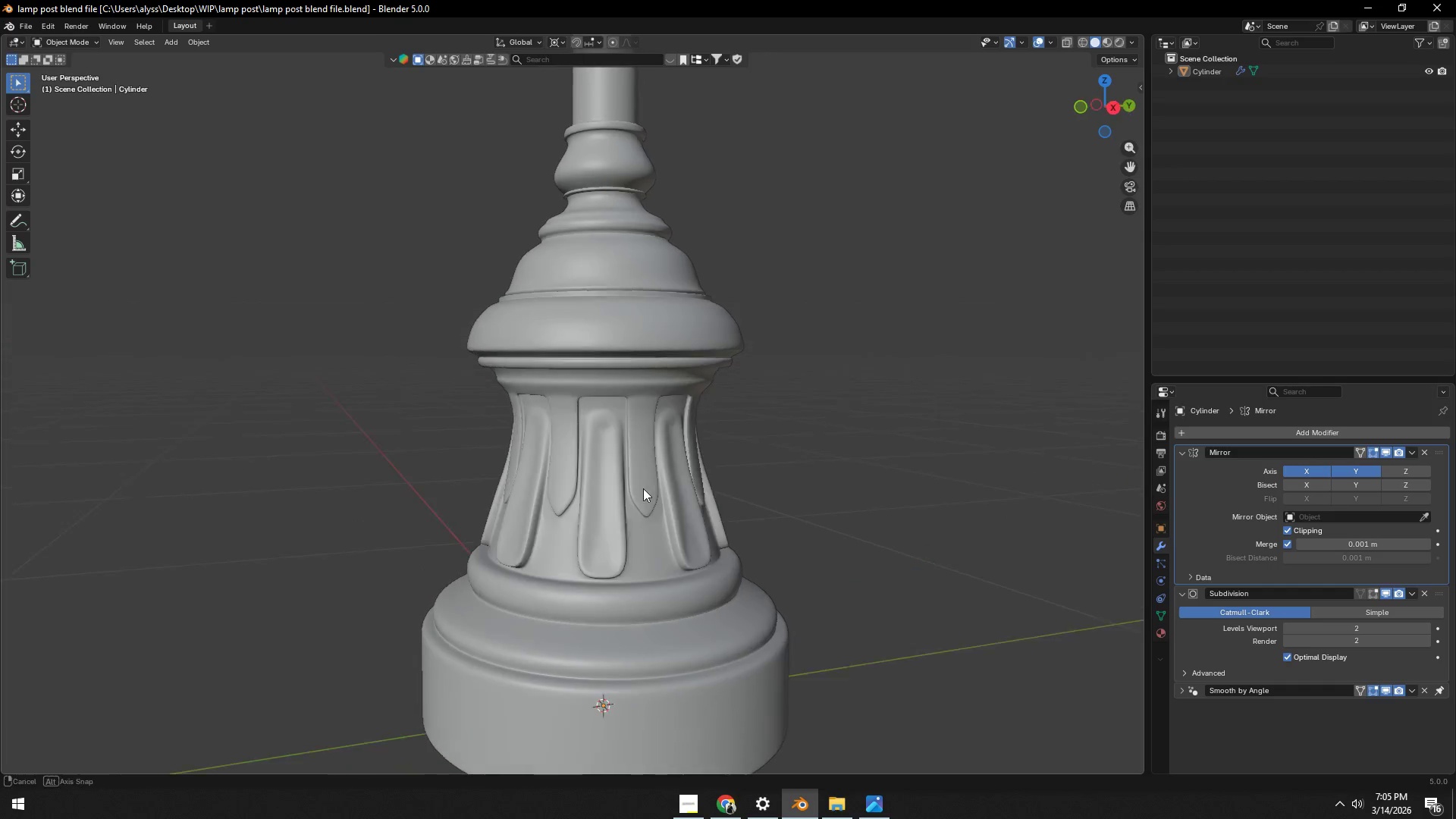 
hold_key(key=ShiftLeft, duration=0.62)
 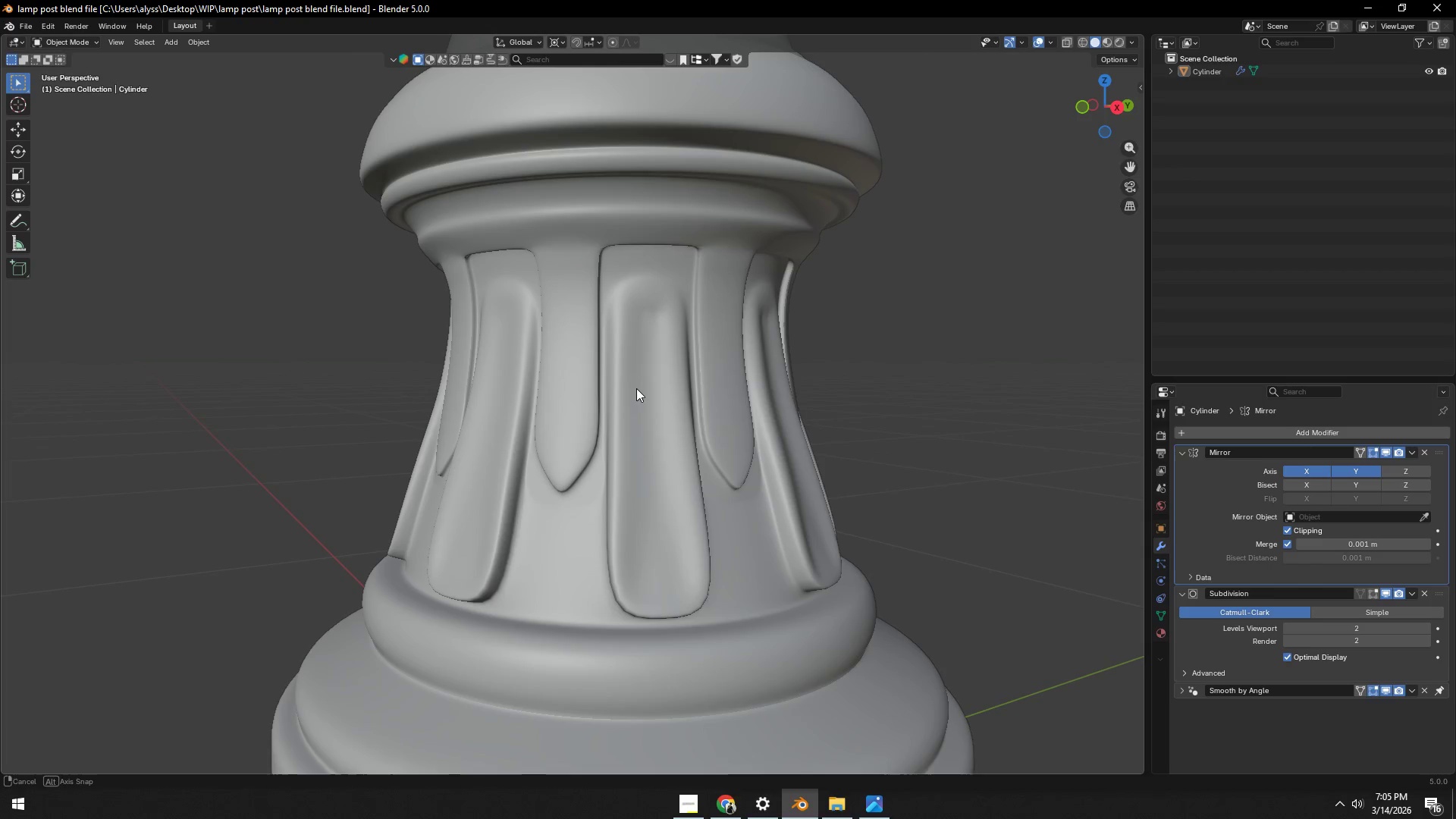 
scroll: coordinate [642, 486], scroll_direction: up, amount: 4.0
 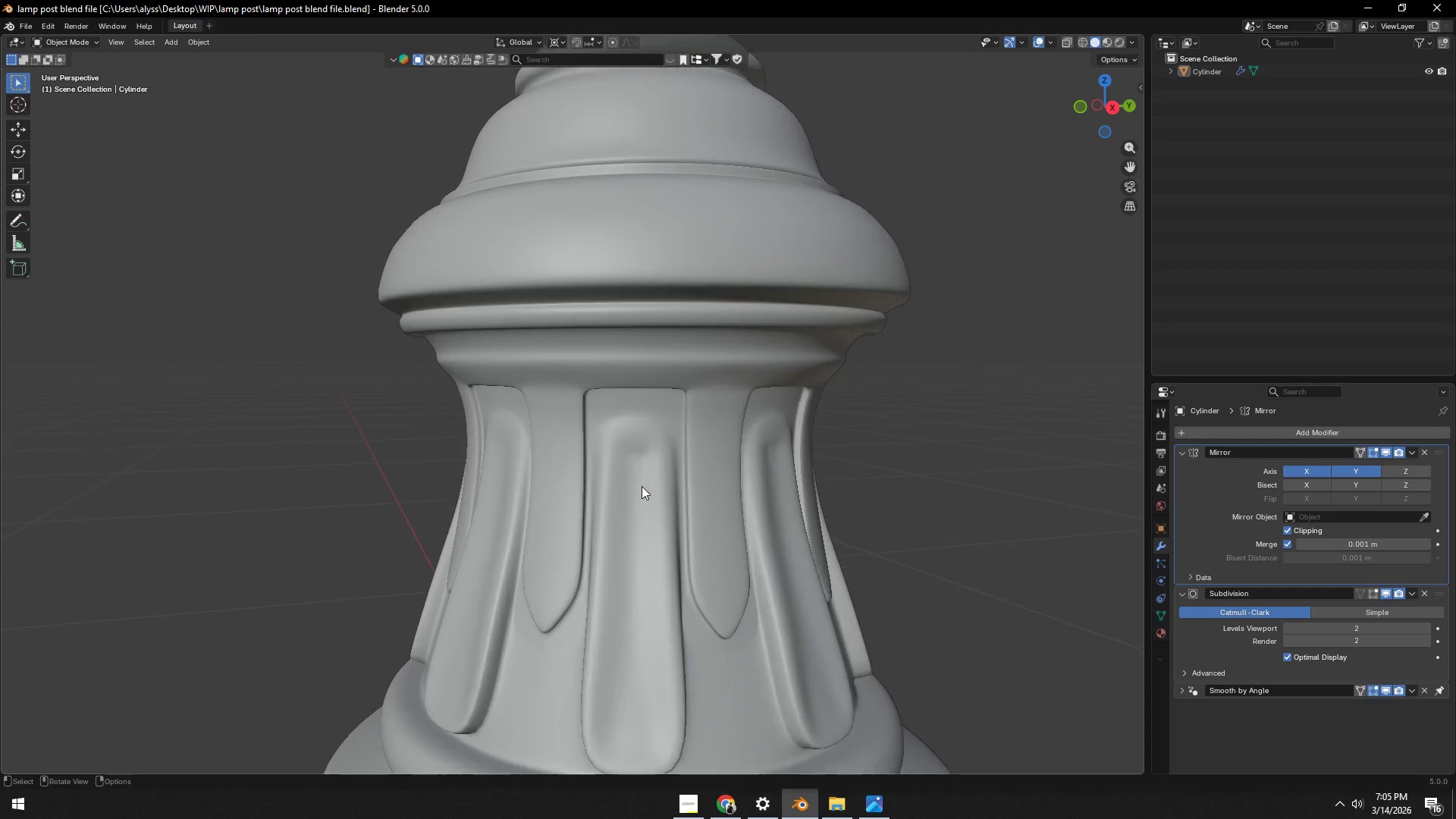 
key(Tab)
 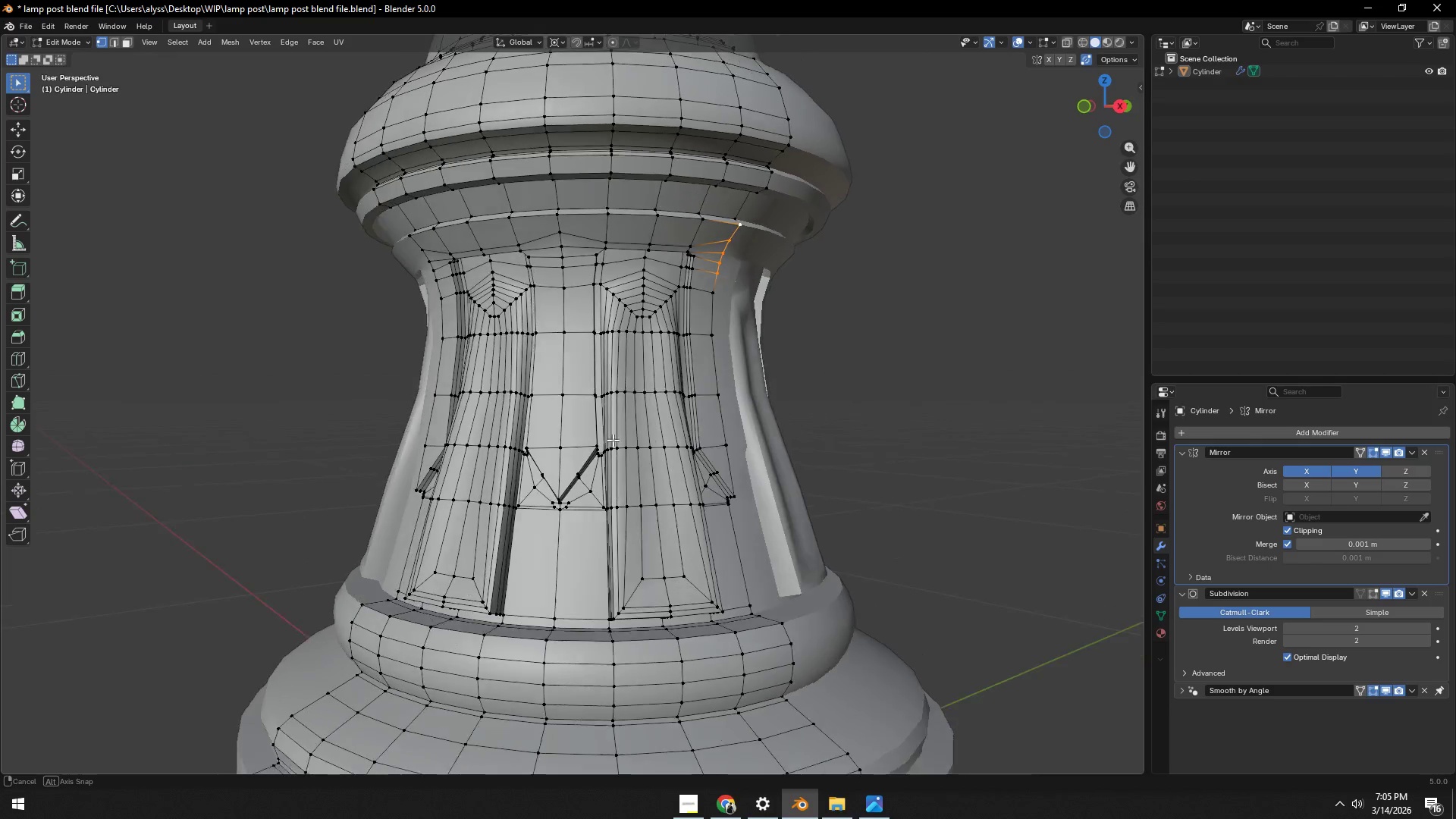 
hold_key(key=ShiftLeft, duration=0.52)
 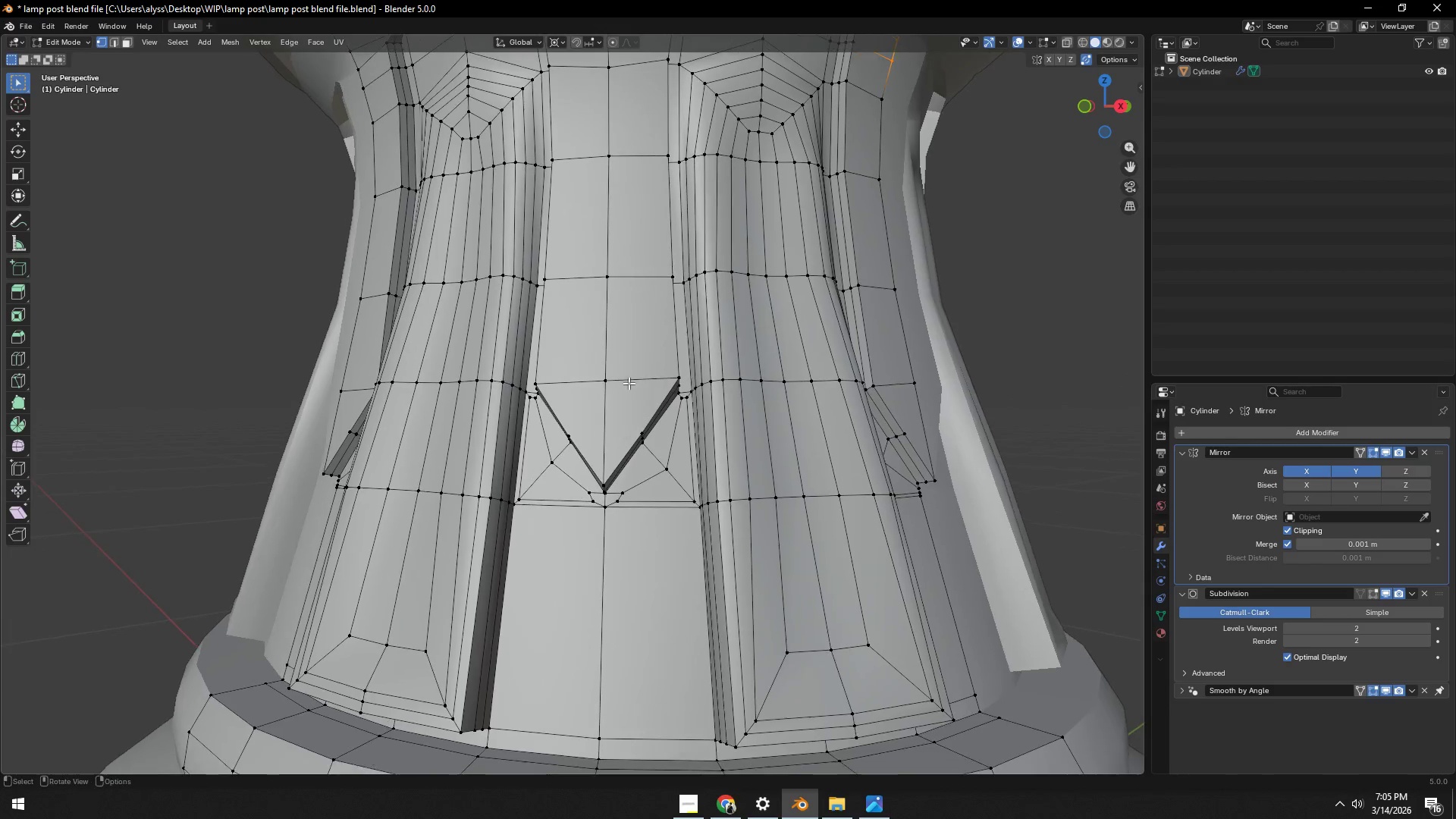 
scroll: coordinate [629, 391], scroll_direction: up, amount: 9.0
 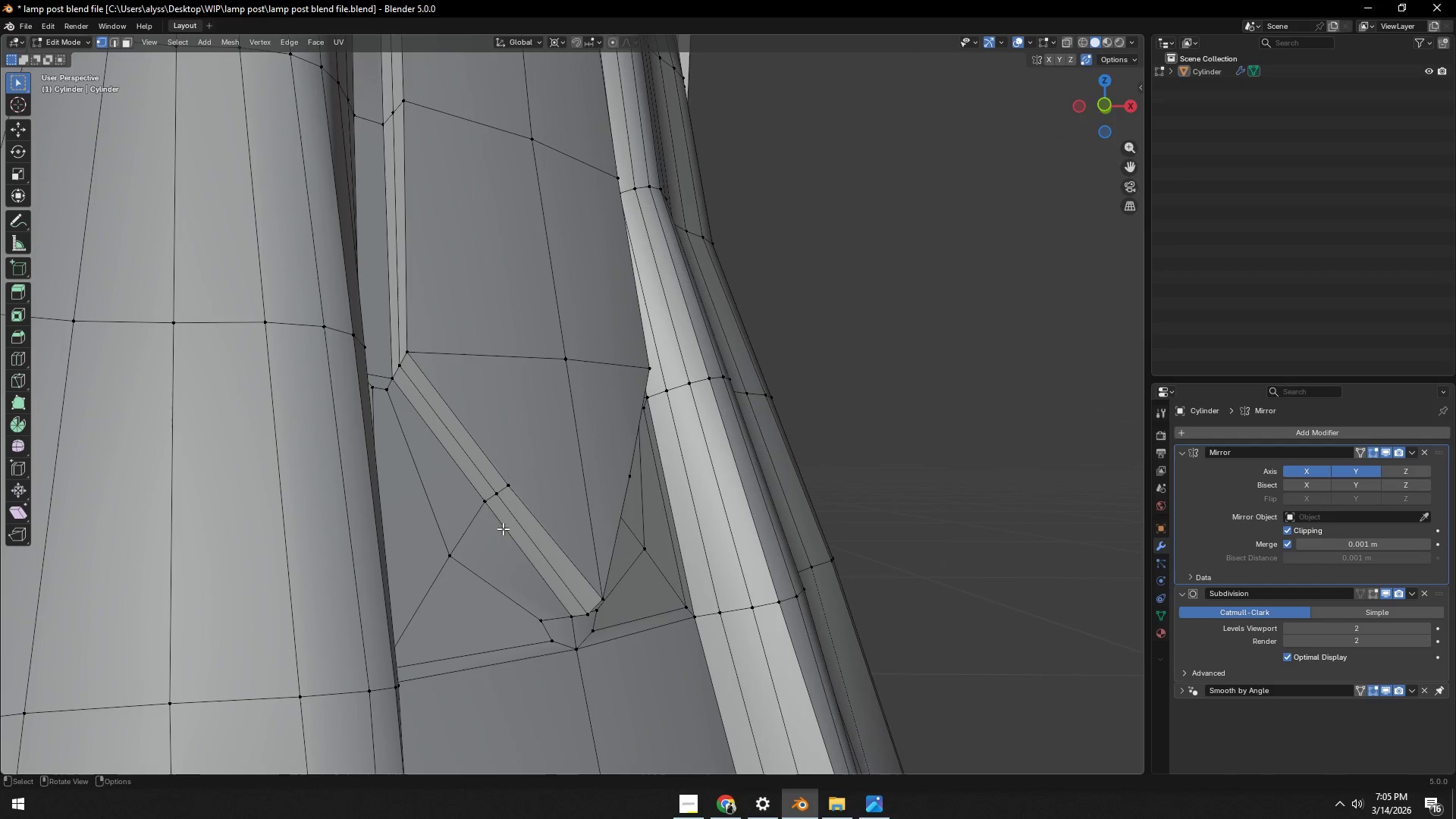 
left_click([485, 504])
 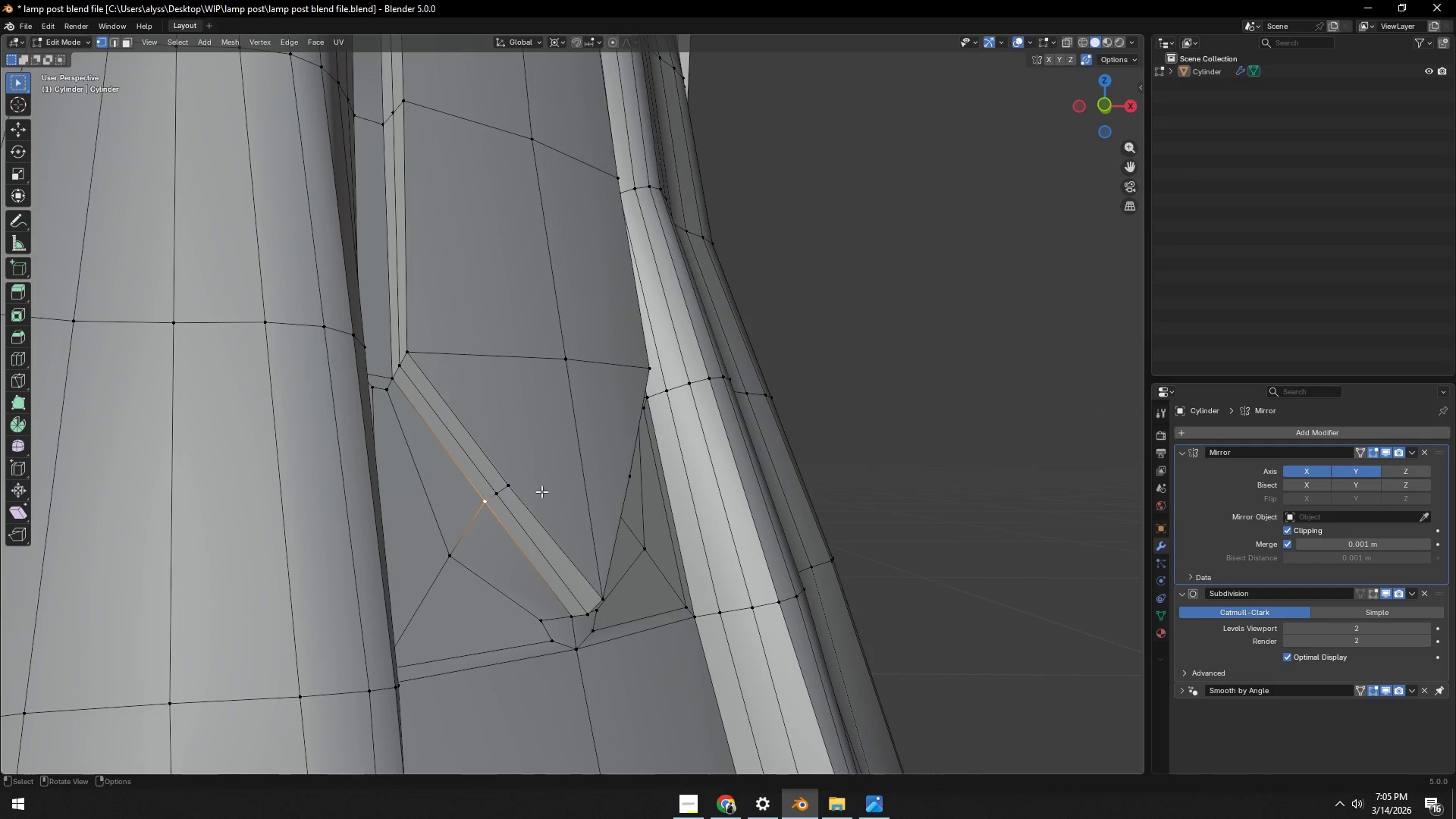 
type(gg)
 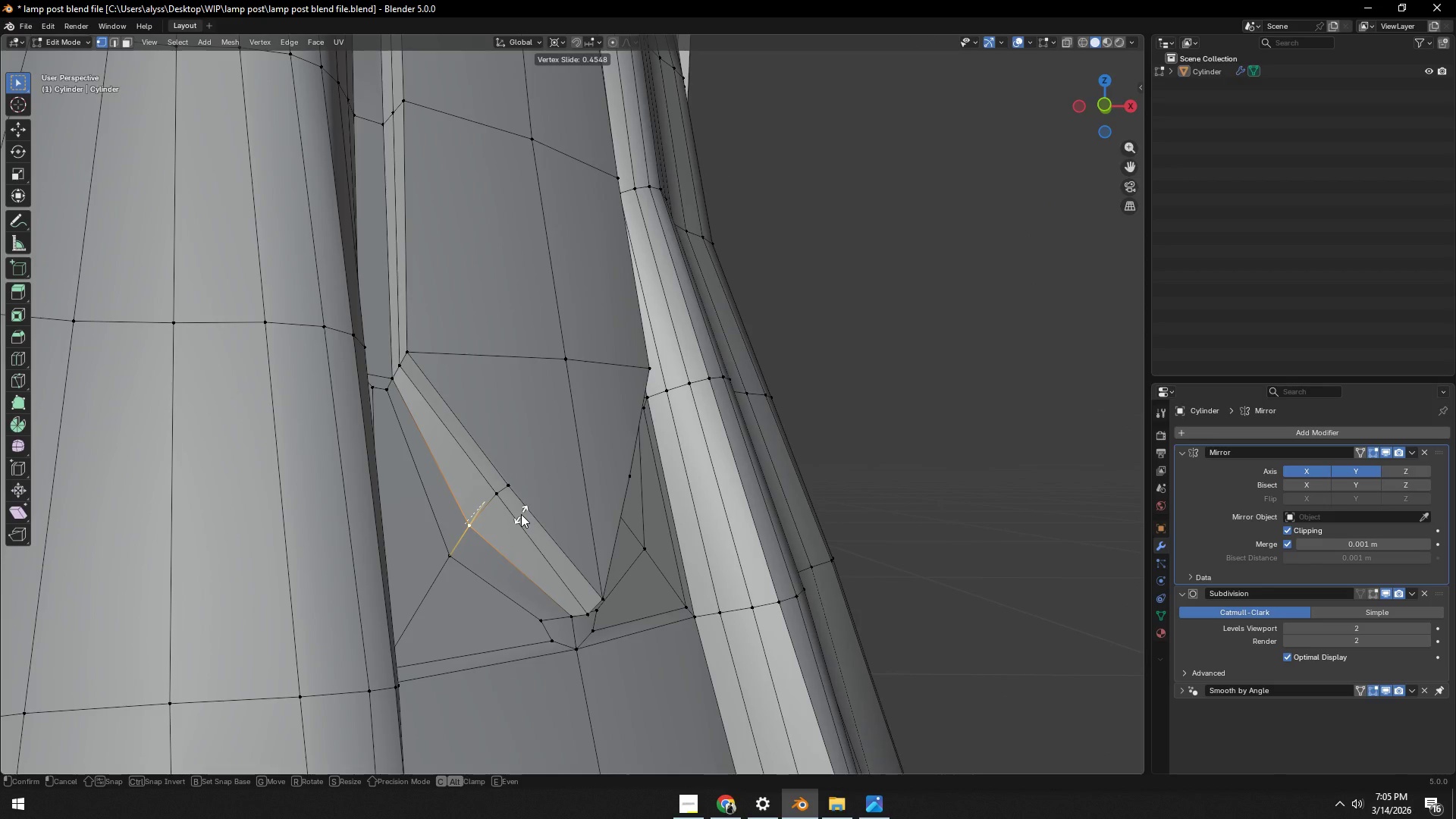 
wait(5.72)
 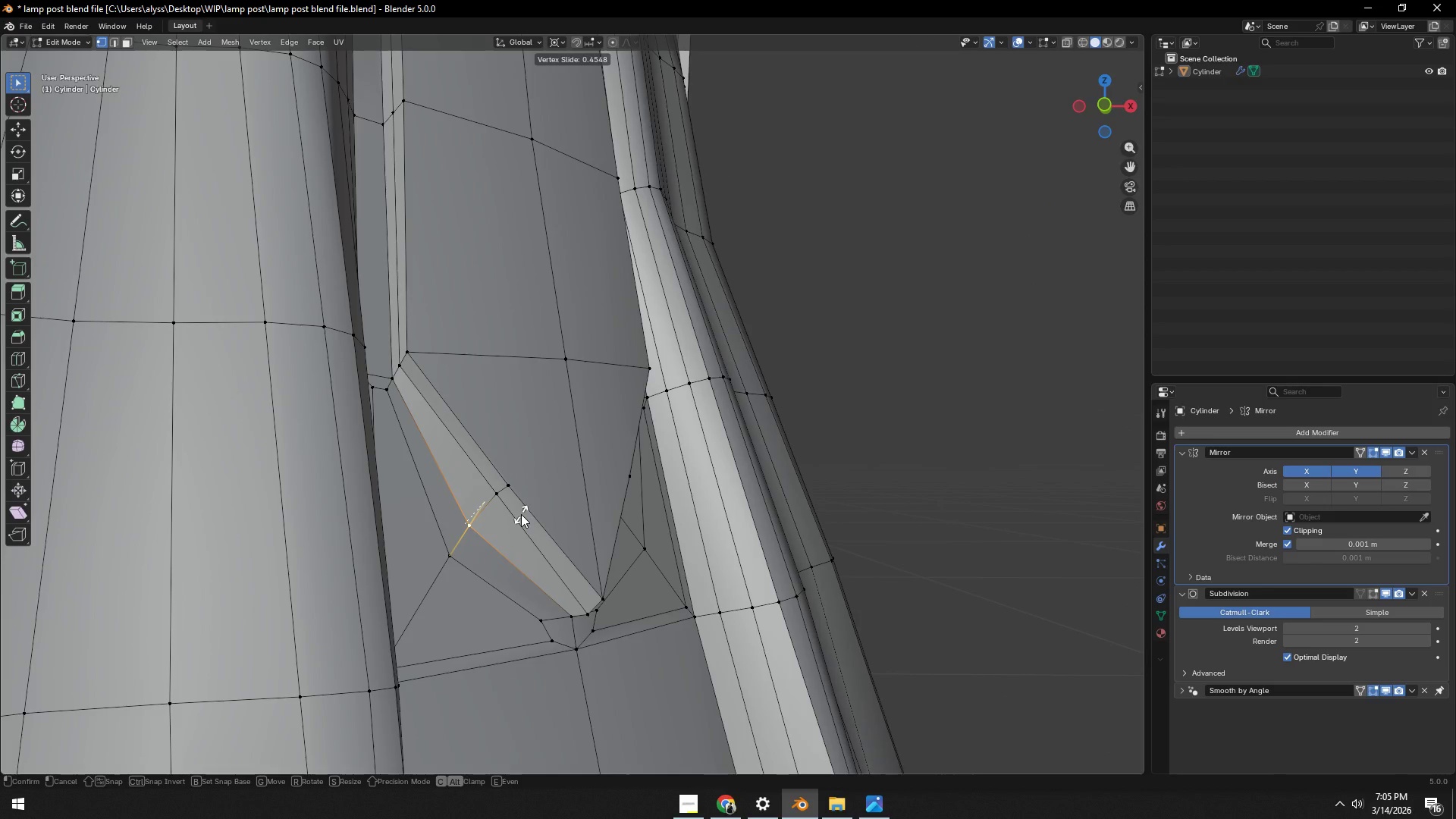 
left_click([521, 514])
 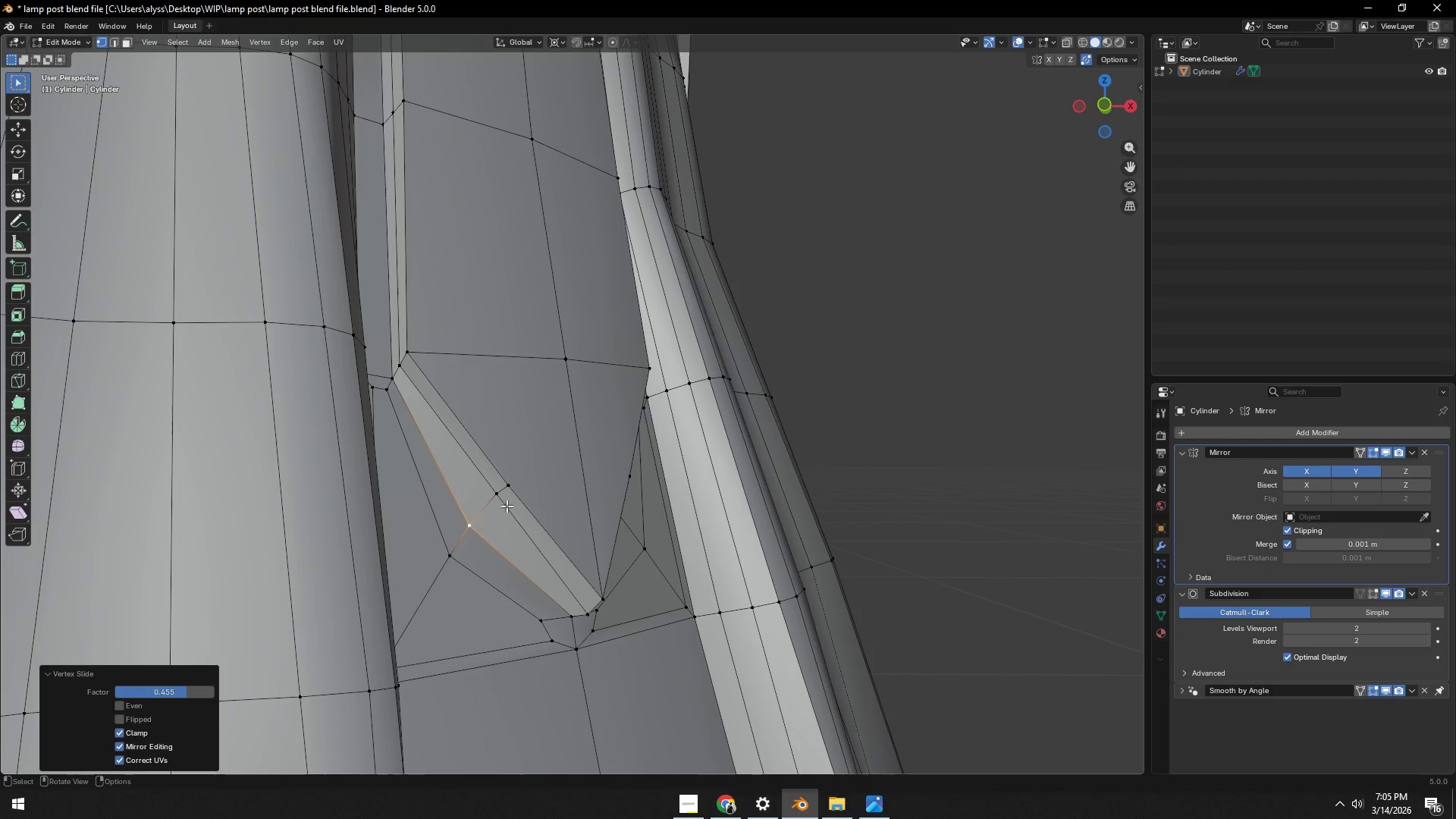 
left_click([506, 503])
 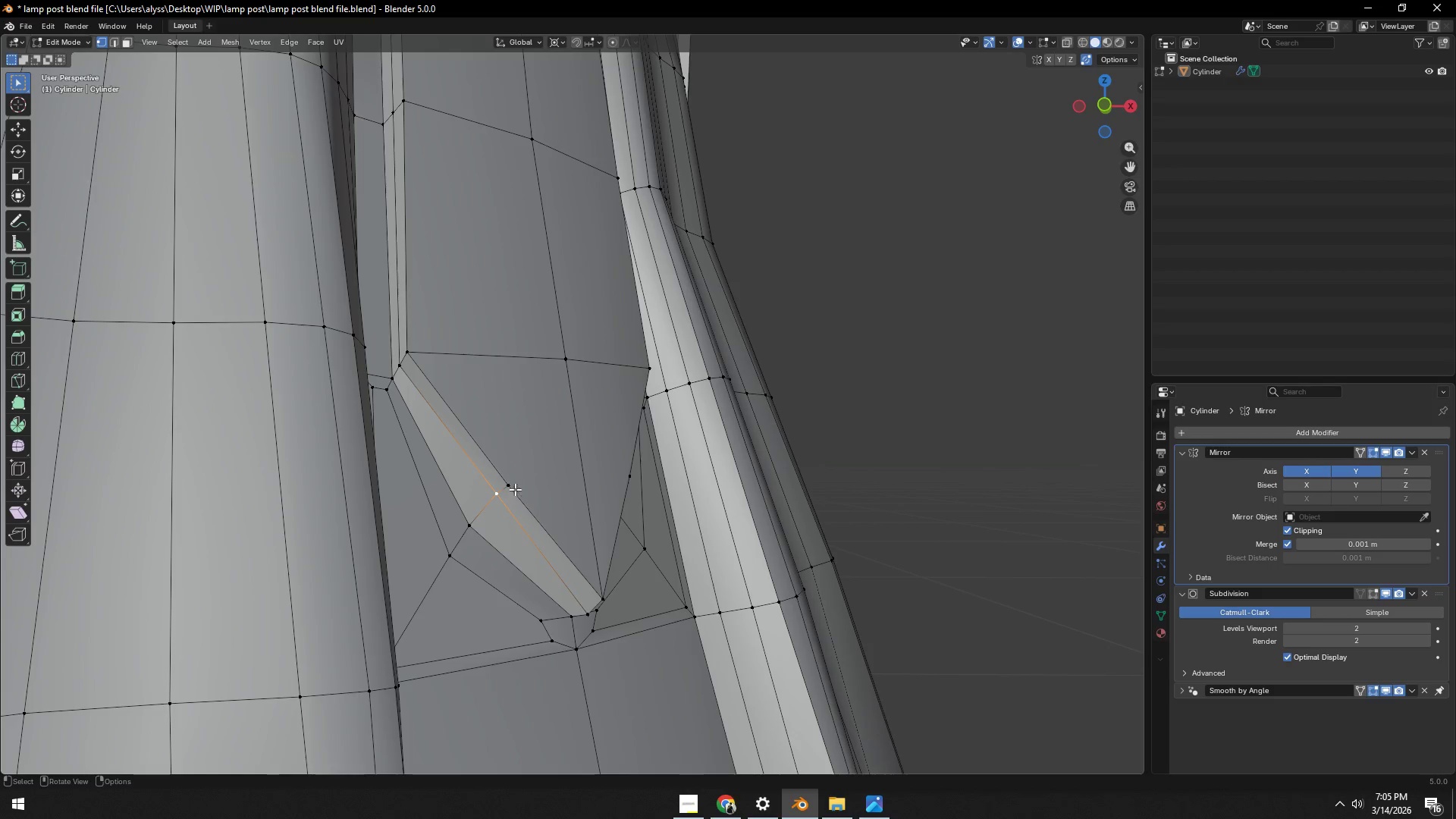 
left_click([515, 488])
 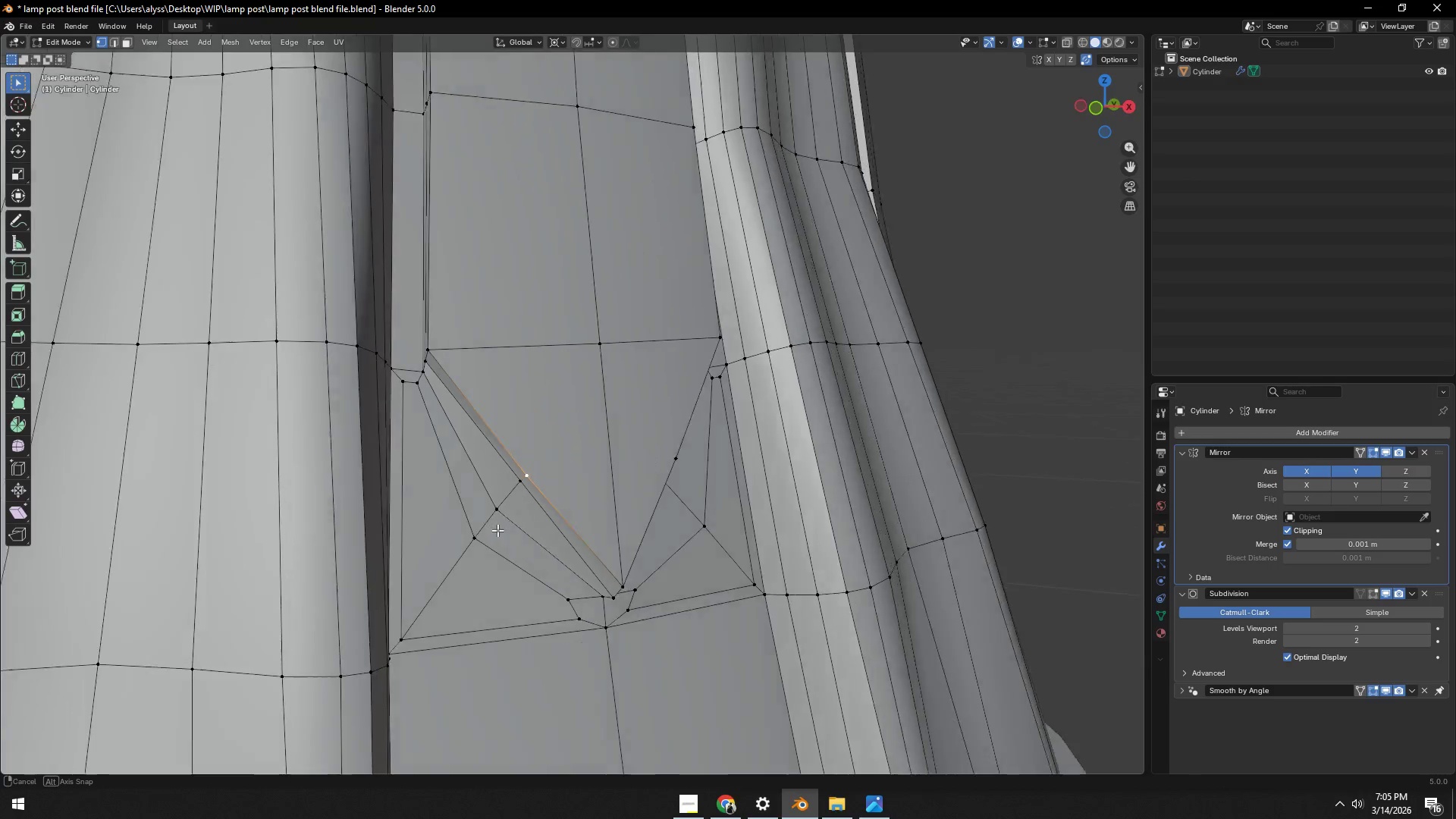 
scroll: coordinate [520, 524], scroll_direction: up, amount: 3.0
 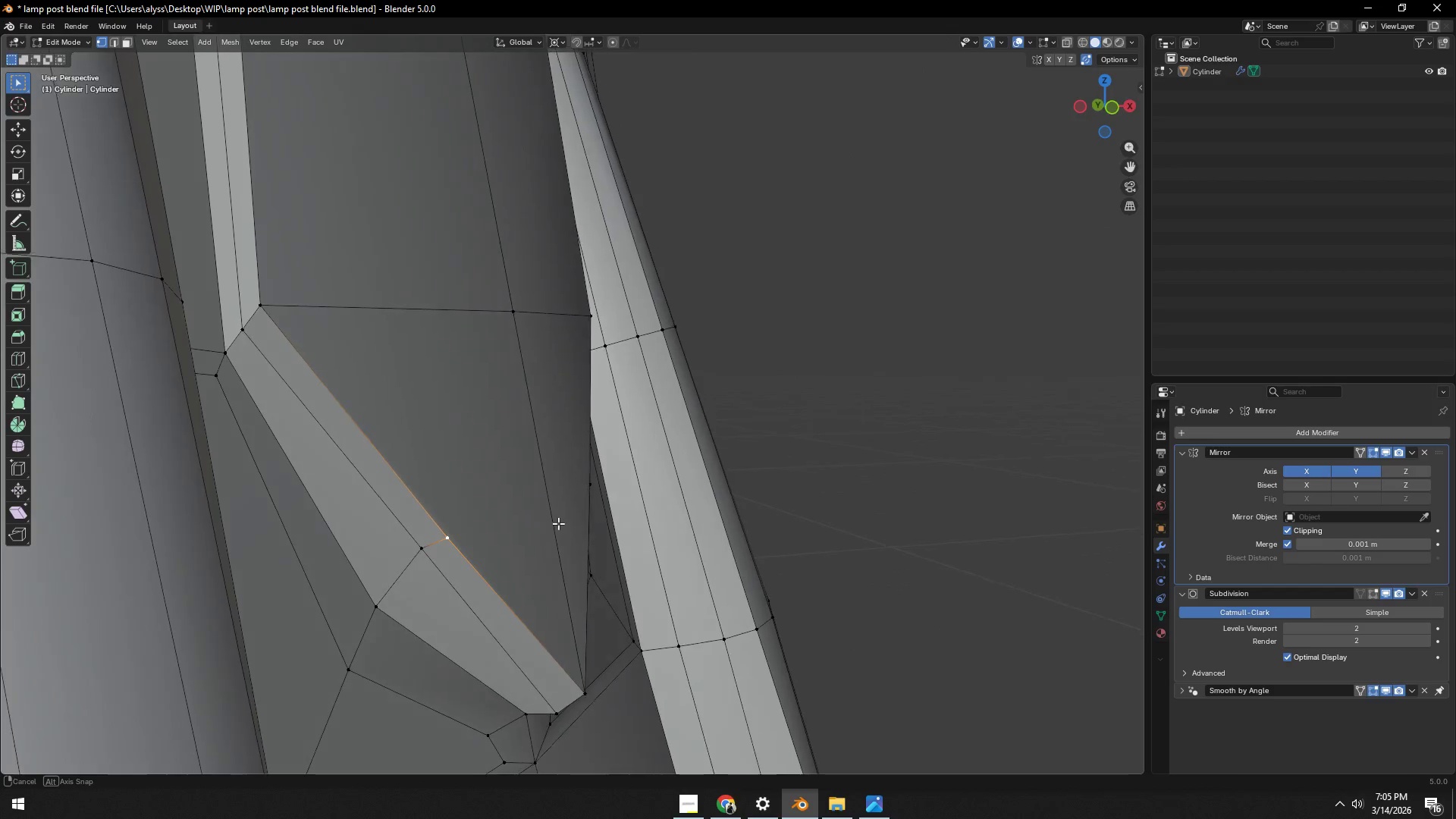 
key(Control+Z)
 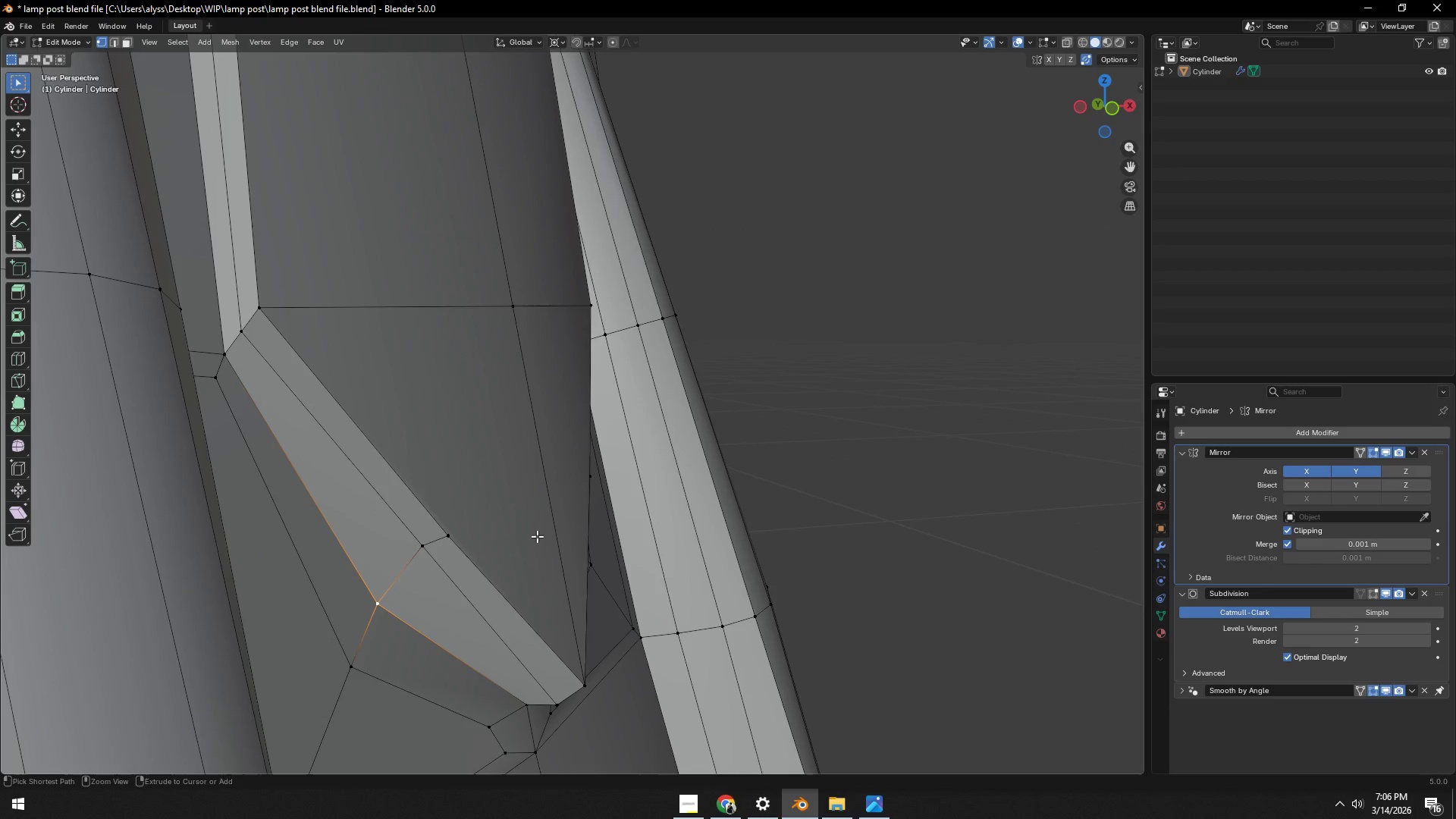 
key(Control+Z)
 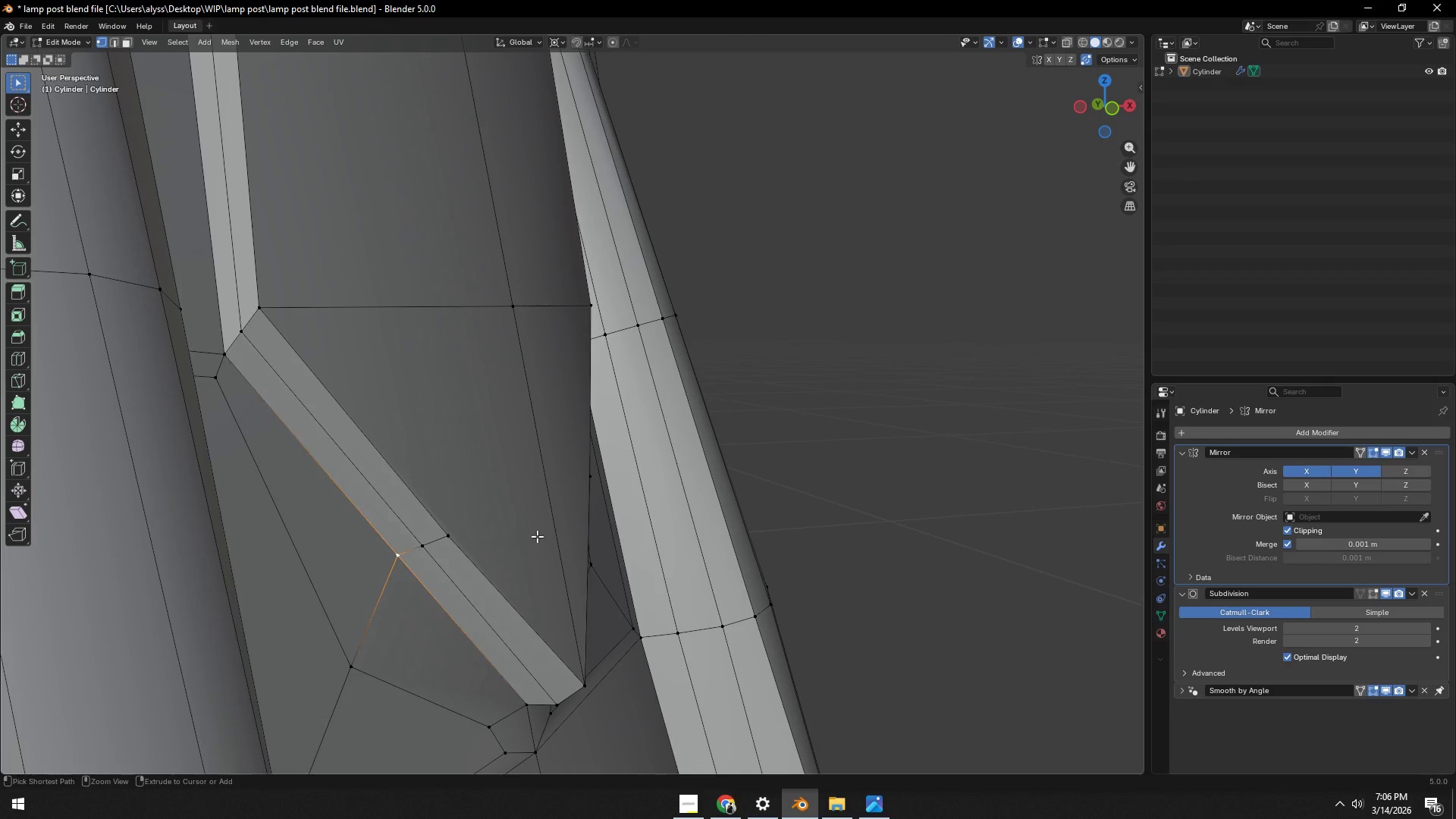 
key(Control+Z)
 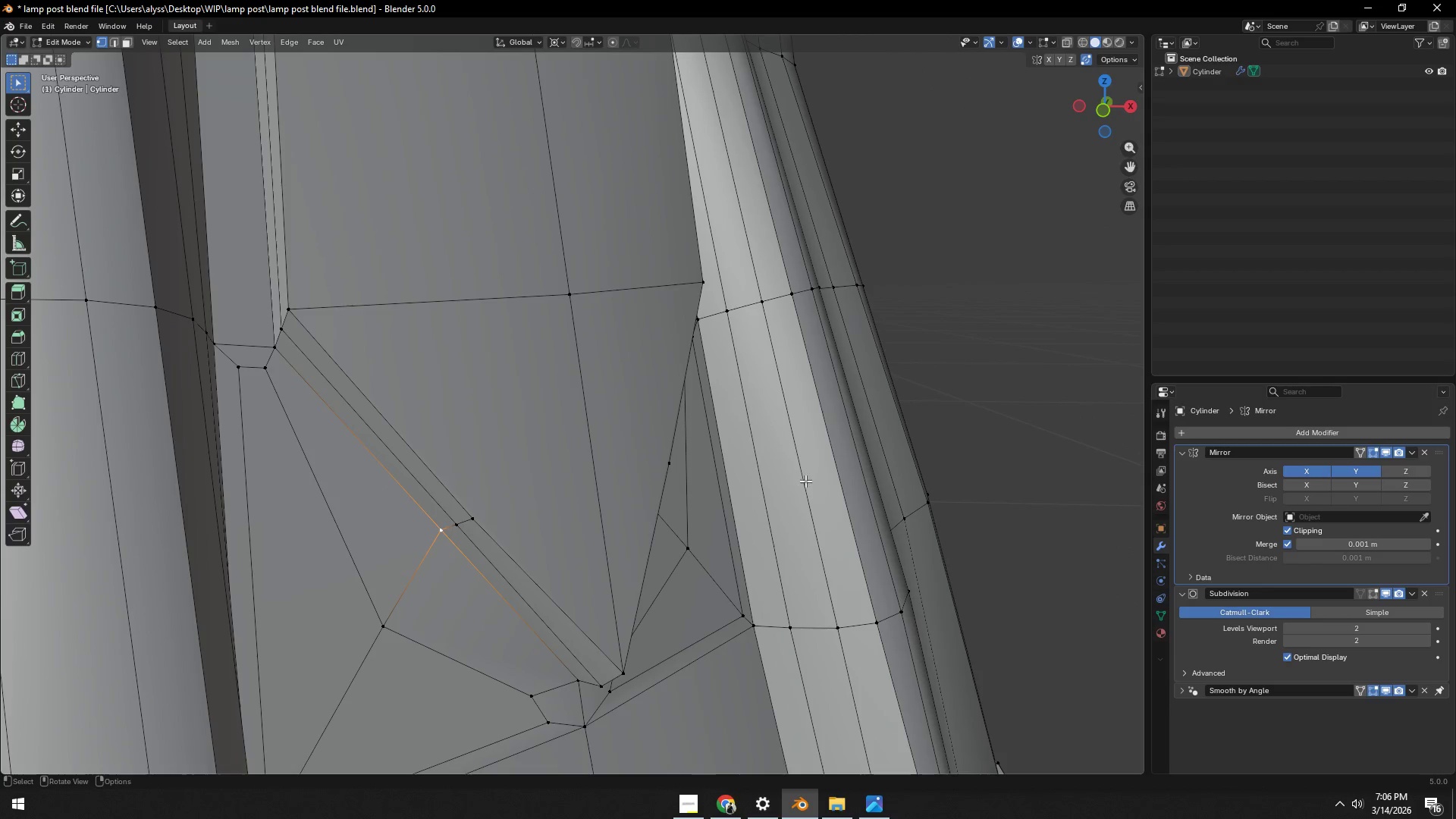 
left_click([1008, 400])
 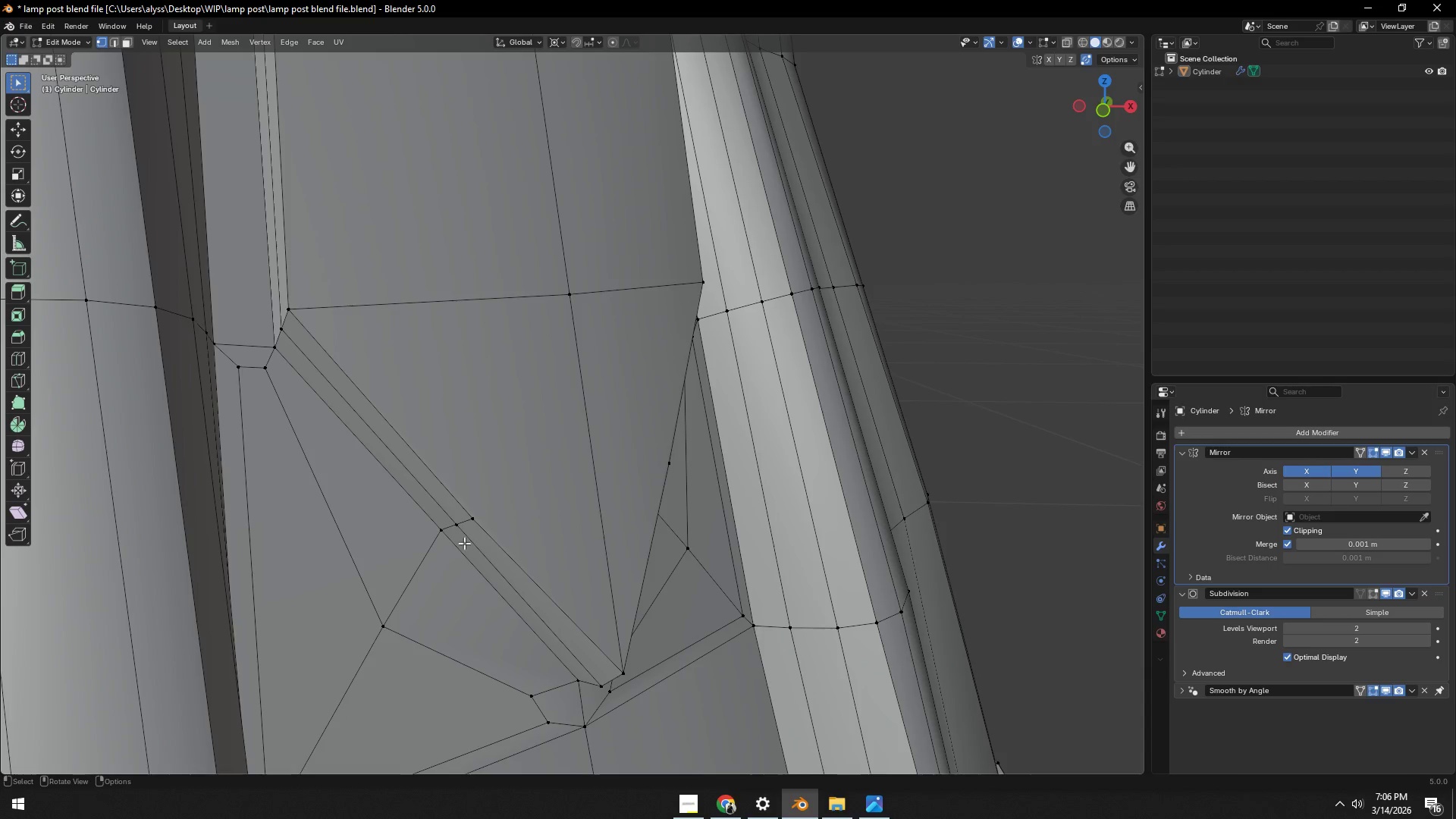 
left_click([440, 532])
 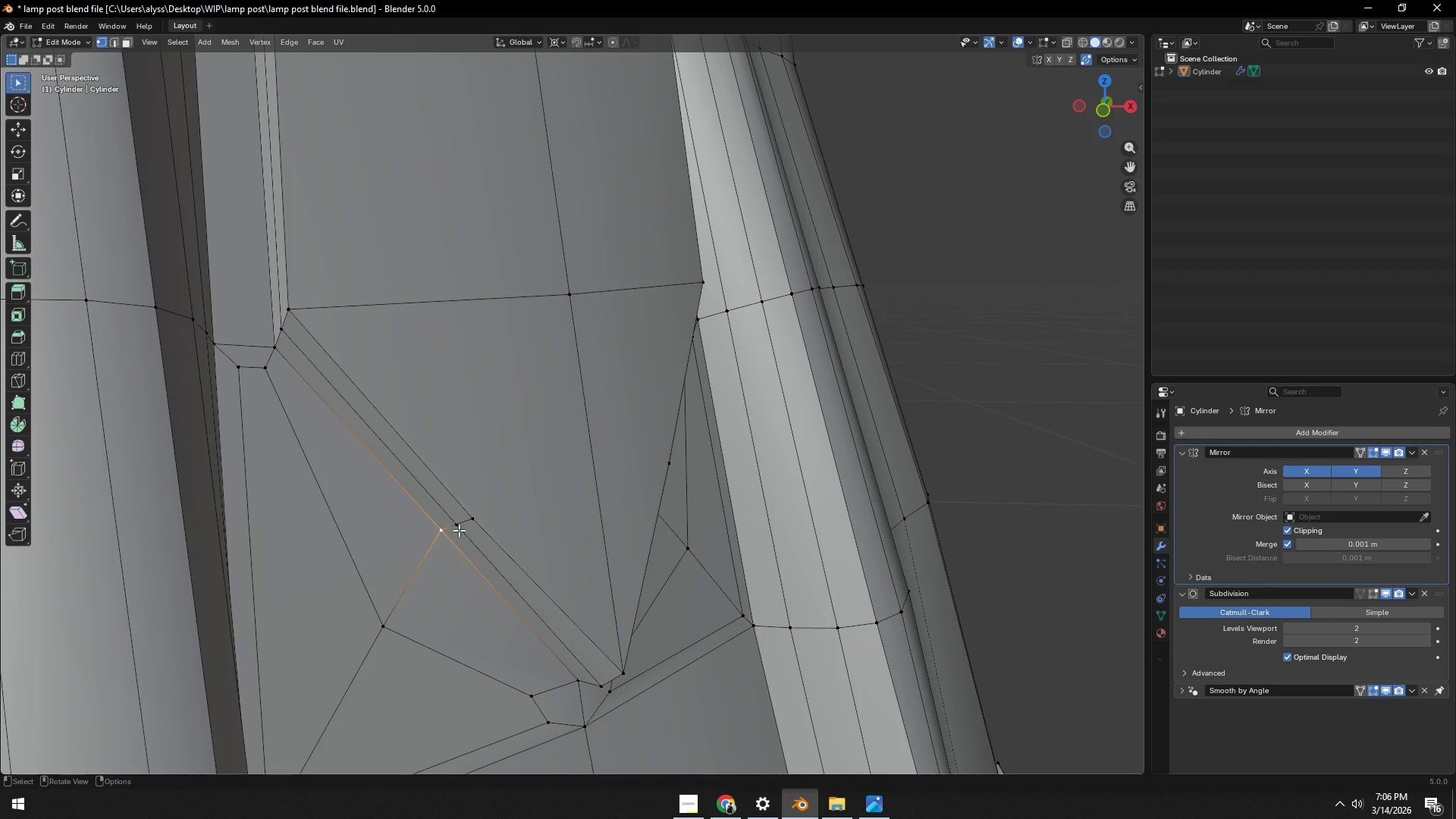 
hold_key(key=ShiftLeft, duration=0.66)
left_click([459, 530])
 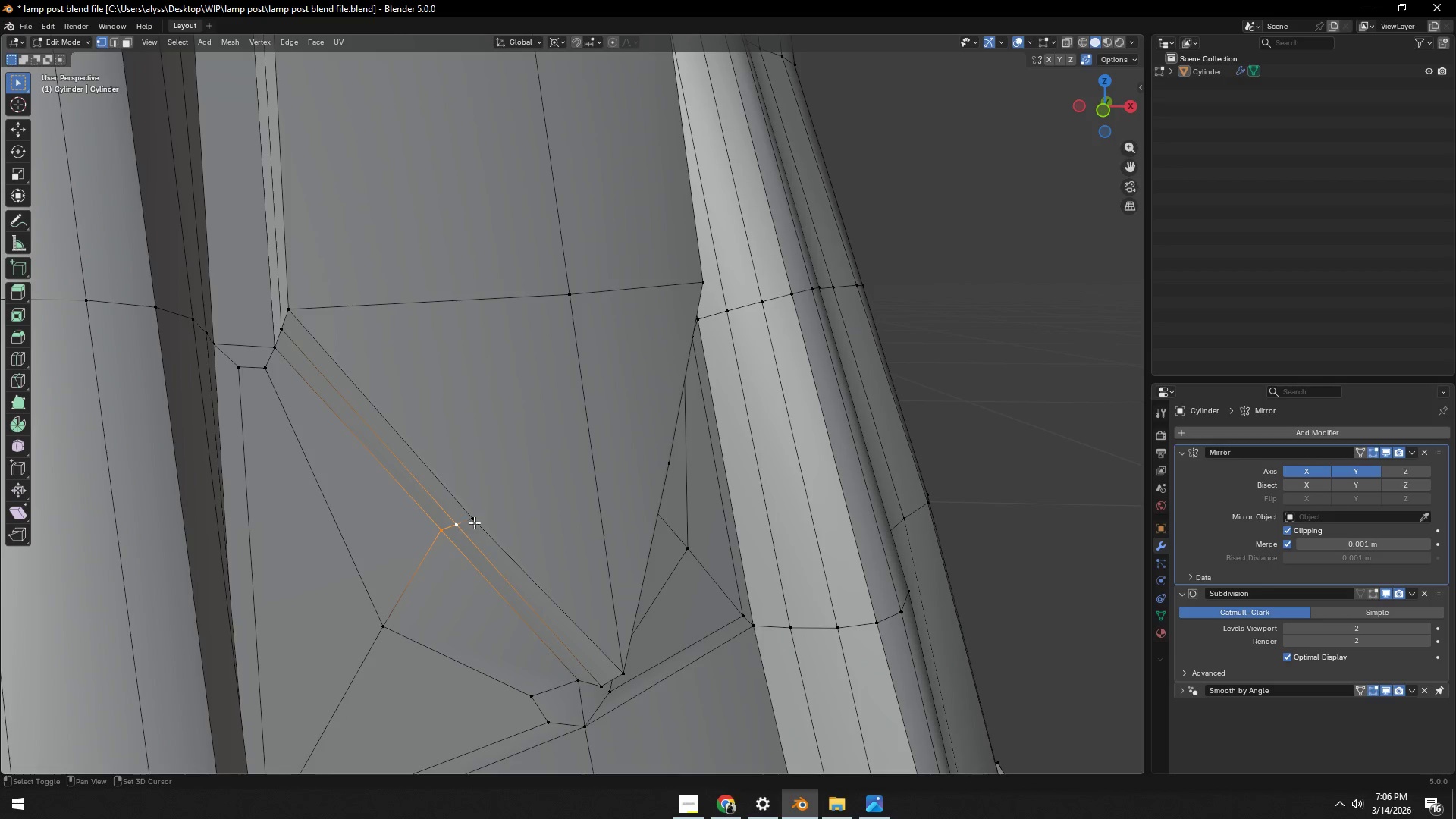 
double_click([478, 521])
 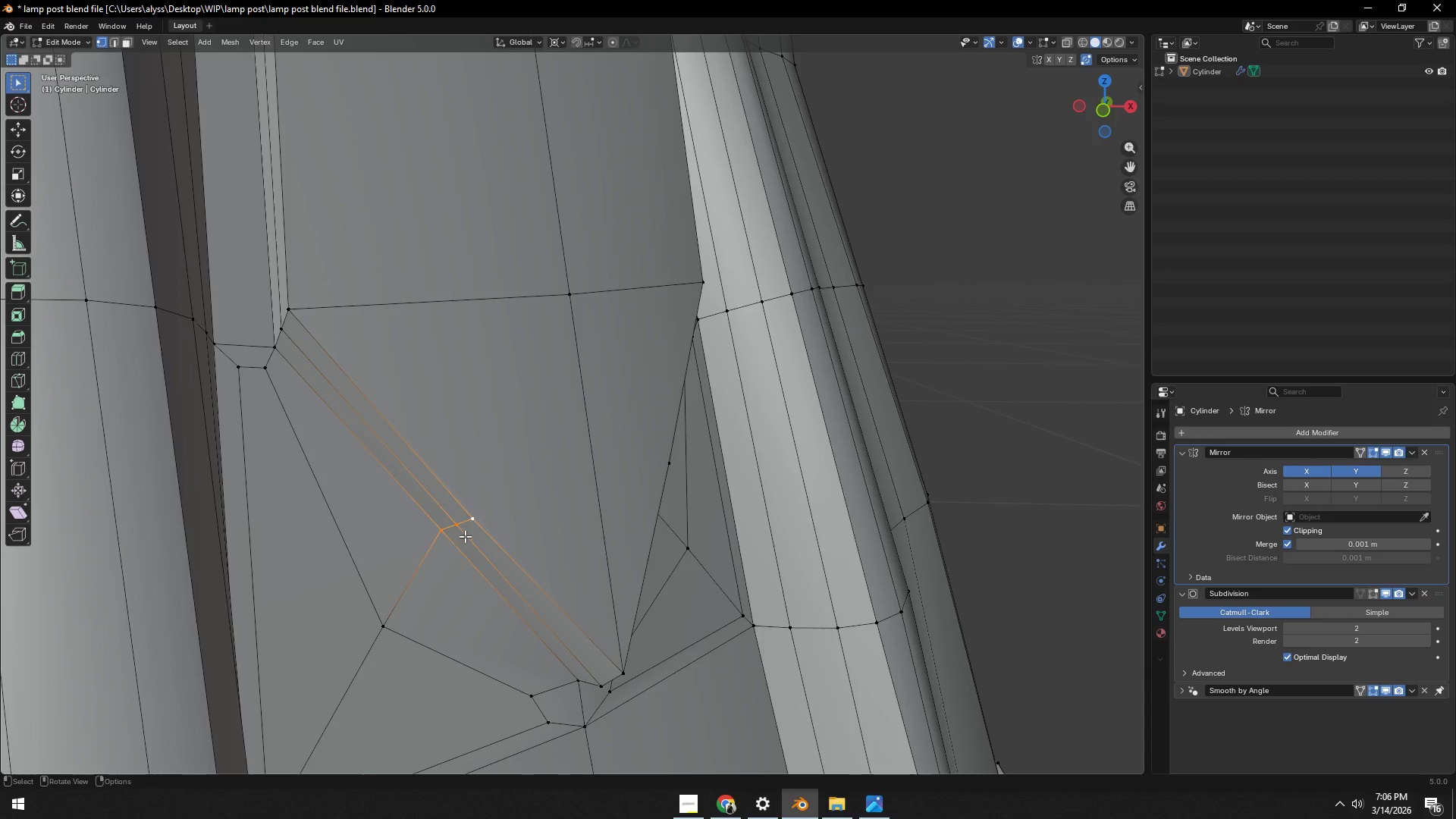 
type(gg)
 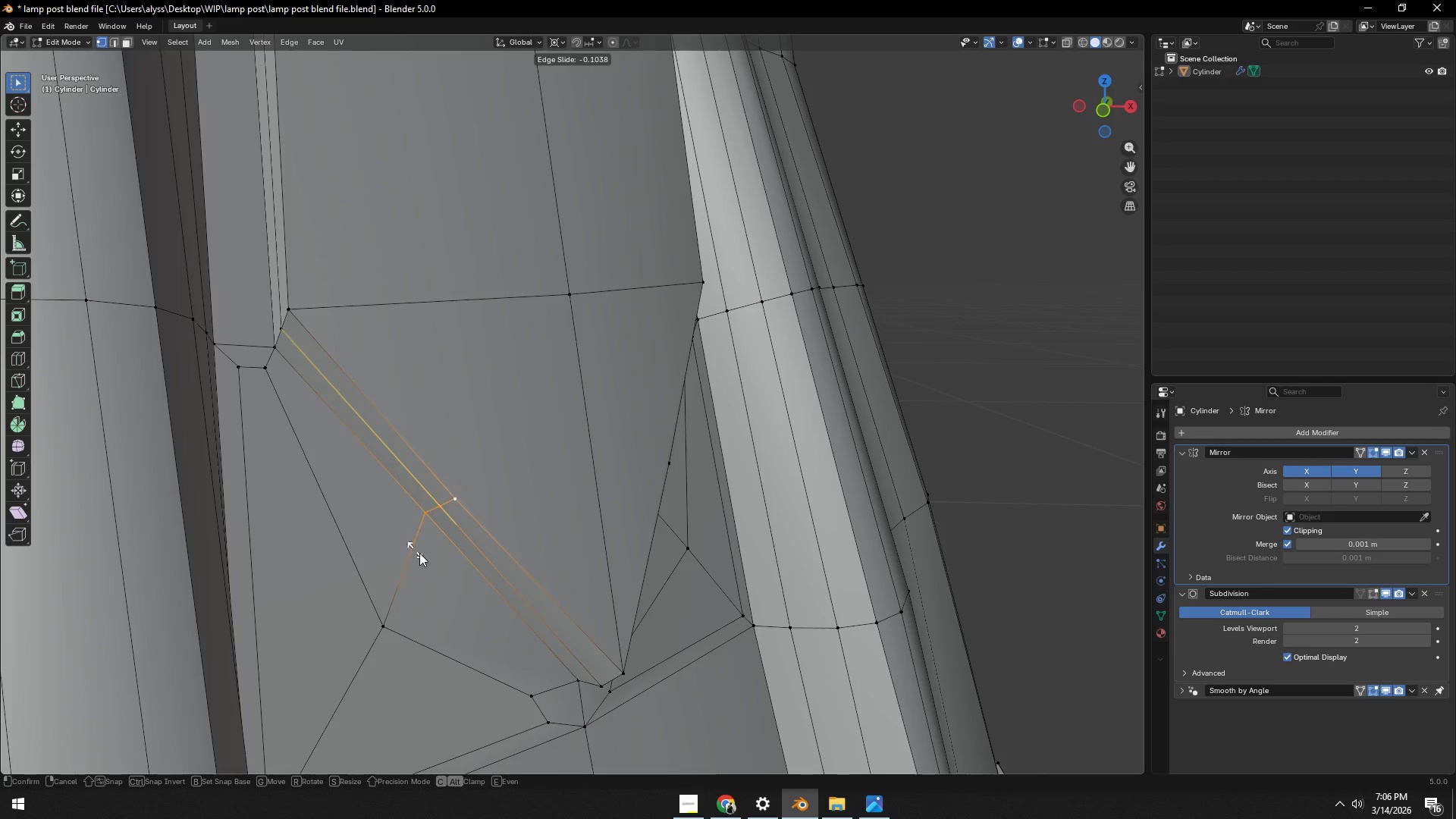 
right_click([426, 566])
 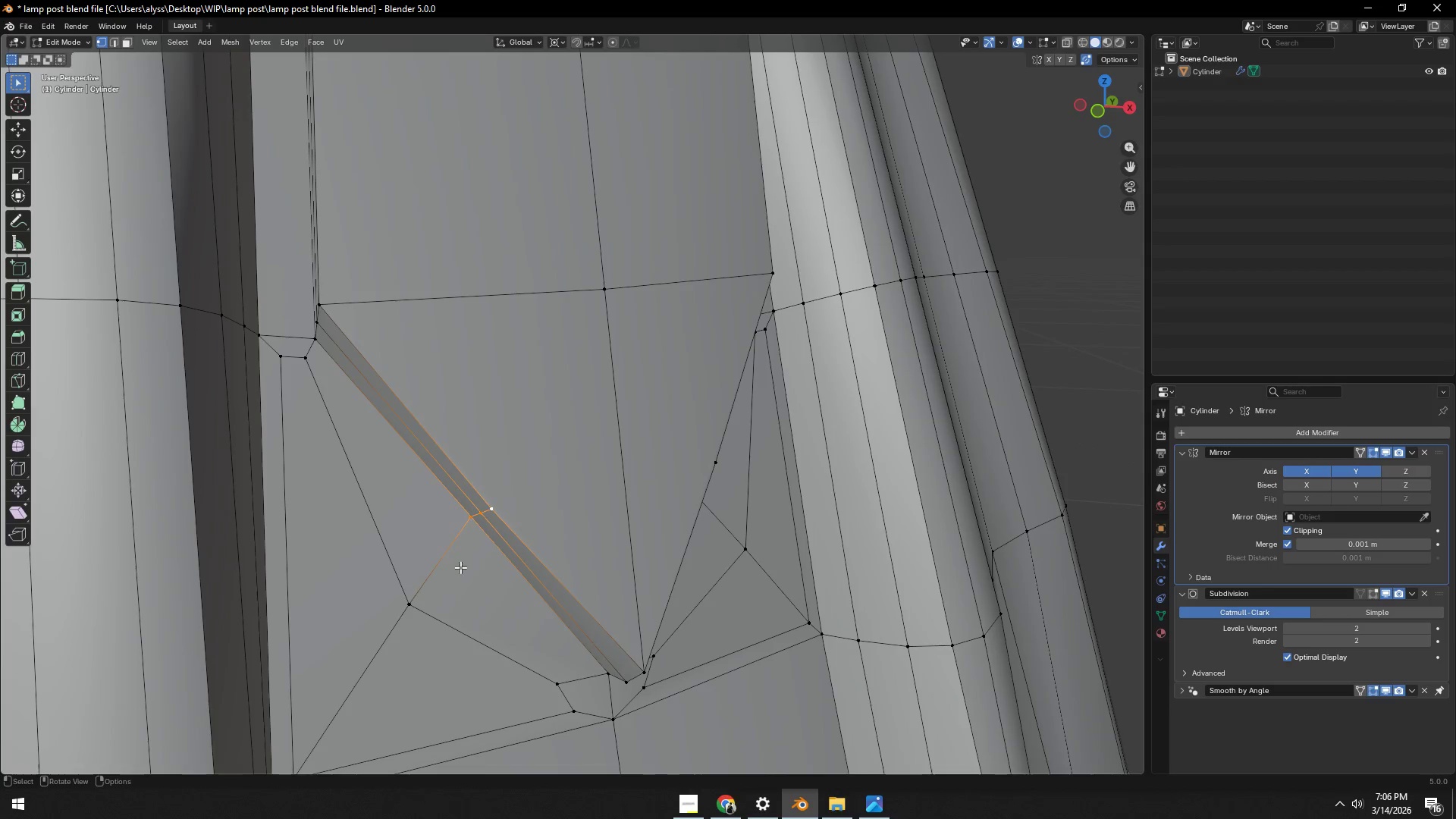 
left_click([559, 500])
 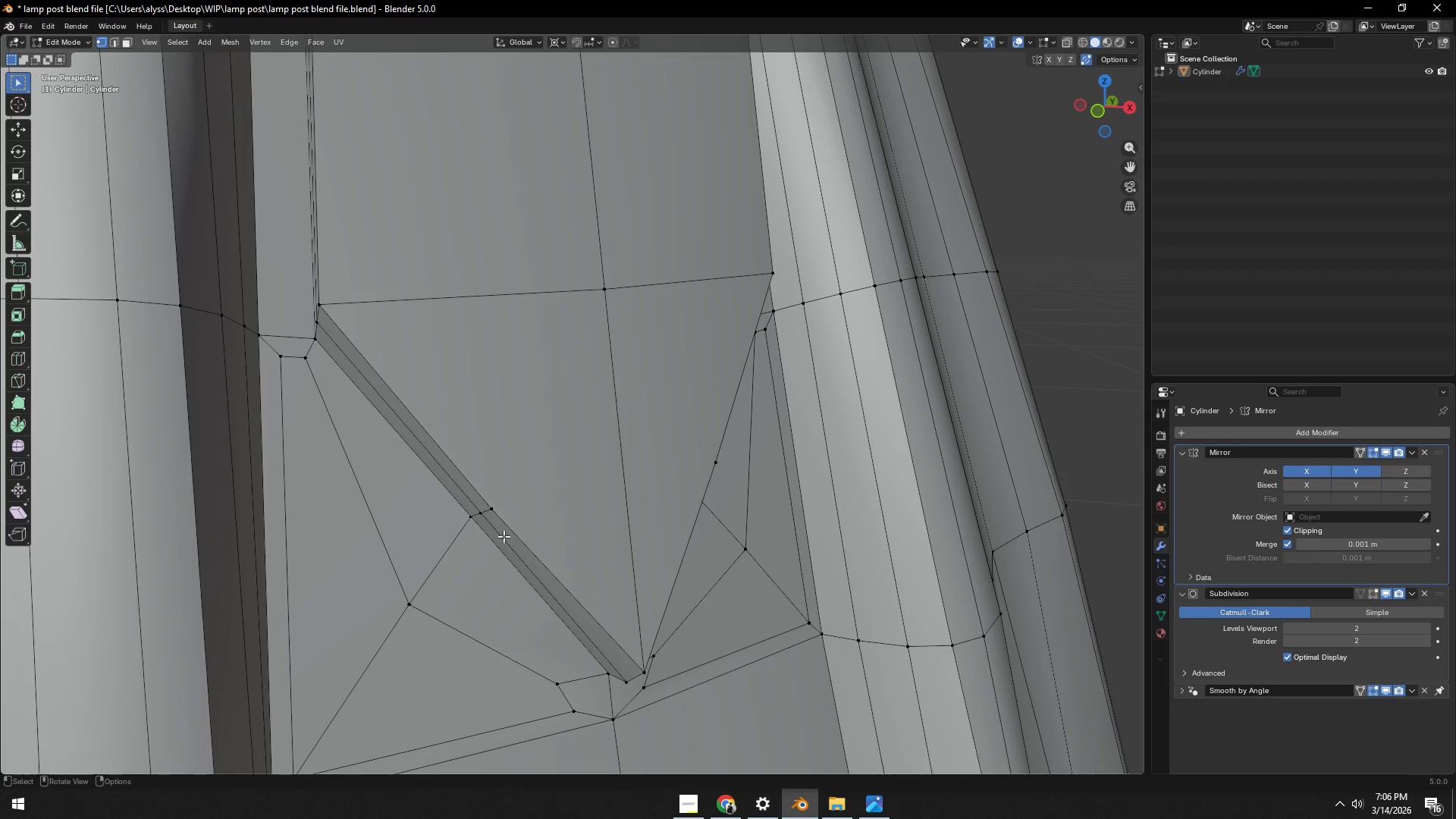 
scroll: coordinate [522, 539], scroll_direction: down, amount: 7.0
 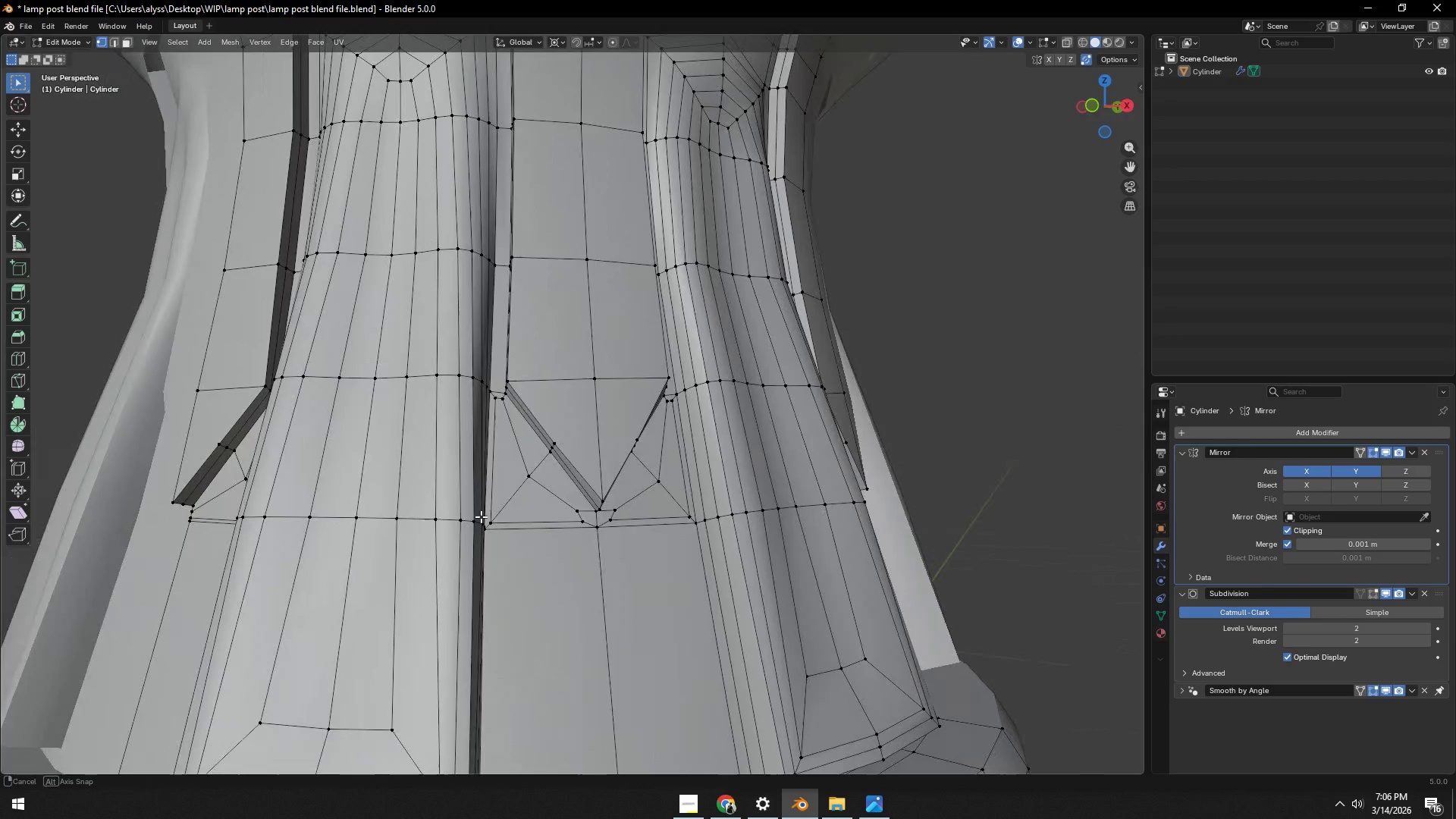 
scroll: coordinate [607, 506], scroll_direction: up, amount: 5.0
 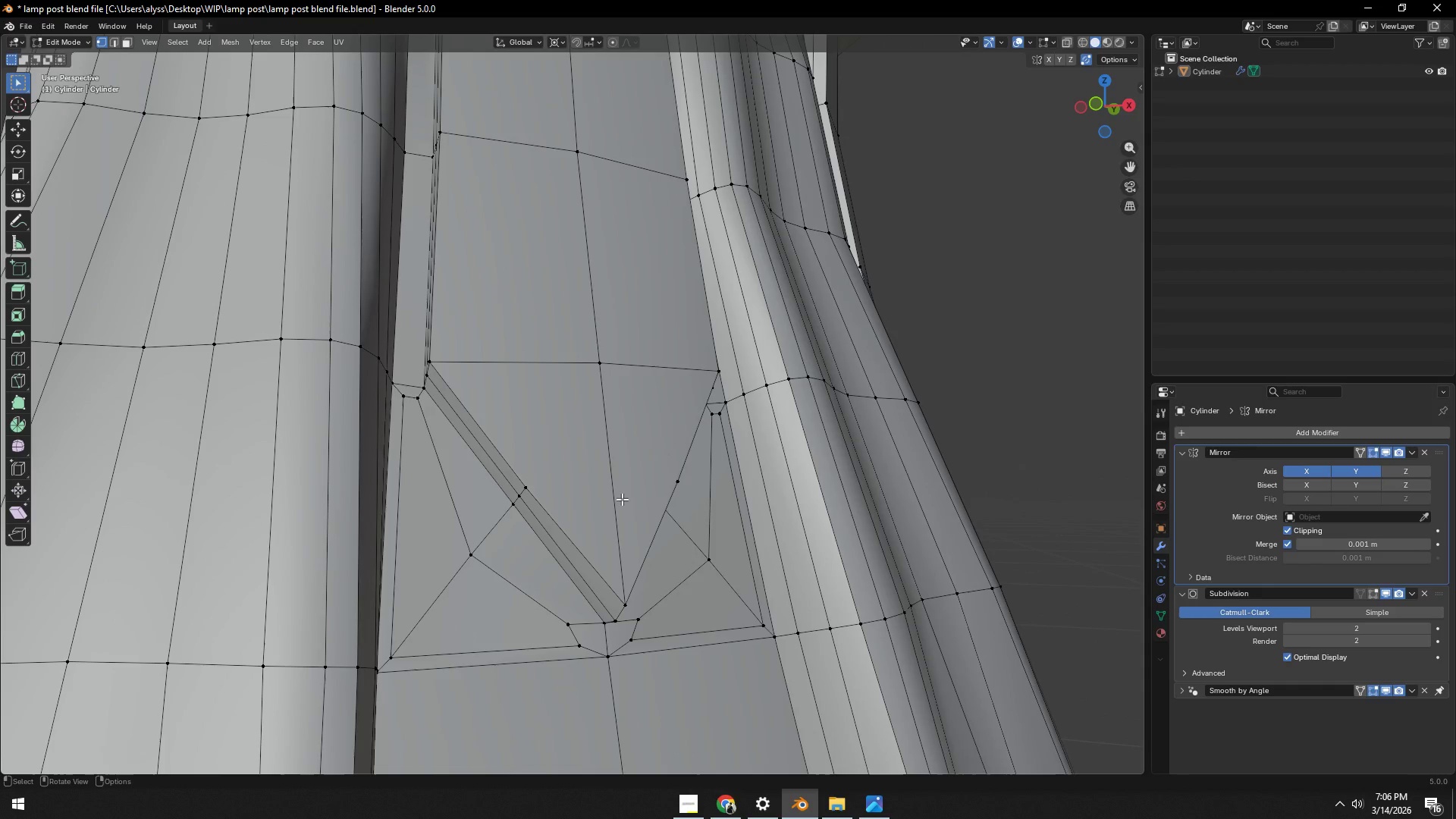 
key(Shift+ShiftLeft)
 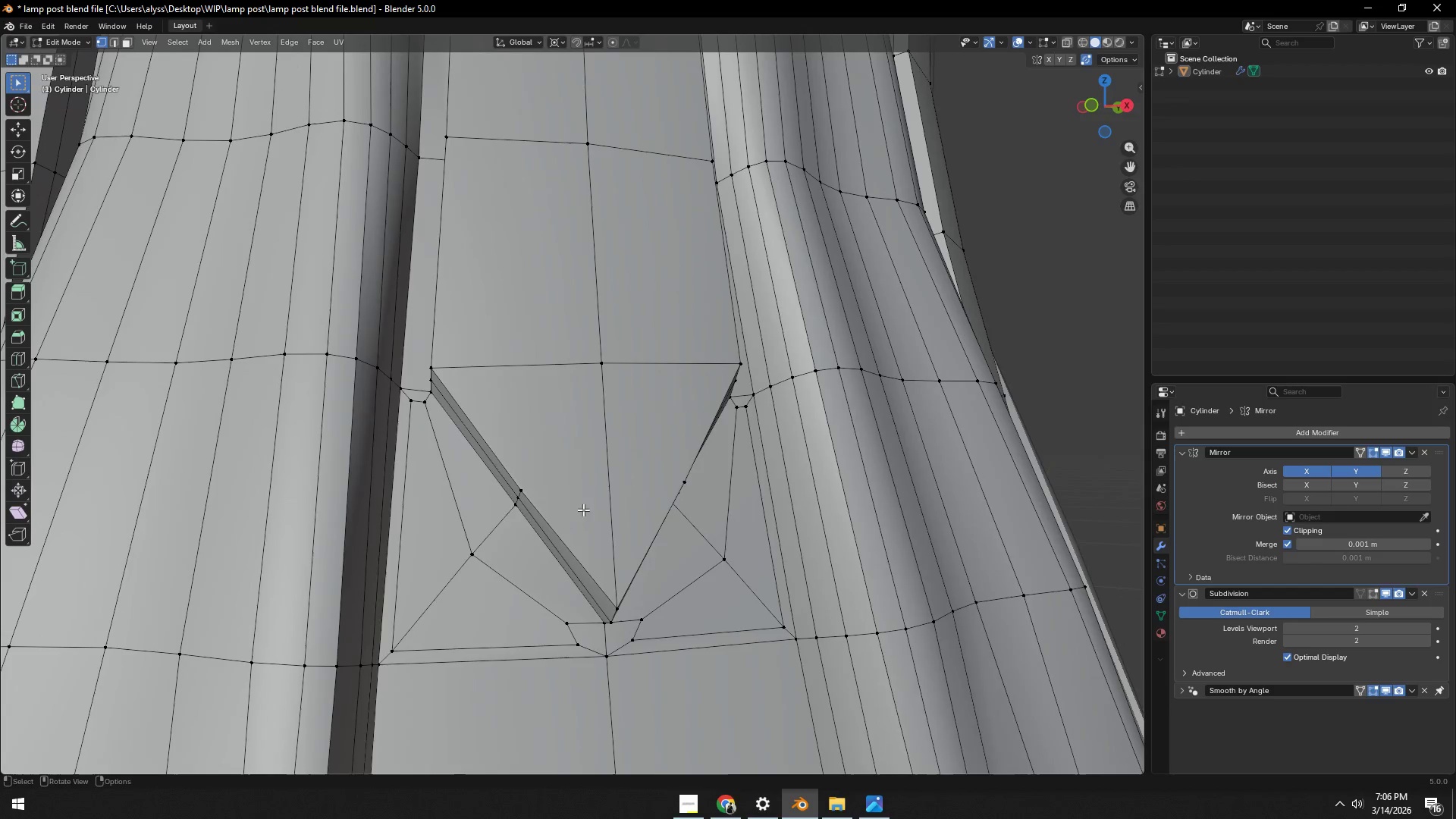 
key(3)
 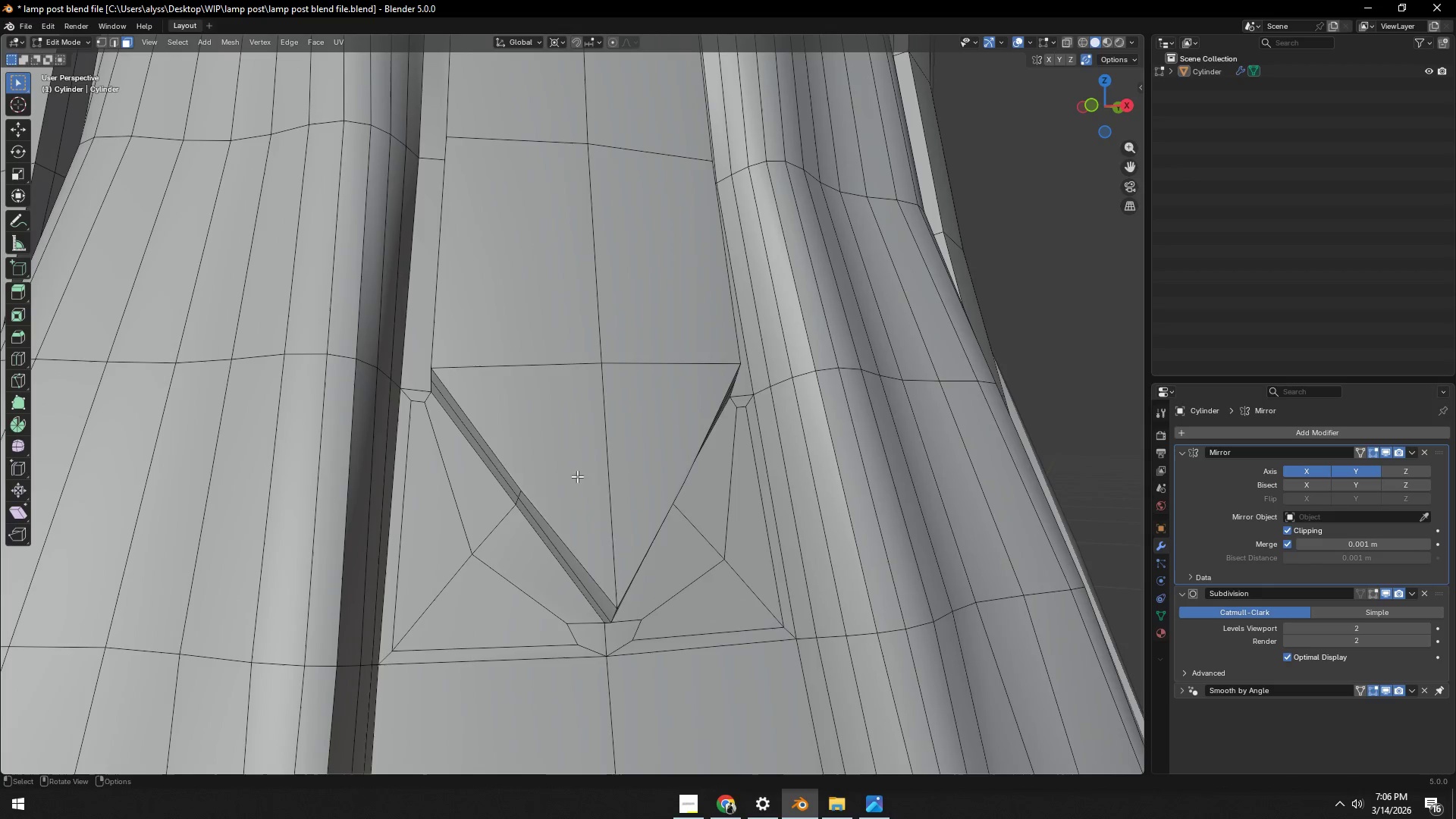 
left_click([577, 476])
 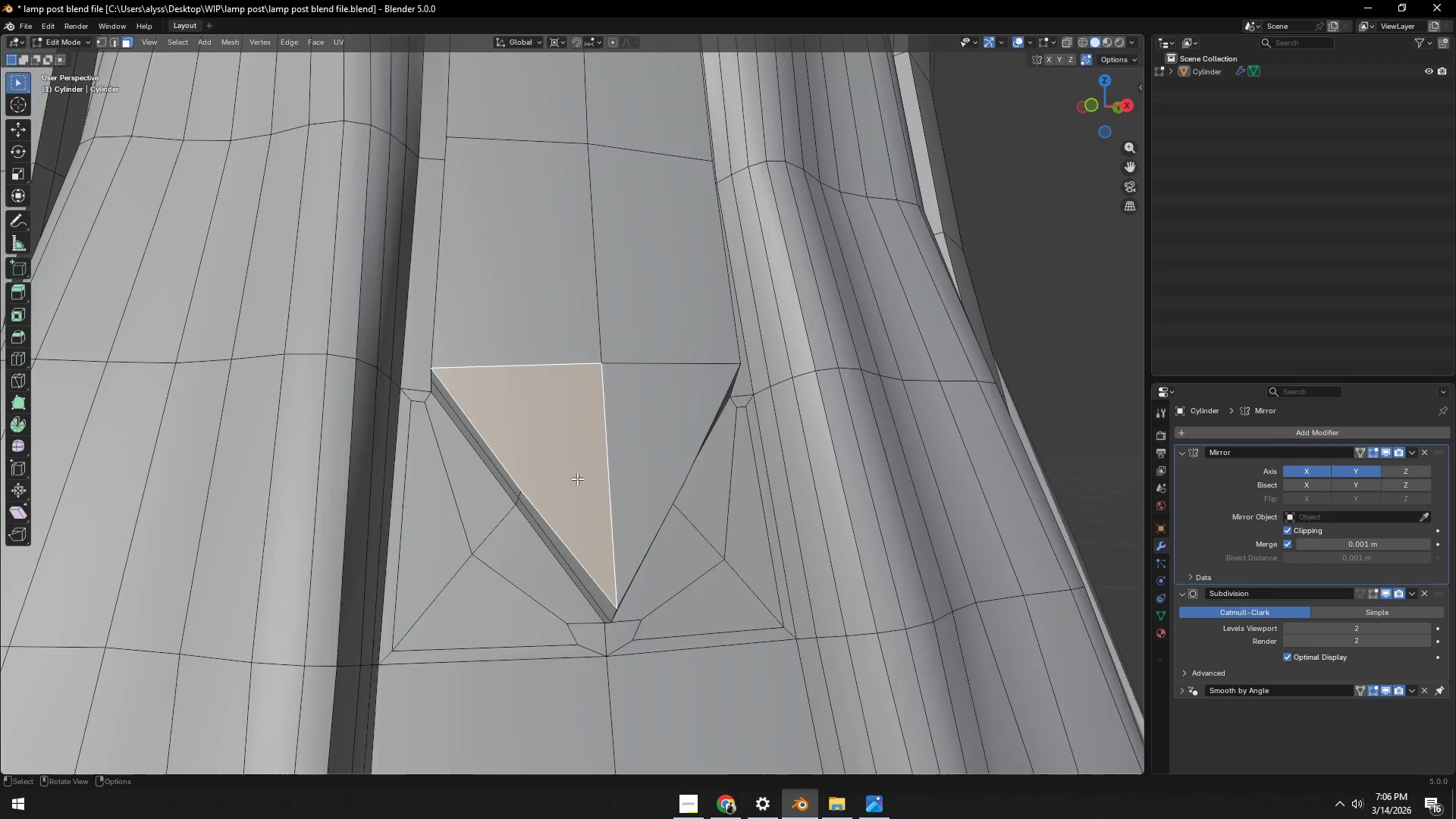 
key(Shift+ShiftLeft)
 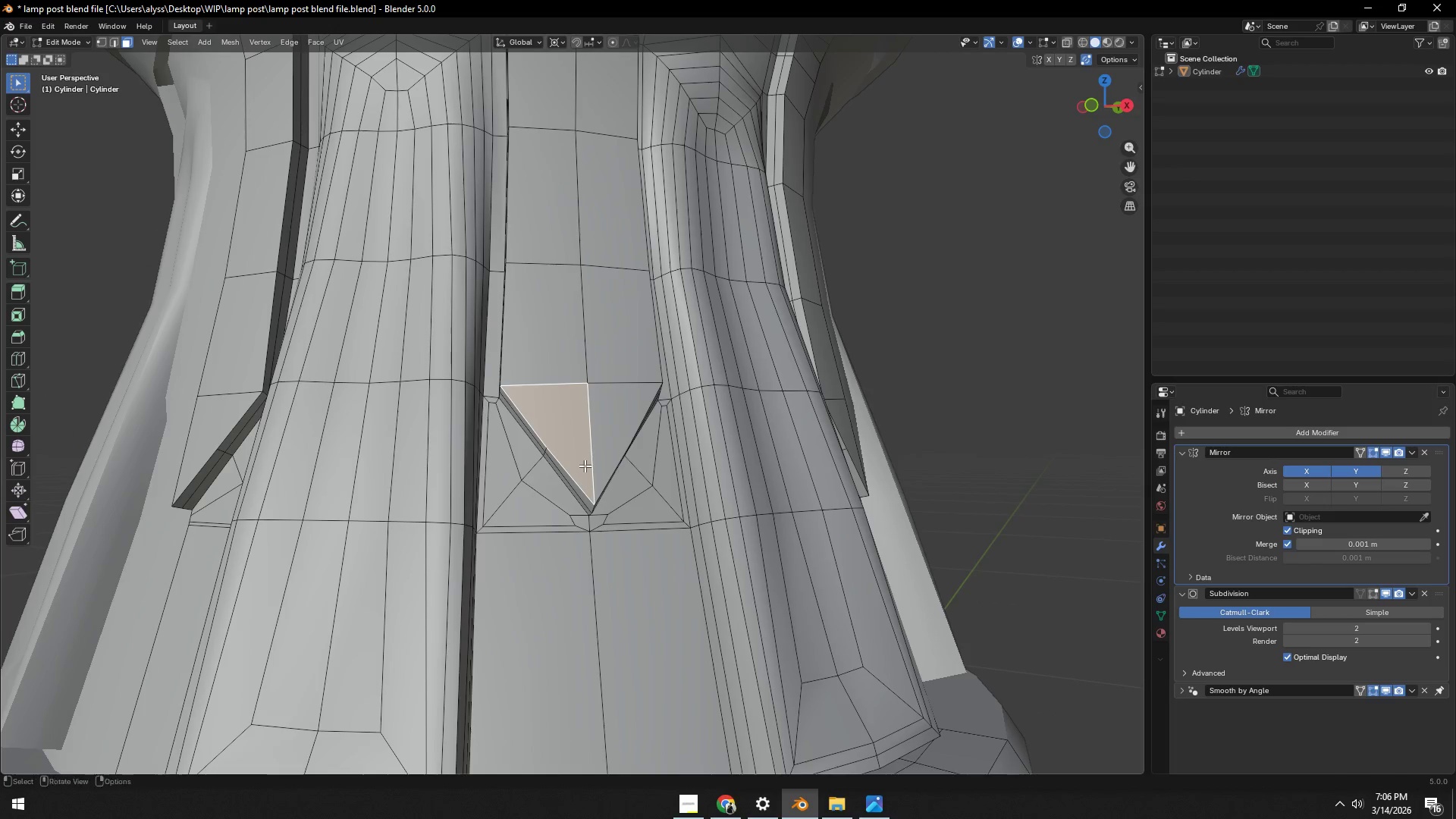 
scroll: coordinate [577, 479], scroll_direction: down, amount: 4.0
 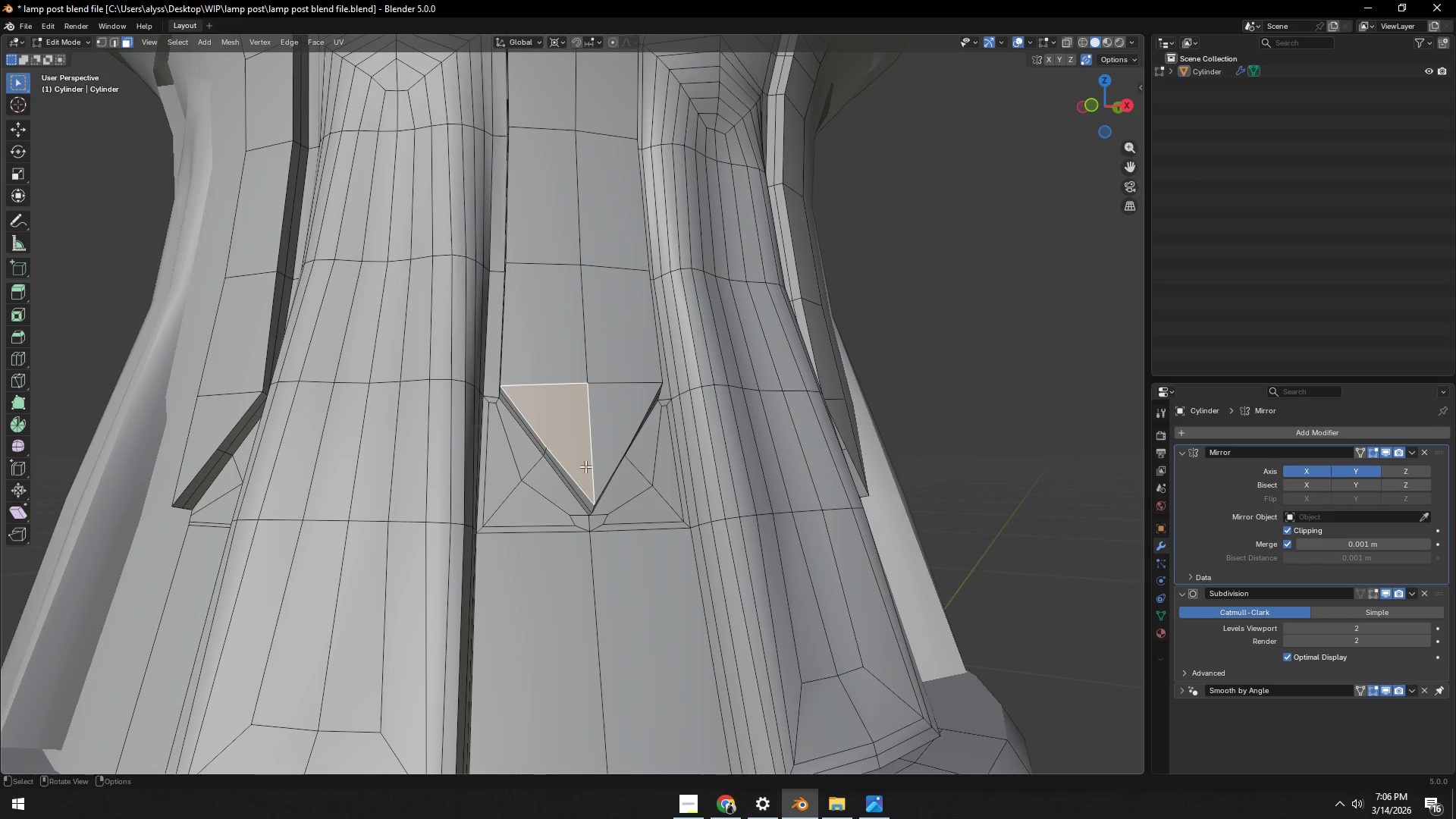 
hold_key(key=ShiftLeft, duration=1.52)
left_click([555, 518])
 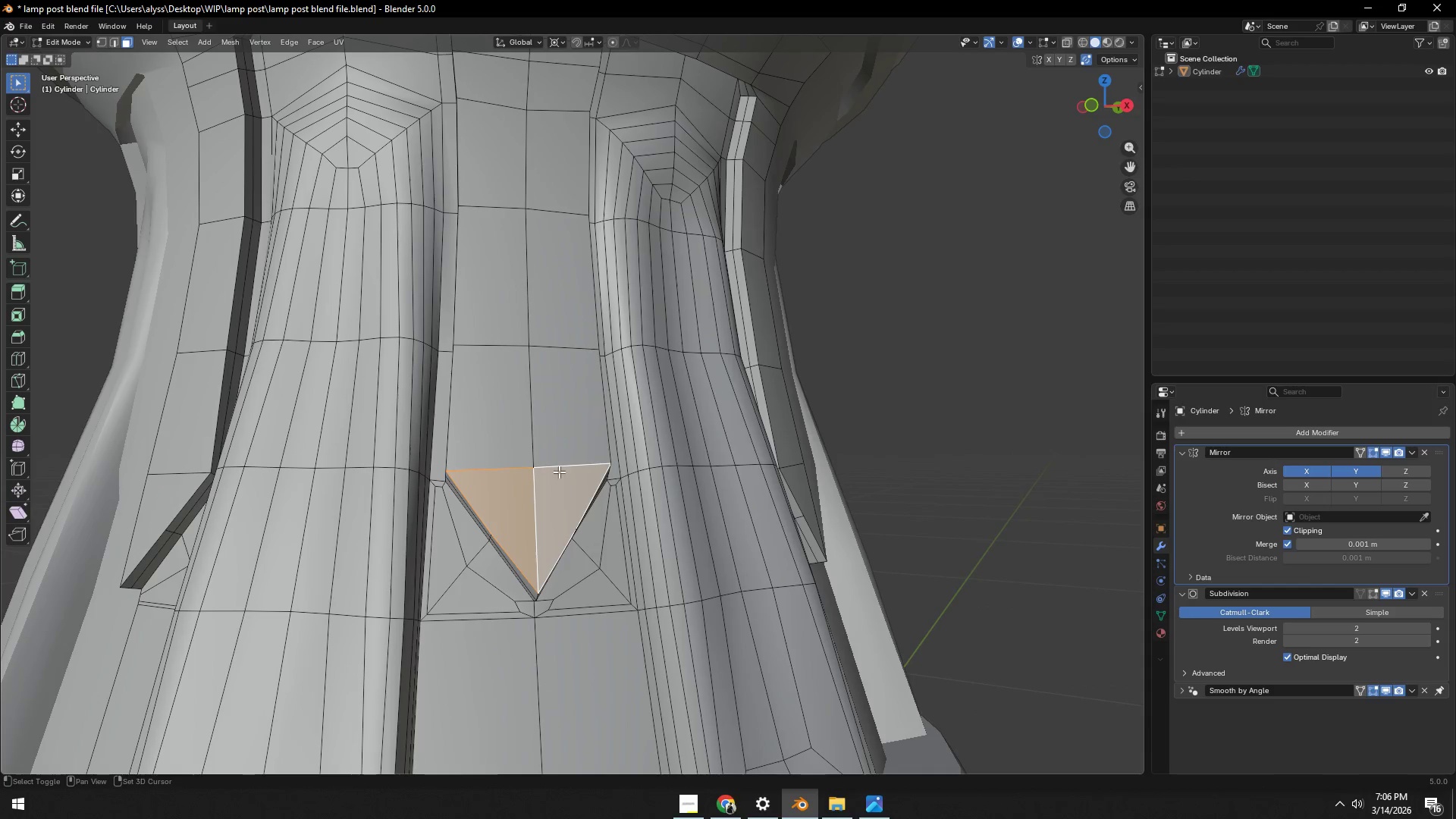 
double_click([563, 432])
 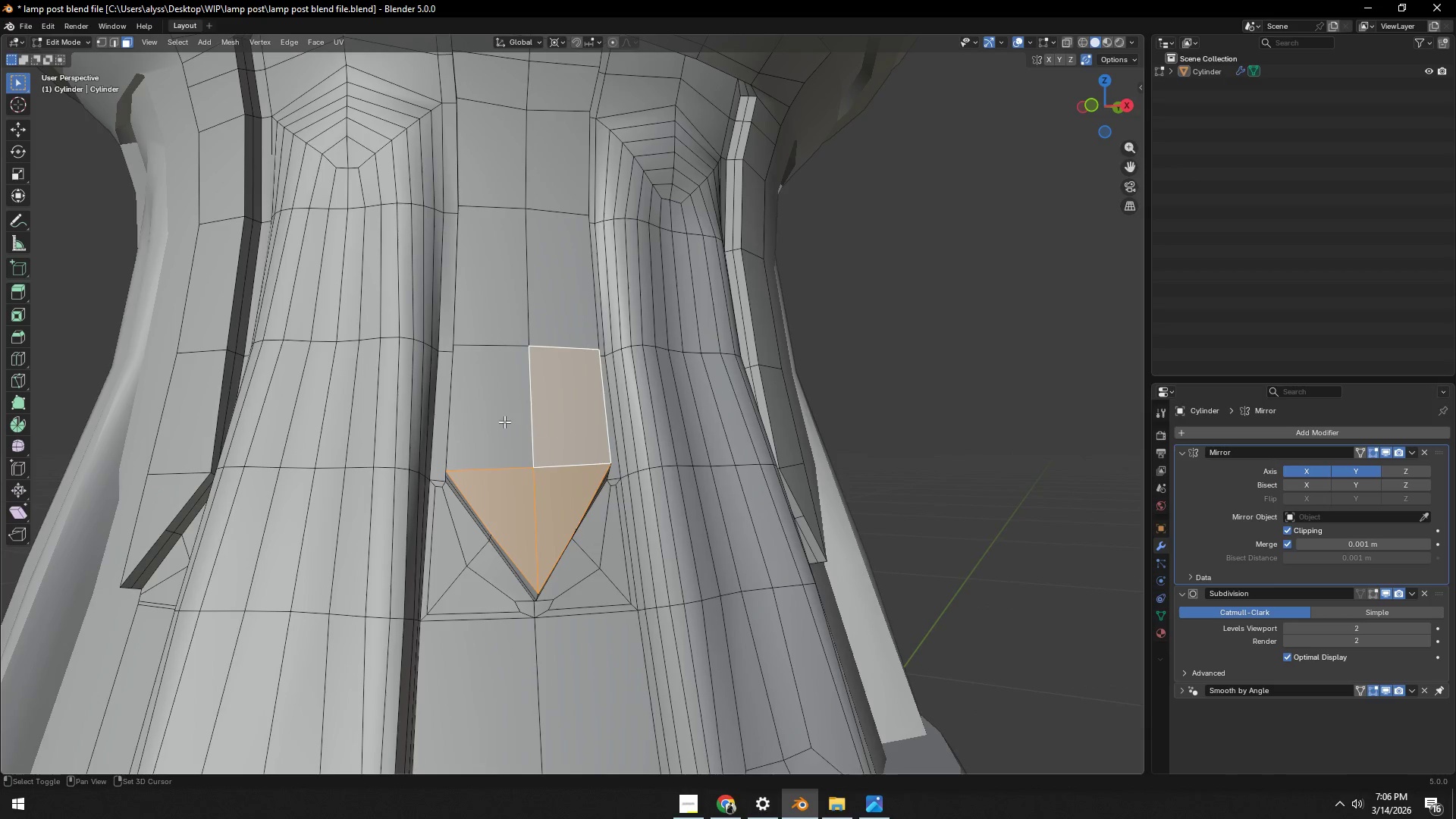 
triple_click([494, 419])
 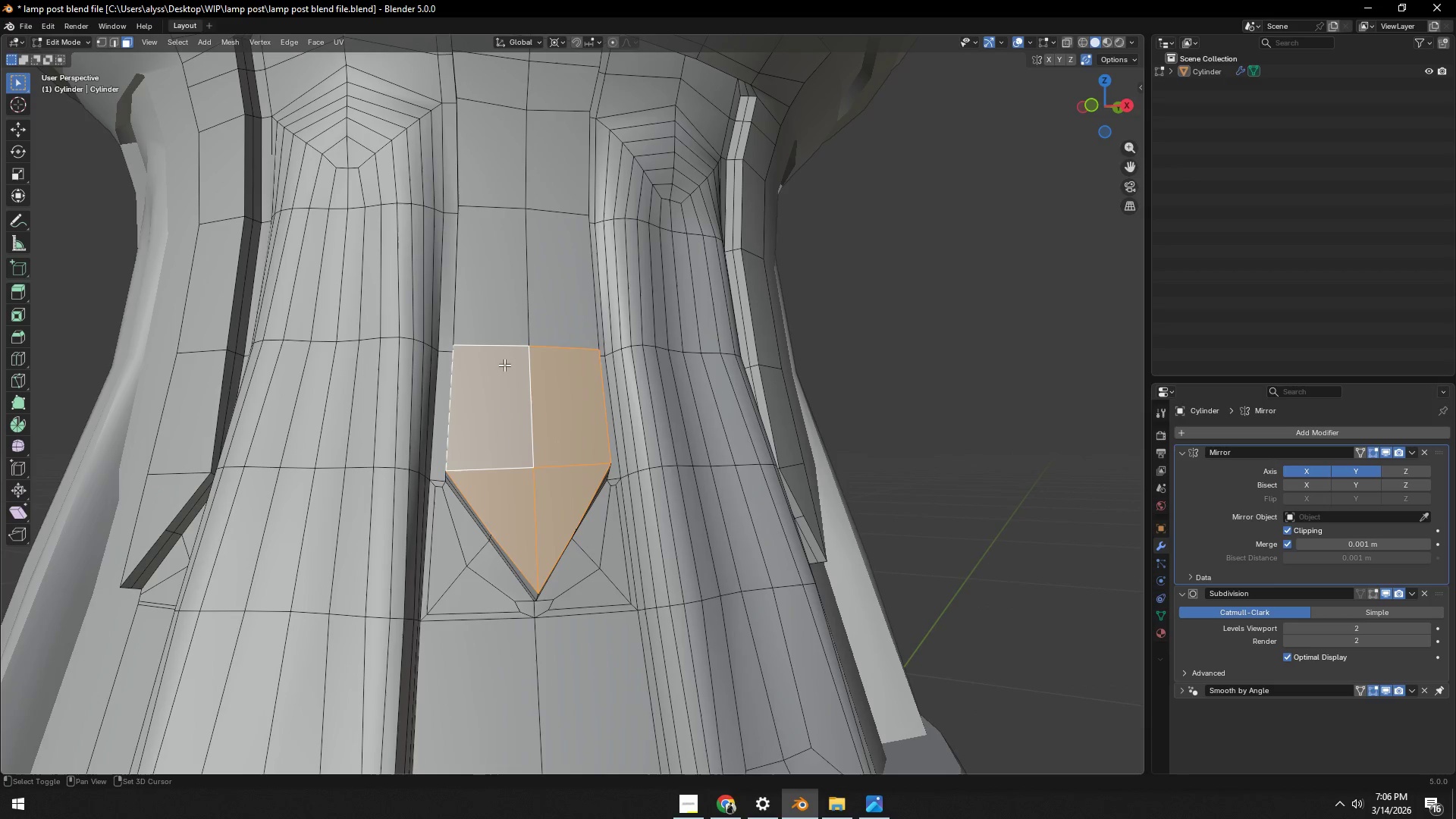 
hold_key(key=ShiftLeft, duration=0.5)
triple_click([507, 300])
 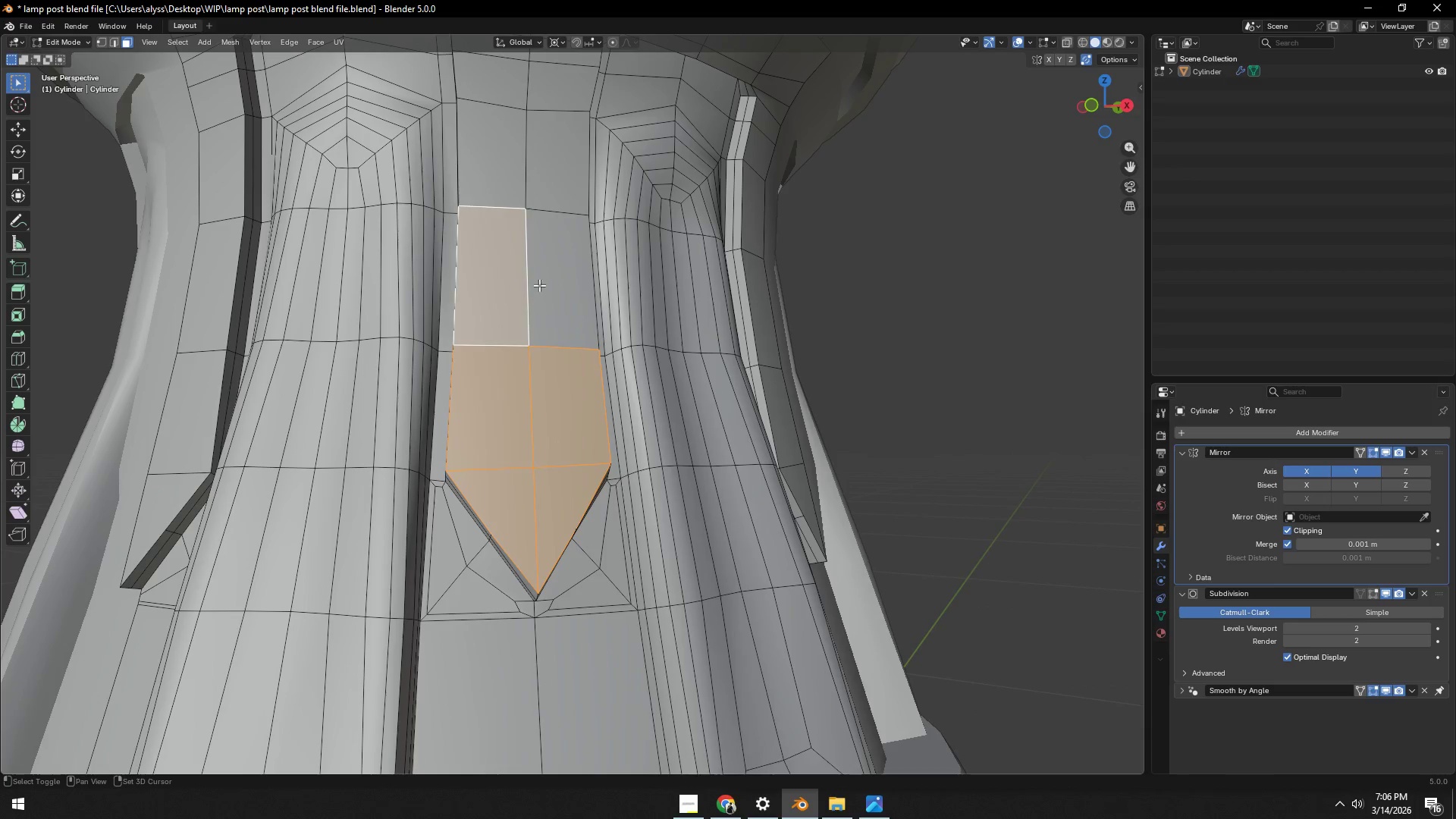 
triple_click([557, 281])
 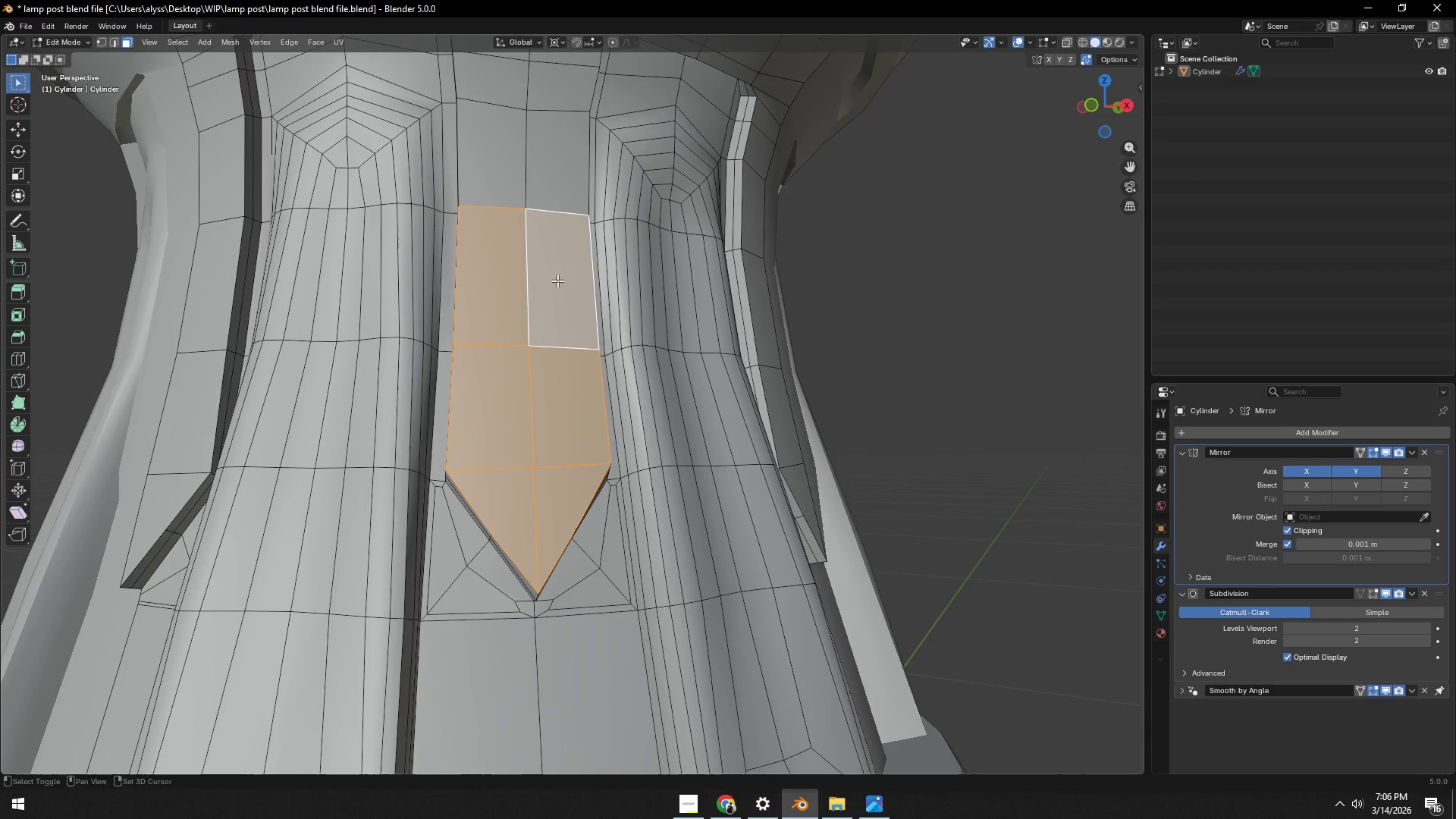 
hold_key(key=ShiftLeft, duration=0.64)
 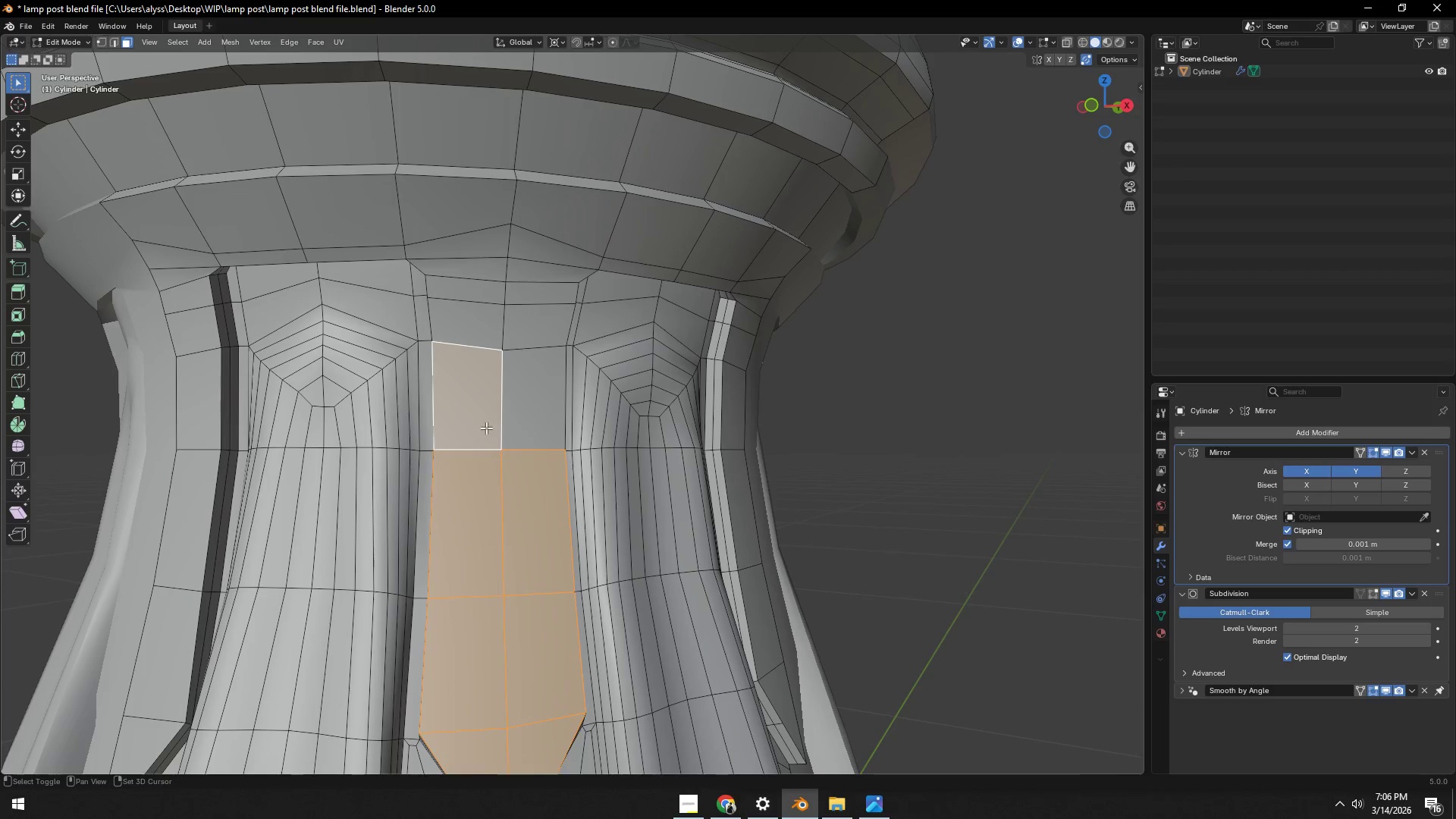 
hold_key(key=ShiftLeft, duration=1.5)
double_click([525, 410])
 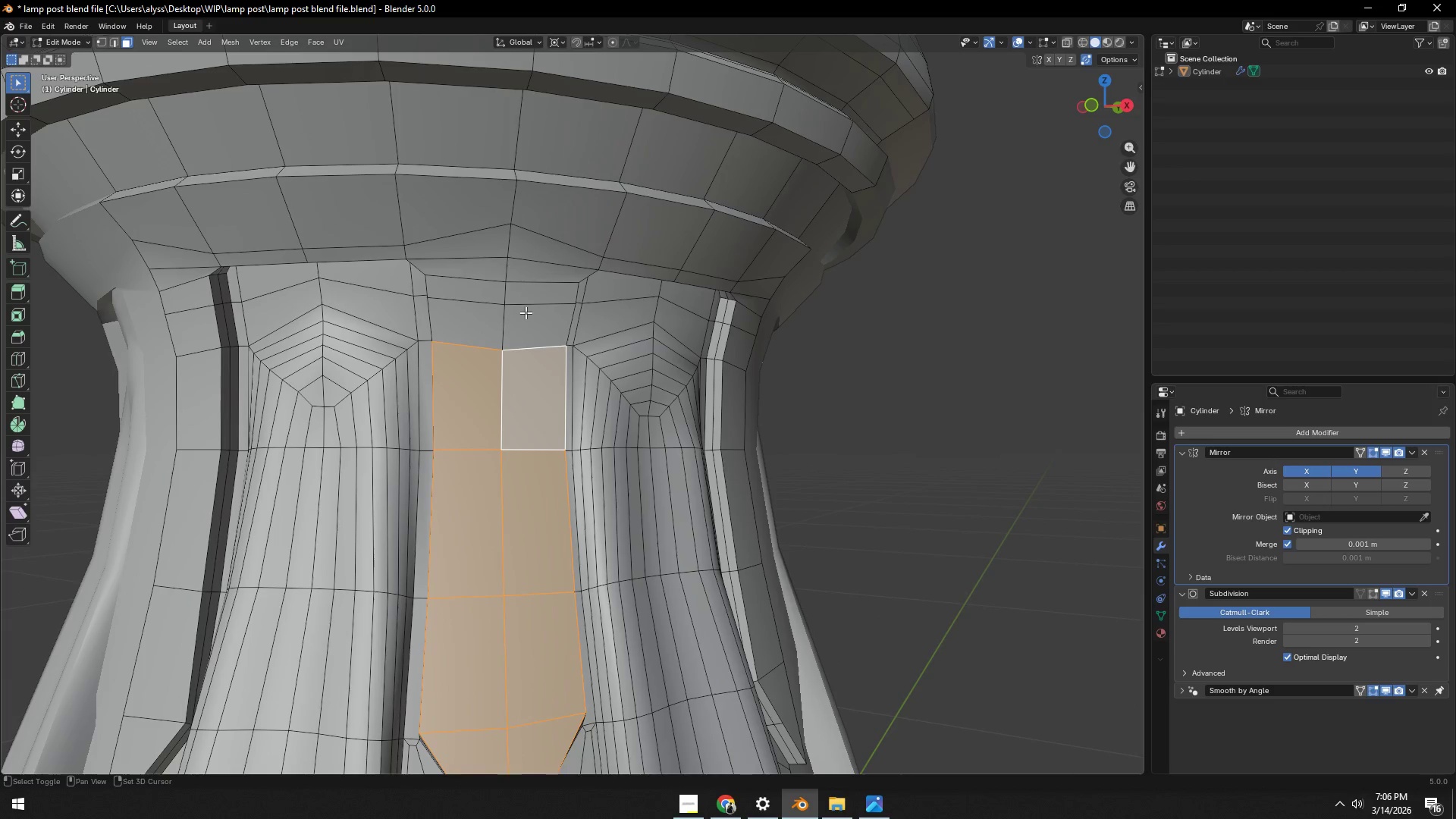 
left_click([529, 322])
 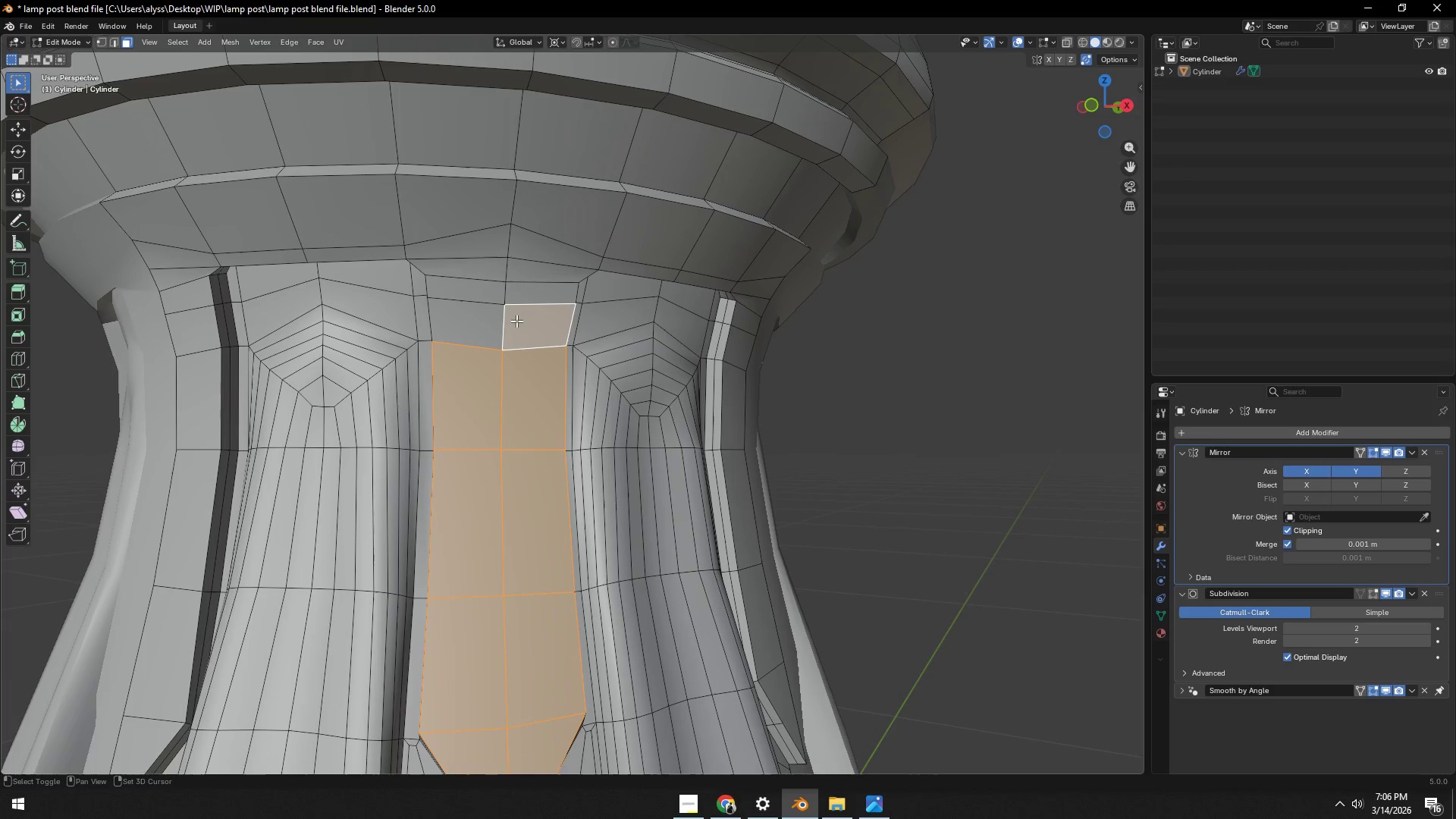 
hold_key(key=ShiftLeft, duration=1.52)
double_click([466, 320])
 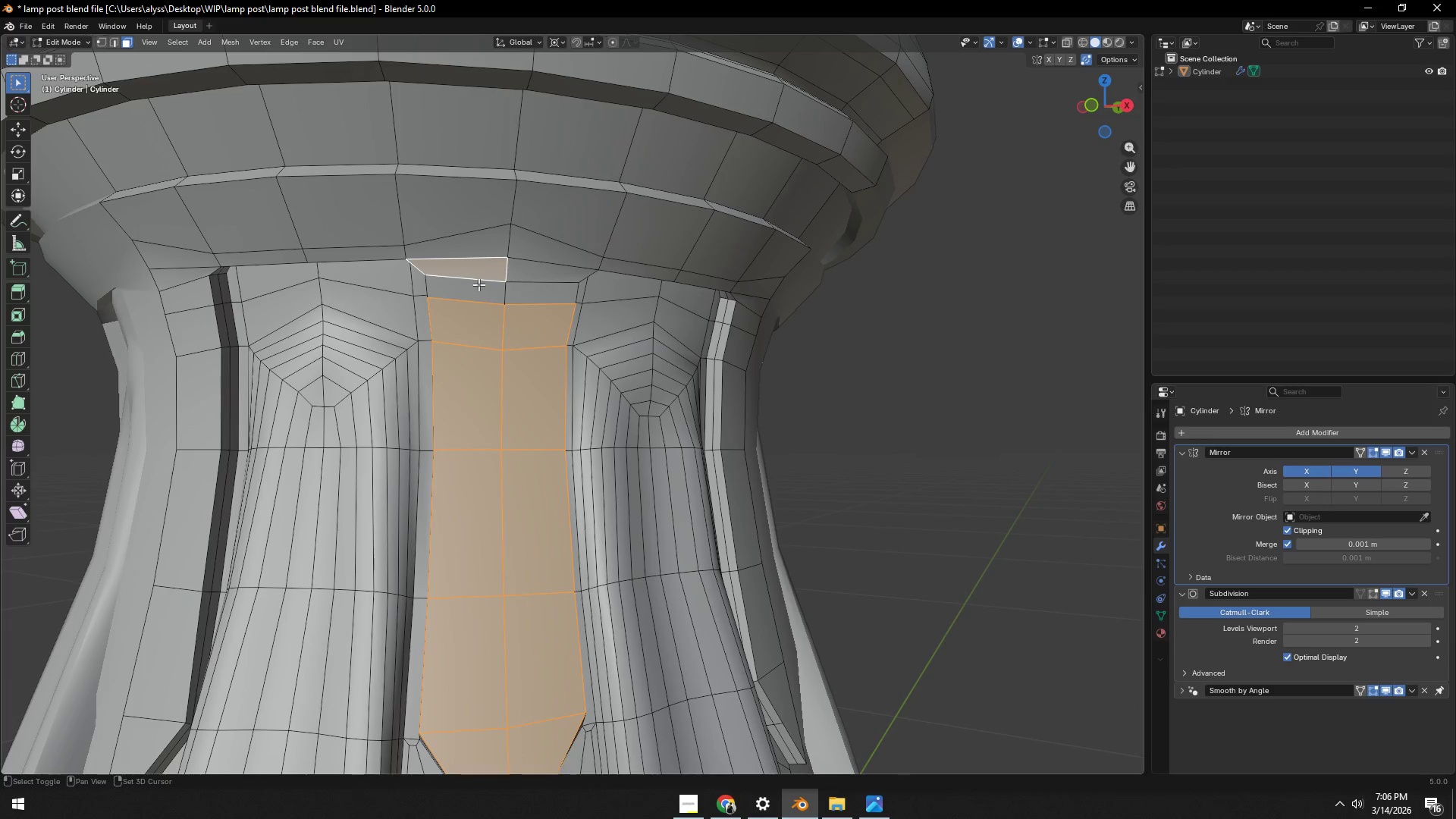 
left_click([522, 288])
 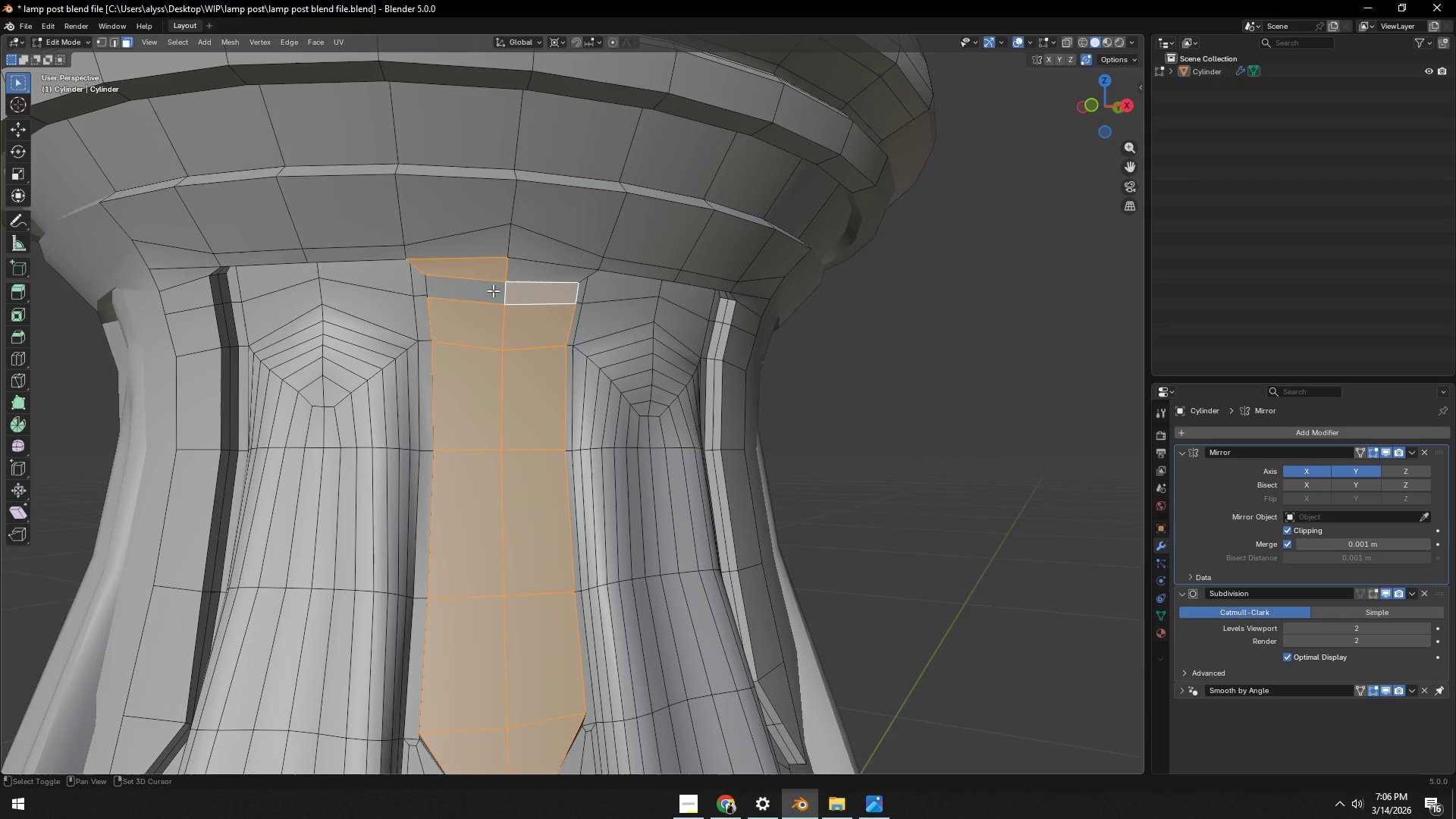 
double_click([472, 290])
 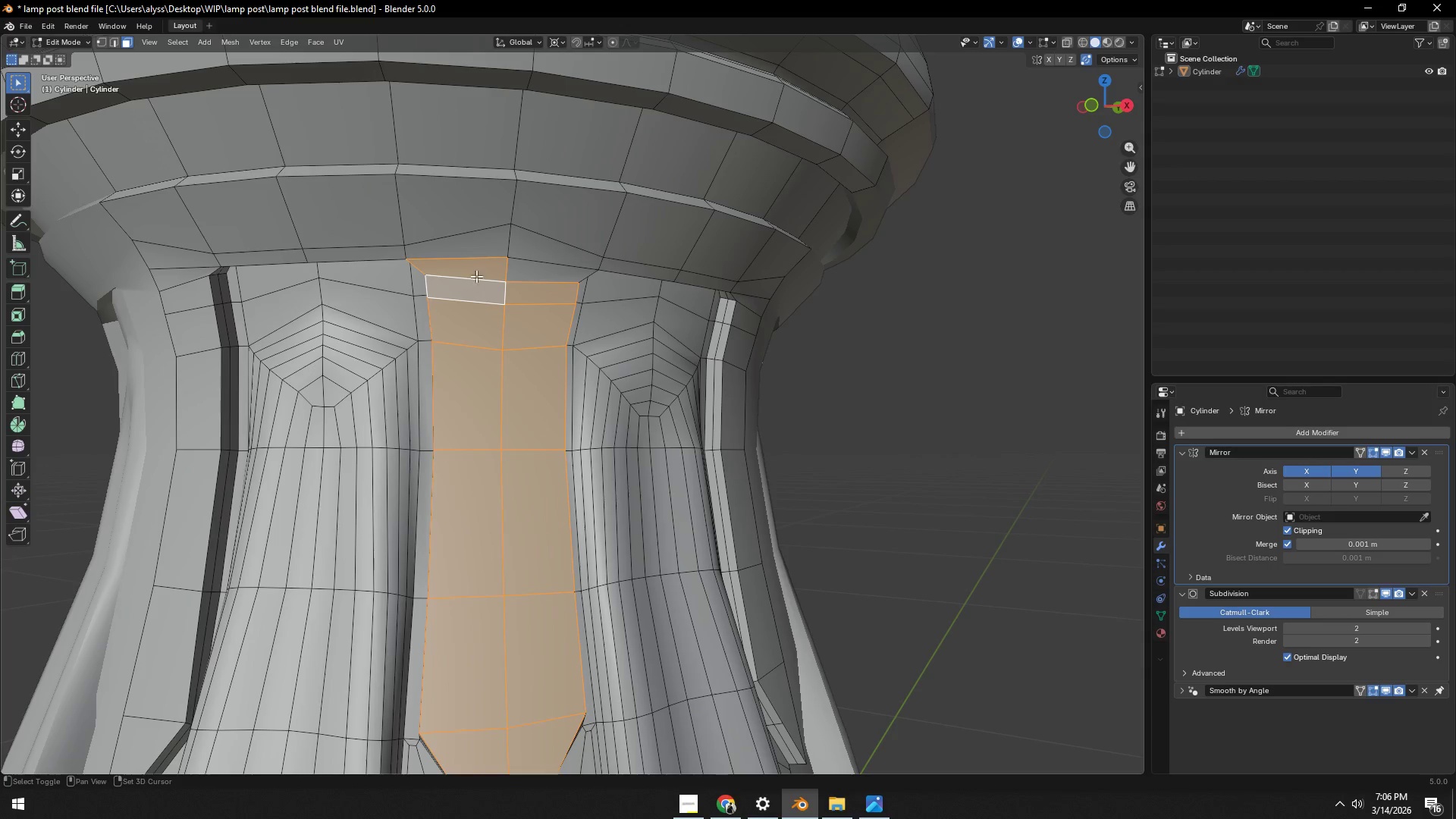 
hold_key(key=ShiftLeft, duration=1.14)
left_click([483, 246])
 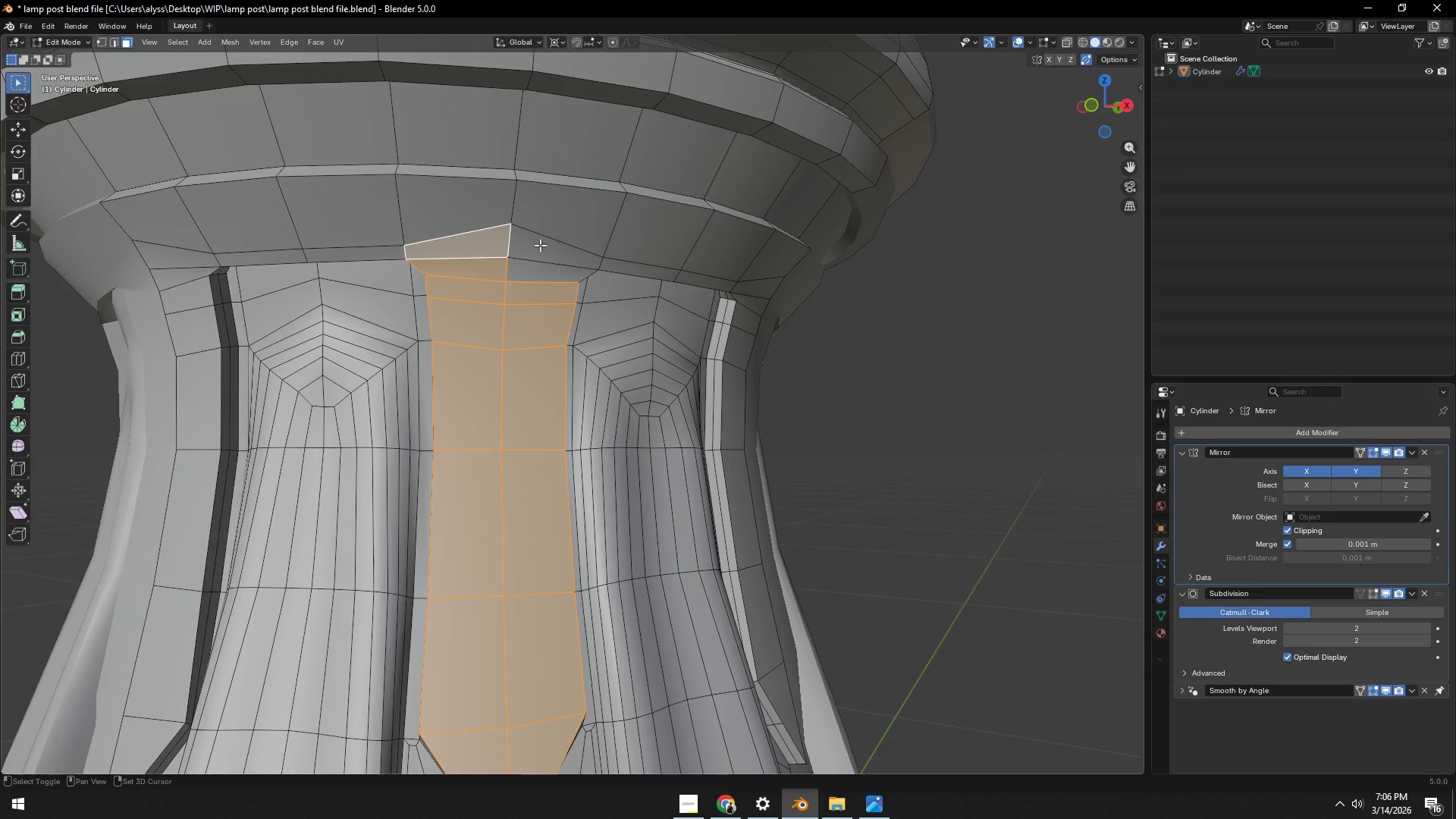 
double_click([540, 245])
 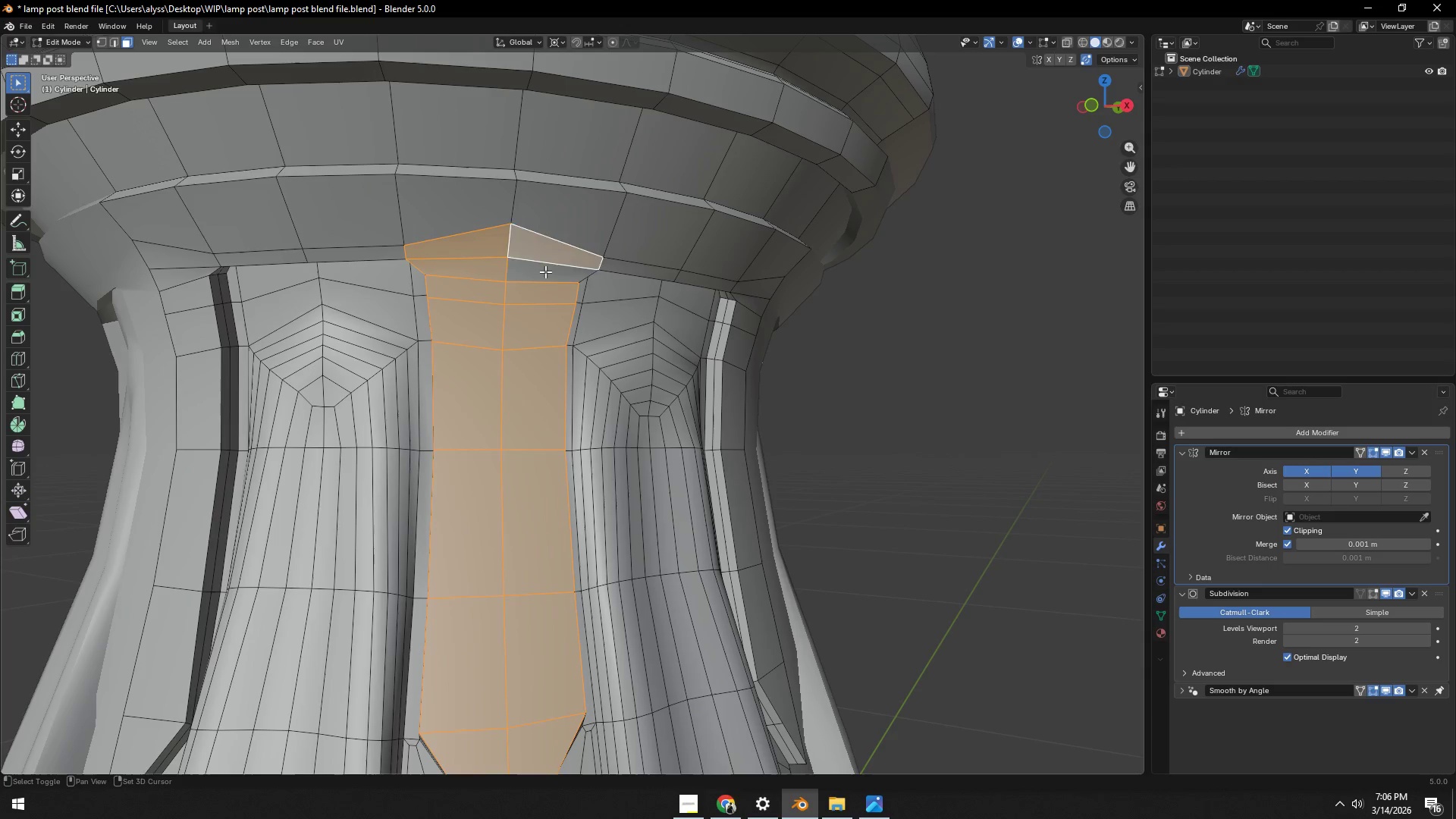 
triple_click([545, 271])
 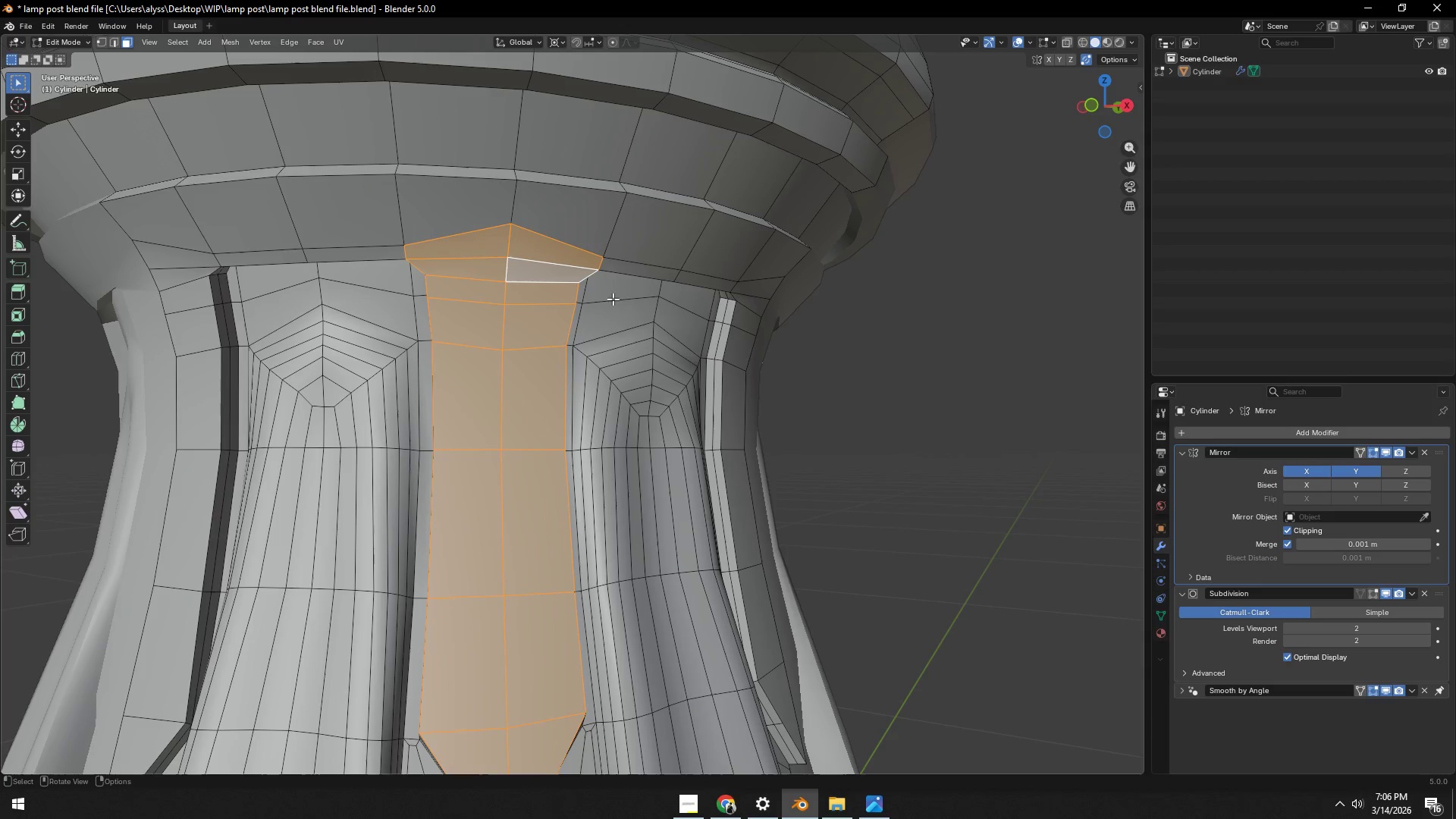 
left_click([648, 262])
 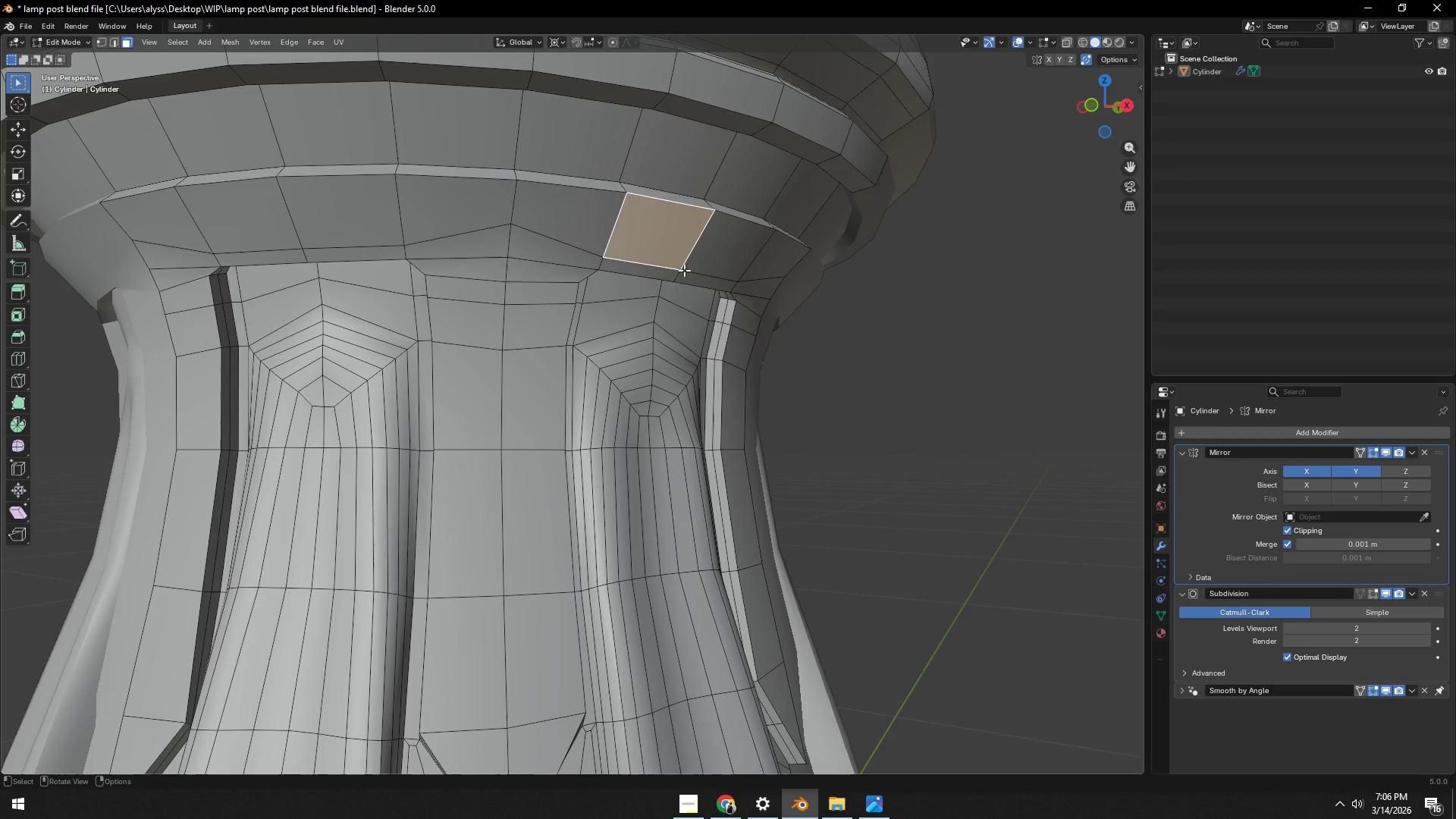 
key(2)
 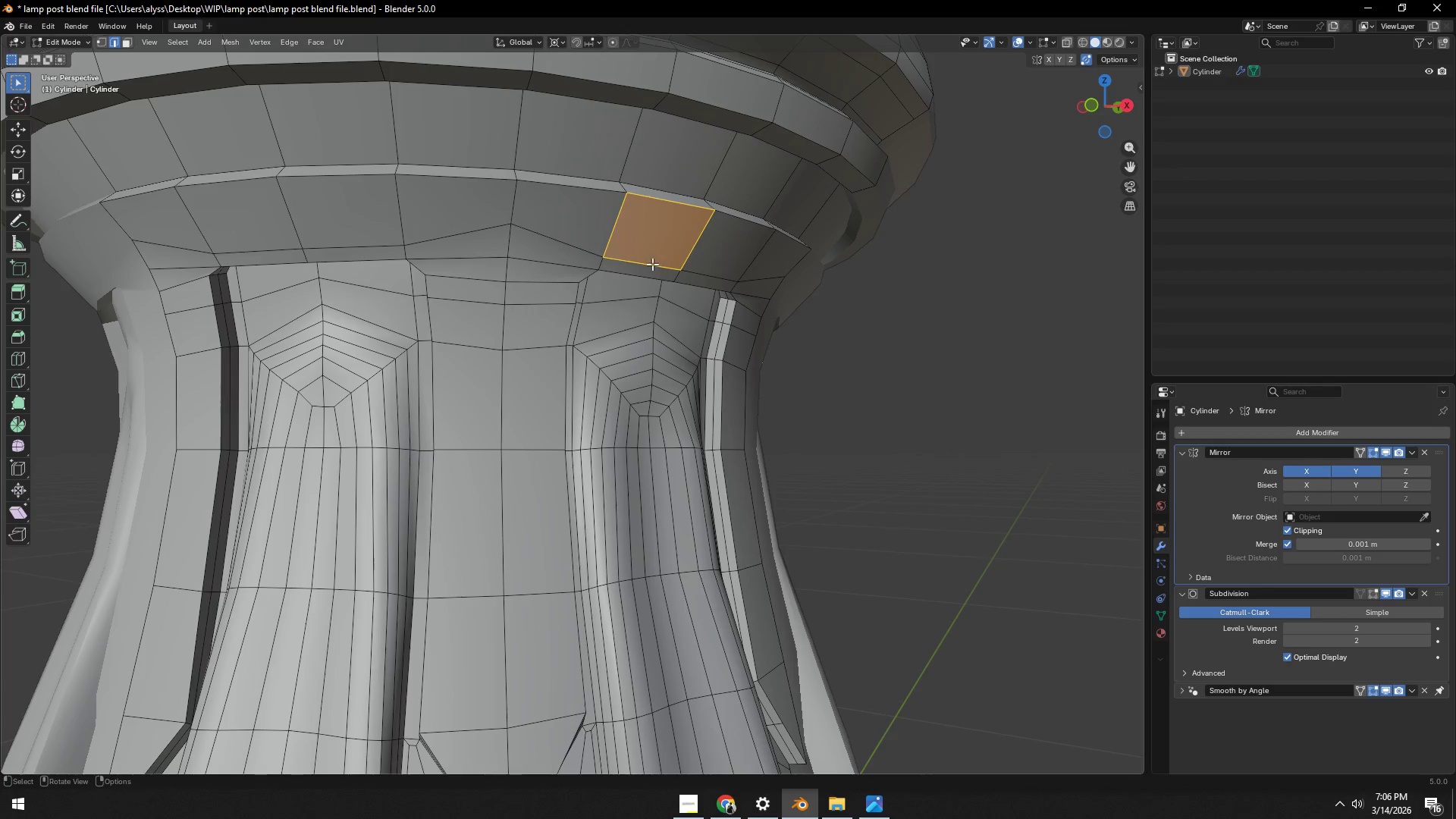 
left_click([652, 263])
 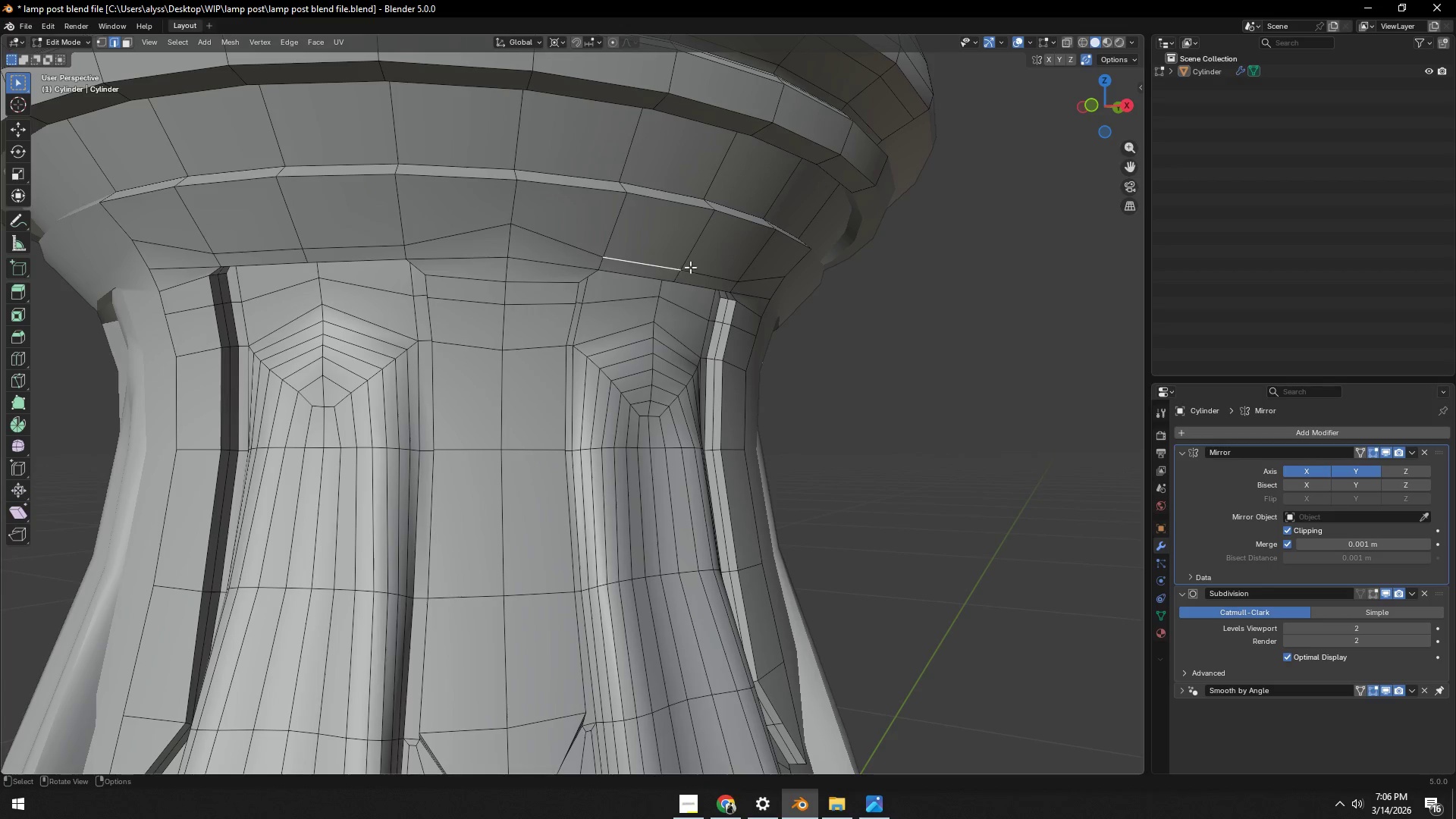 
hold_key(key=ShiftLeft, duration=0.62)
 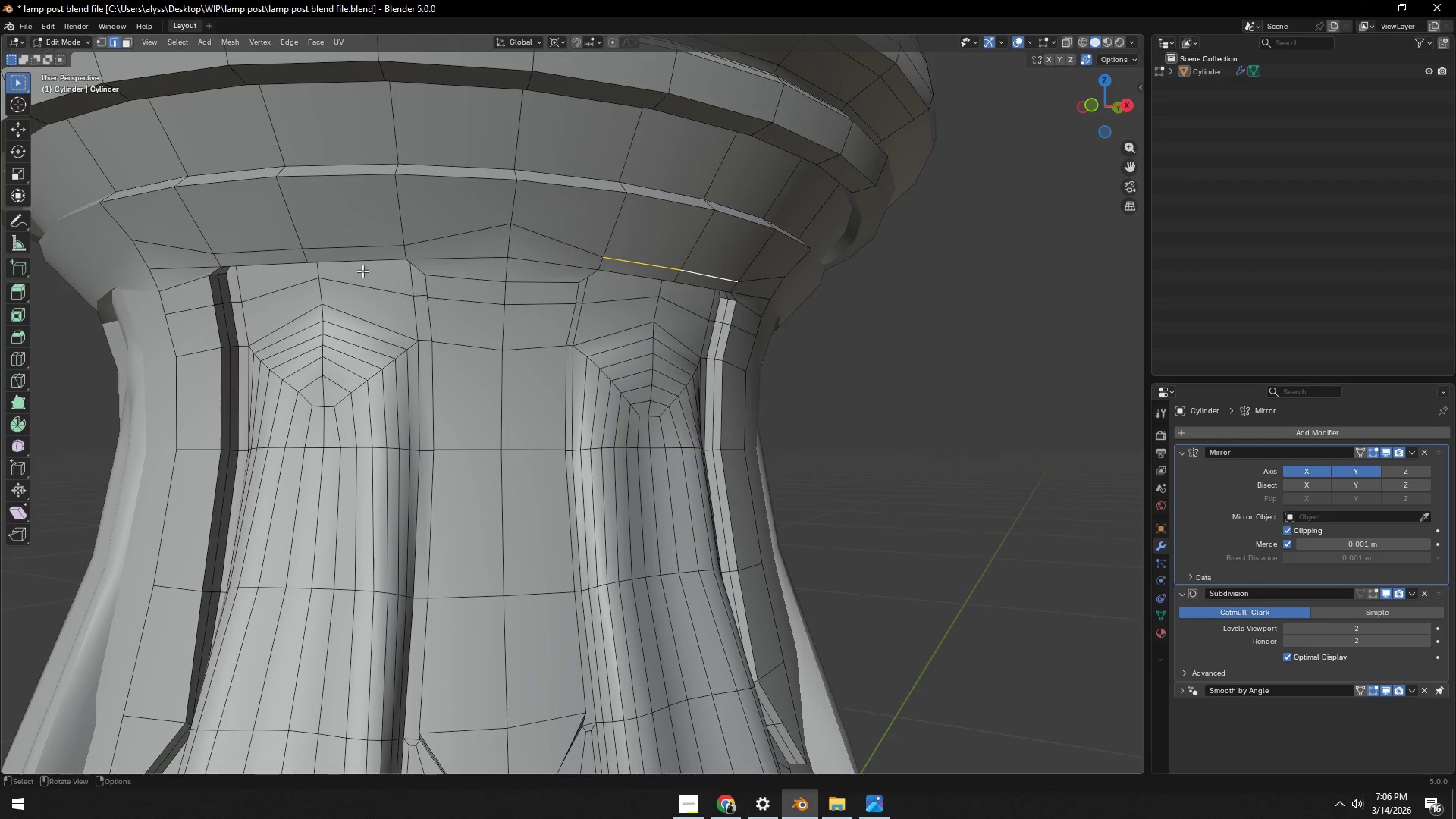 
hold_key(key=ShiftLeft, duration=1.09)
left_click([352, 248])
 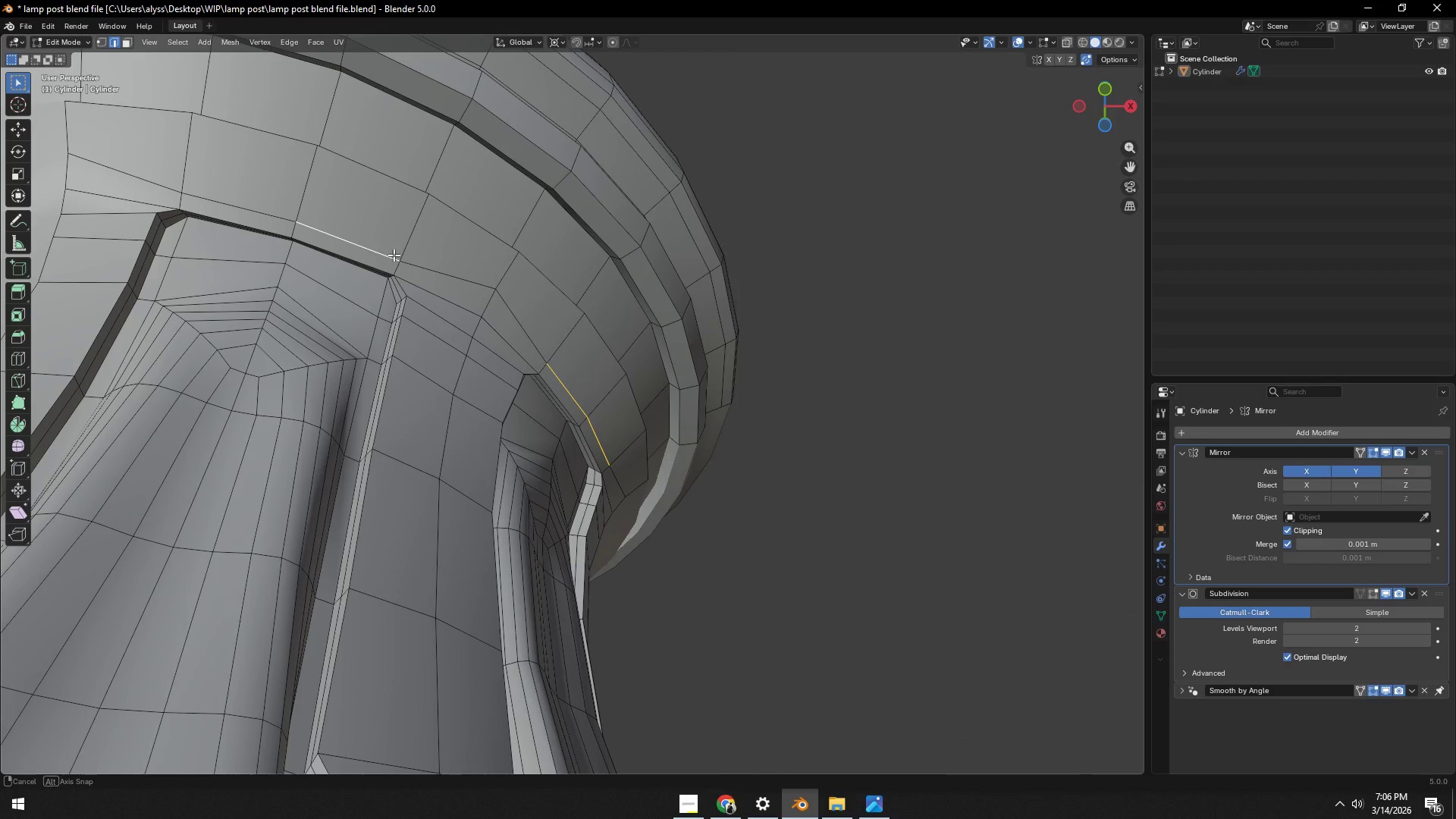 
key(Tab)
 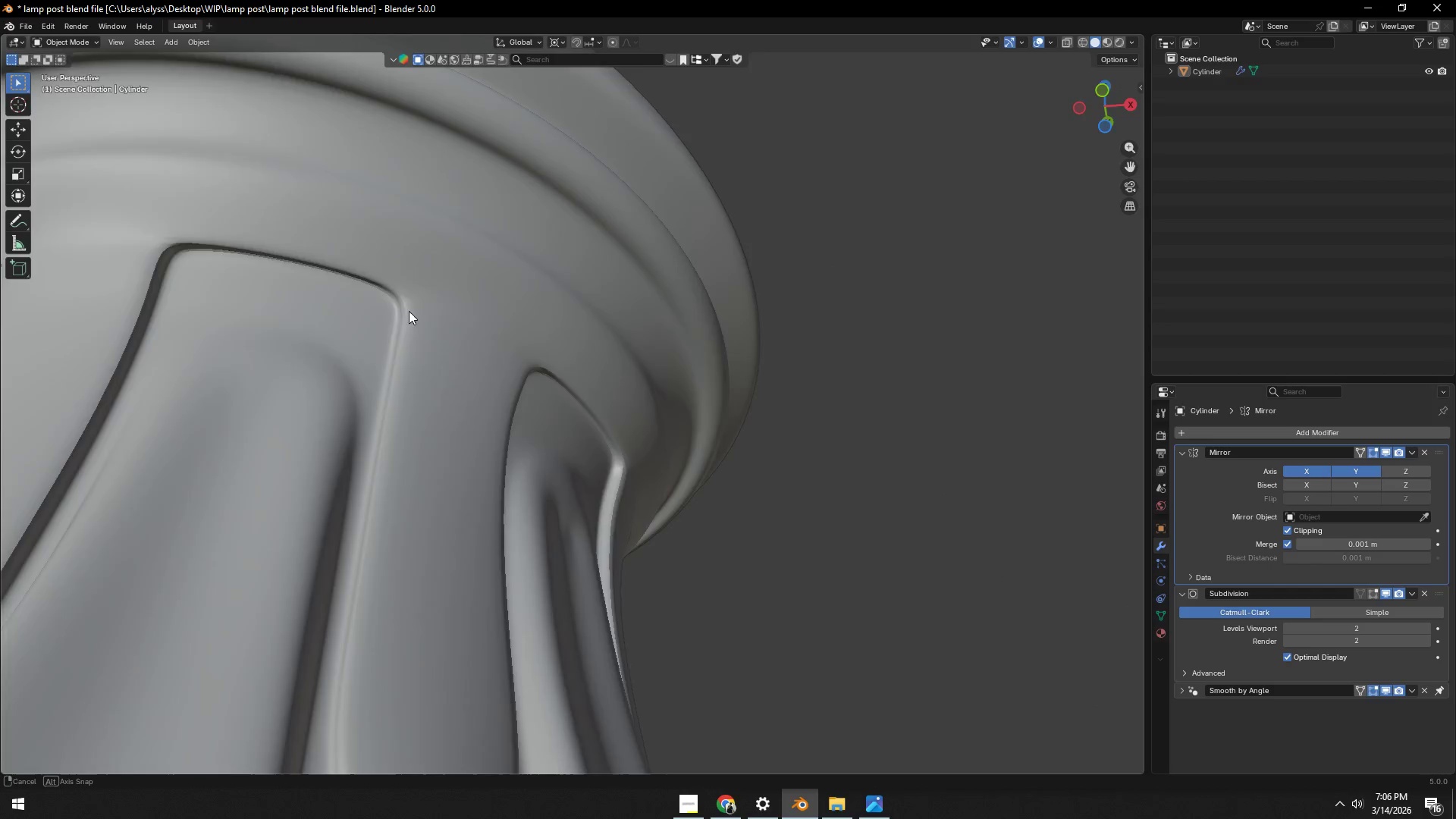 
scroll: coordinate [466, 347], scroll_direction: down, amount: 8.0
 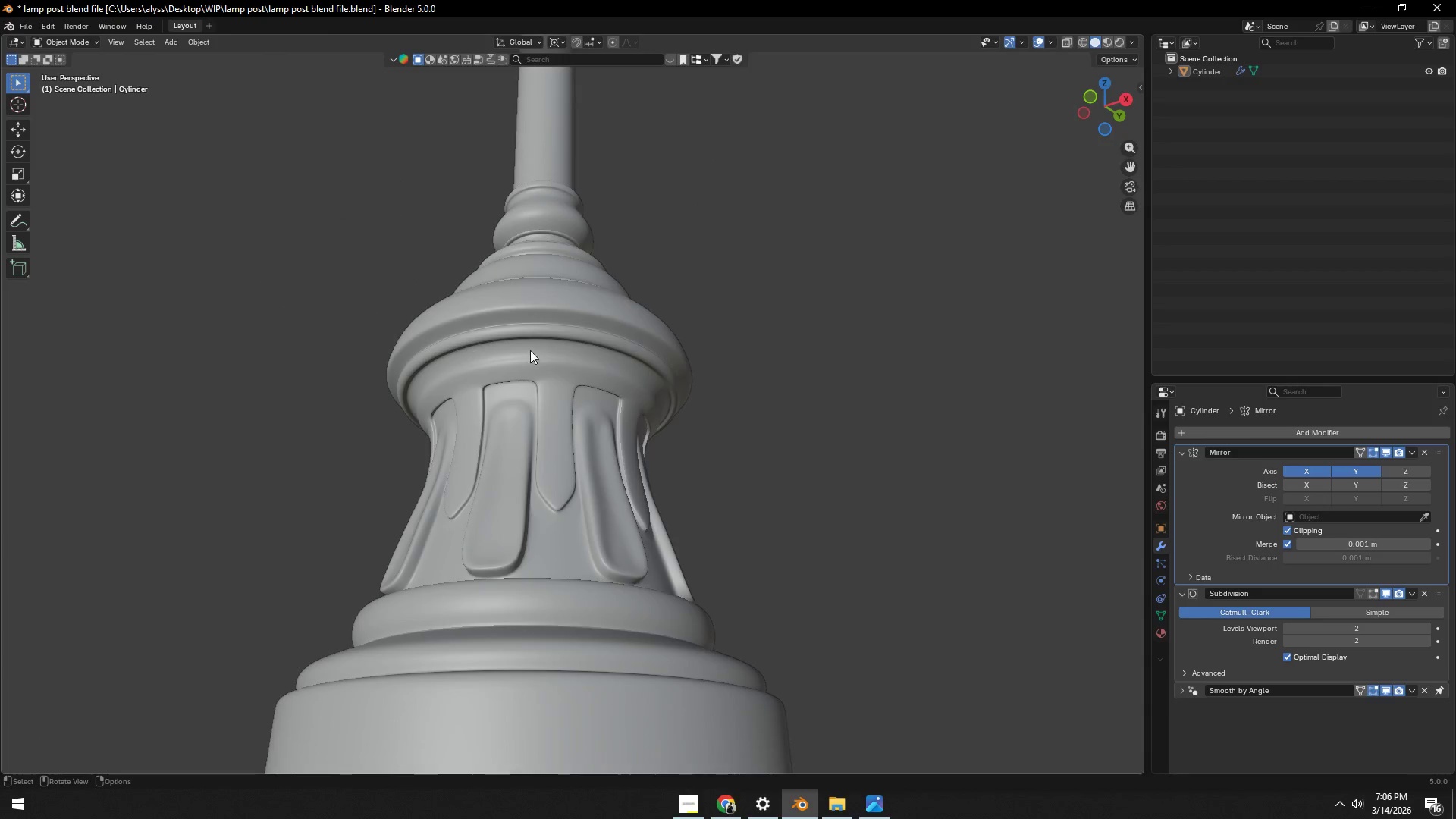 
key(Control+S)
 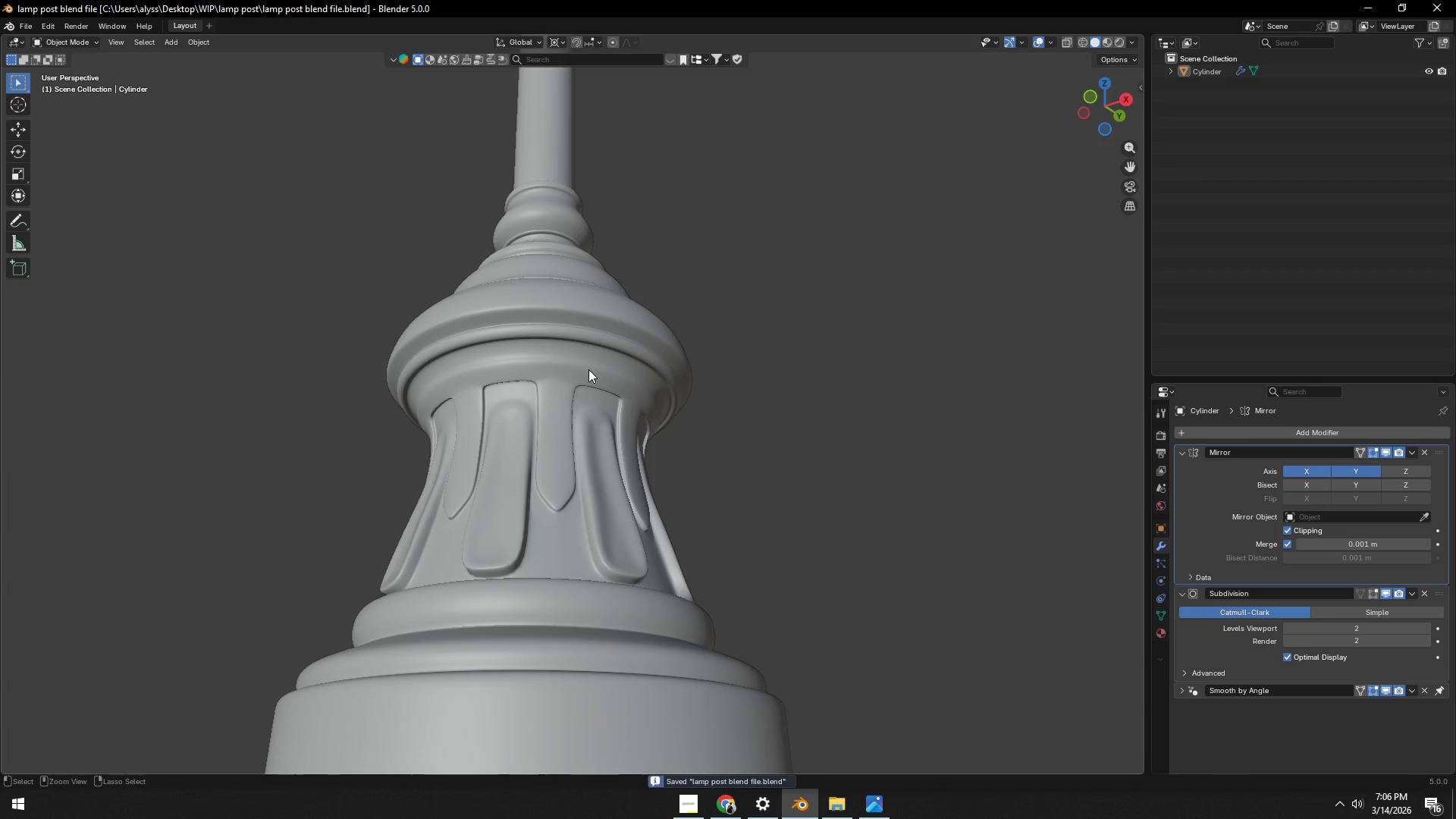 
scroll: coordinate [585, 450], scroll_direction: down, amount: 8.0
 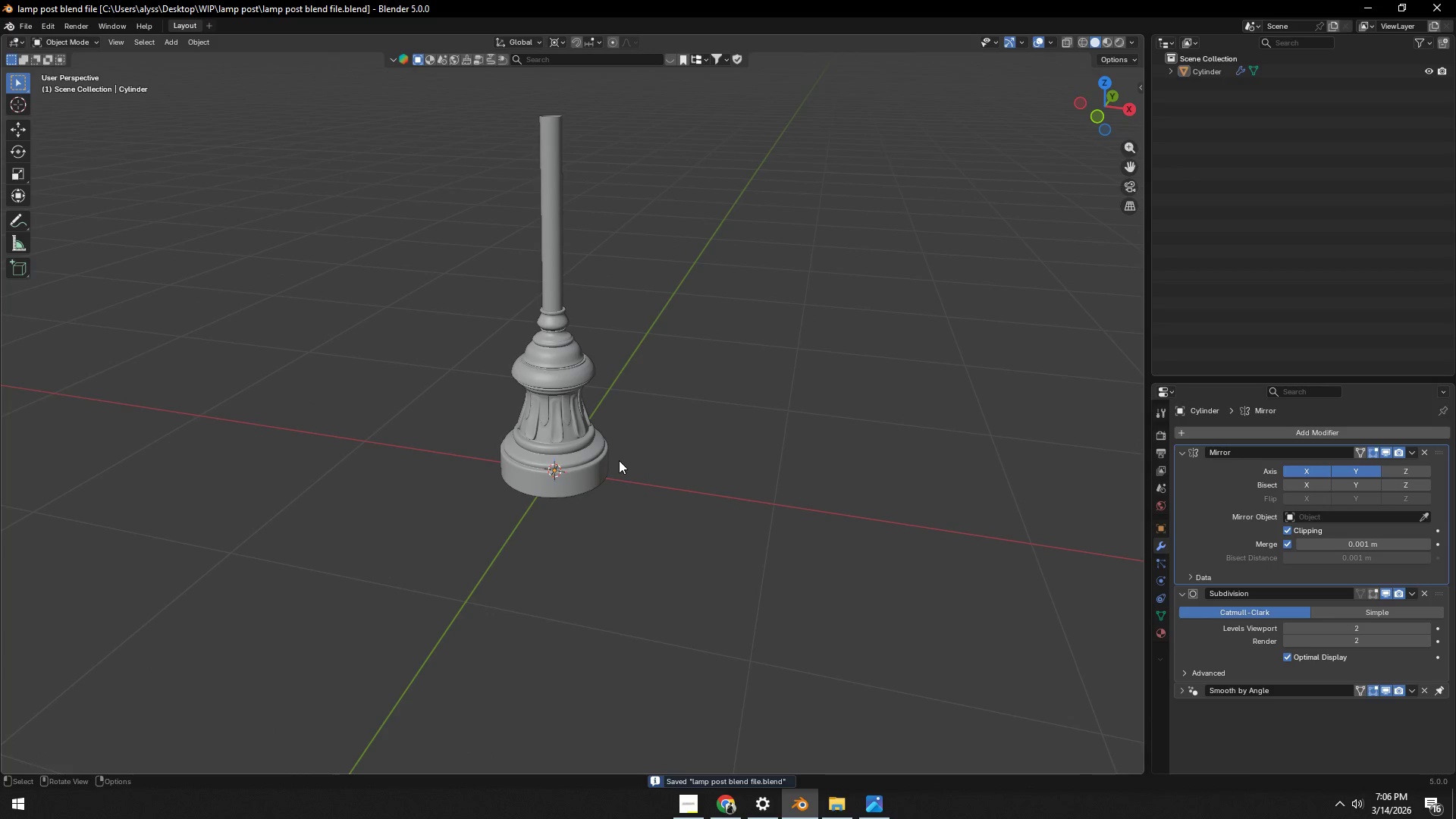 
key(Alt+AltLeft)
 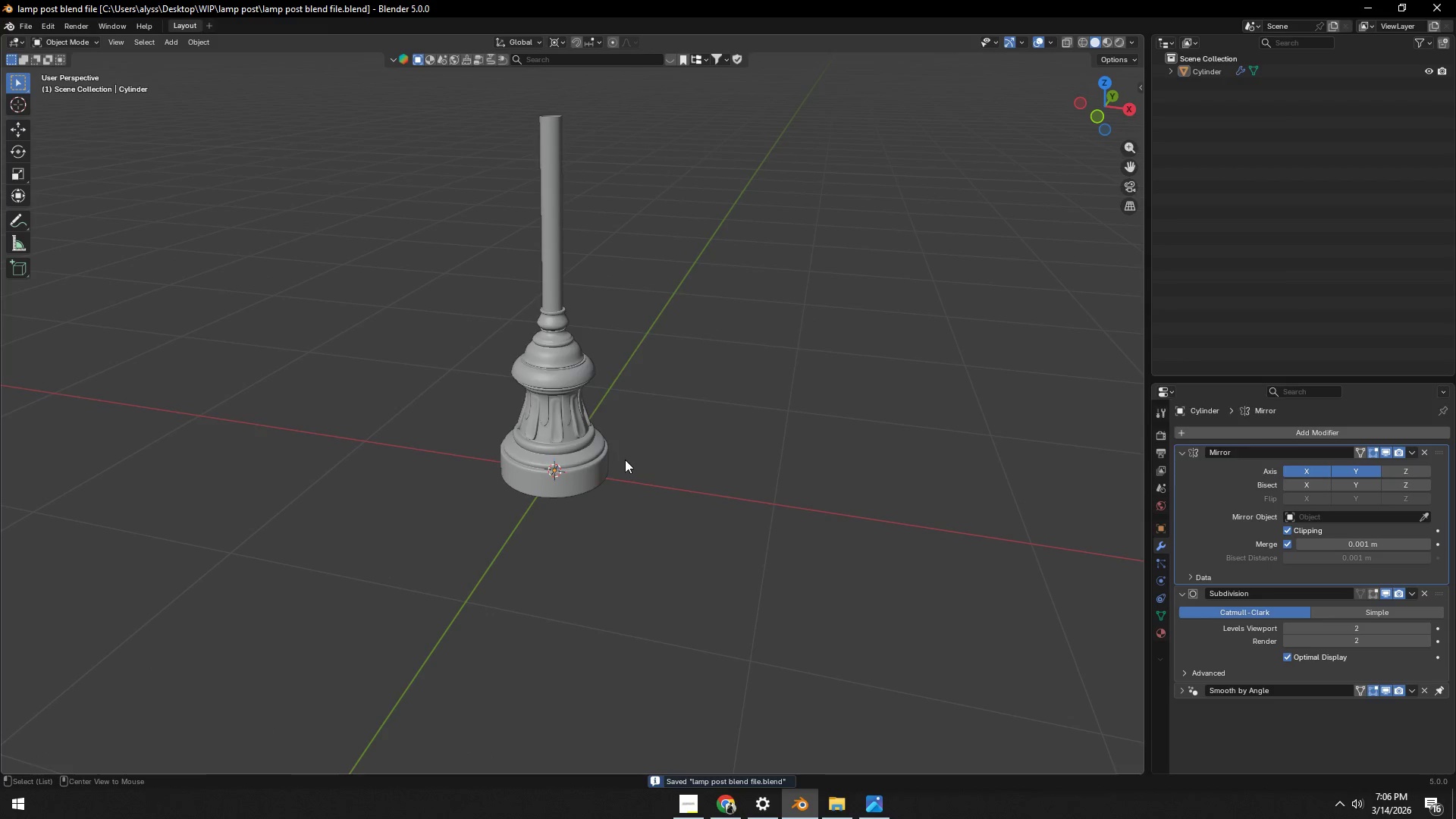 
key(Alt+Tab)
 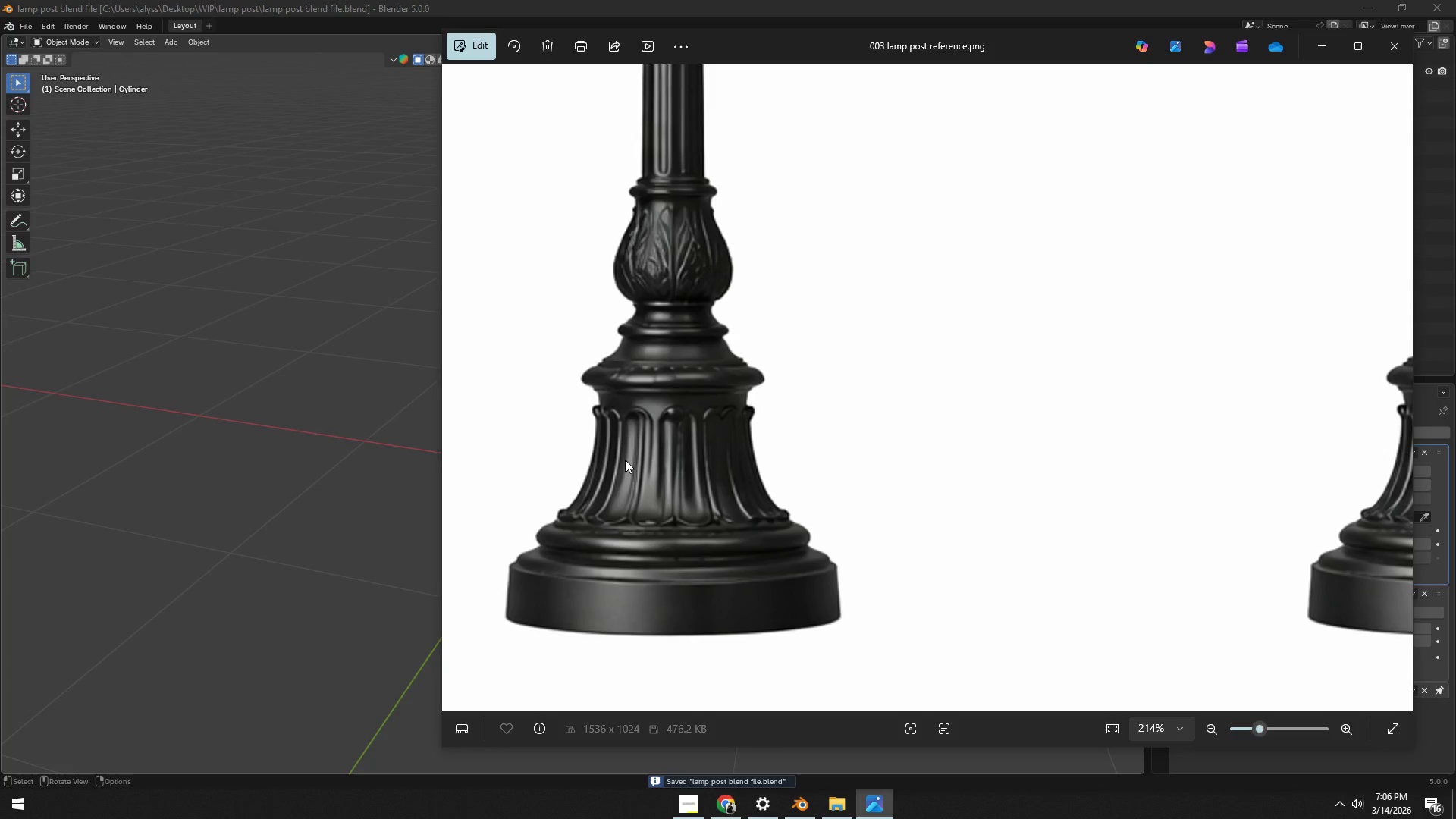 
key(Alt+AltLeft)
 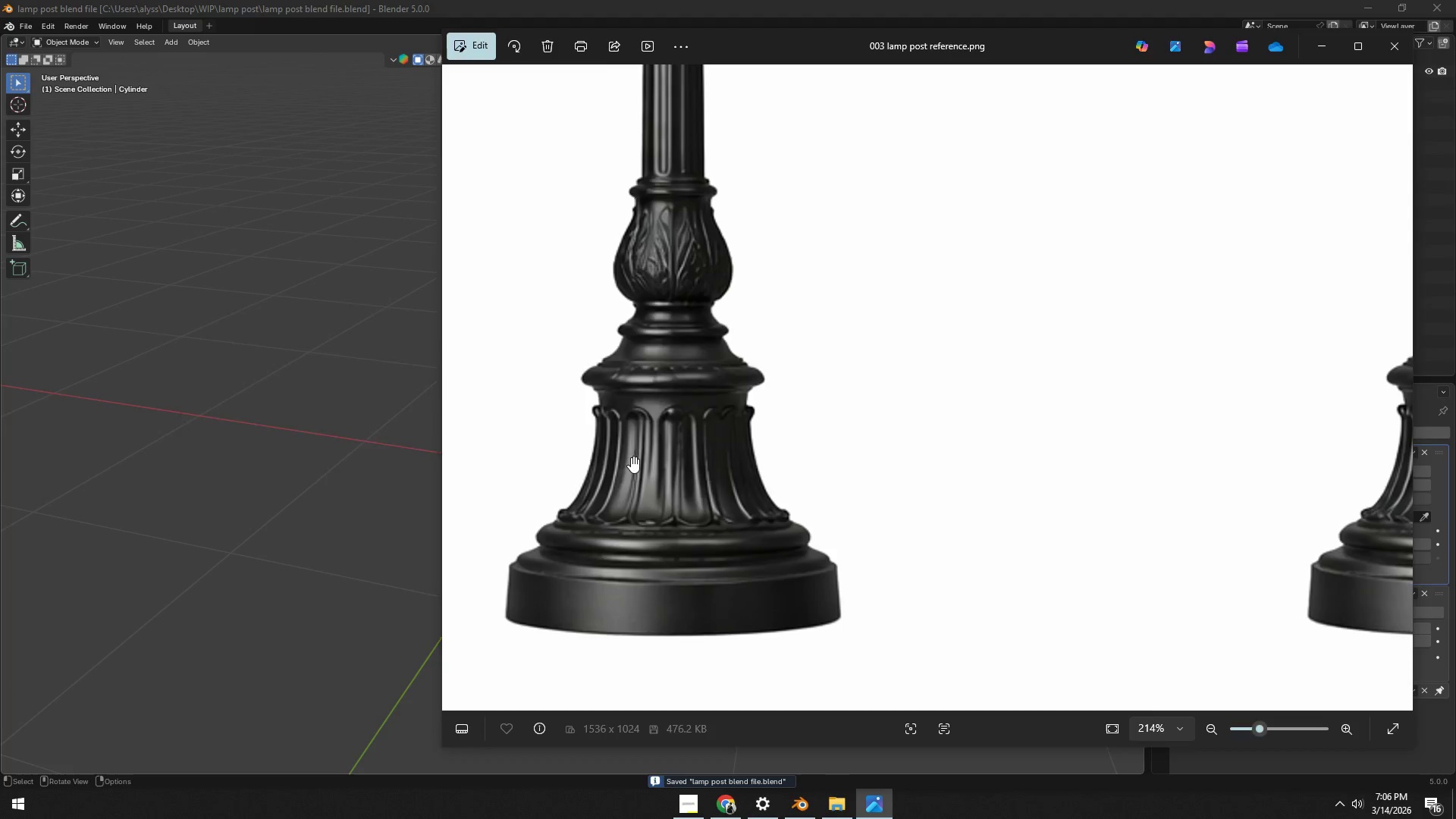 
key(Alt+Tab)
 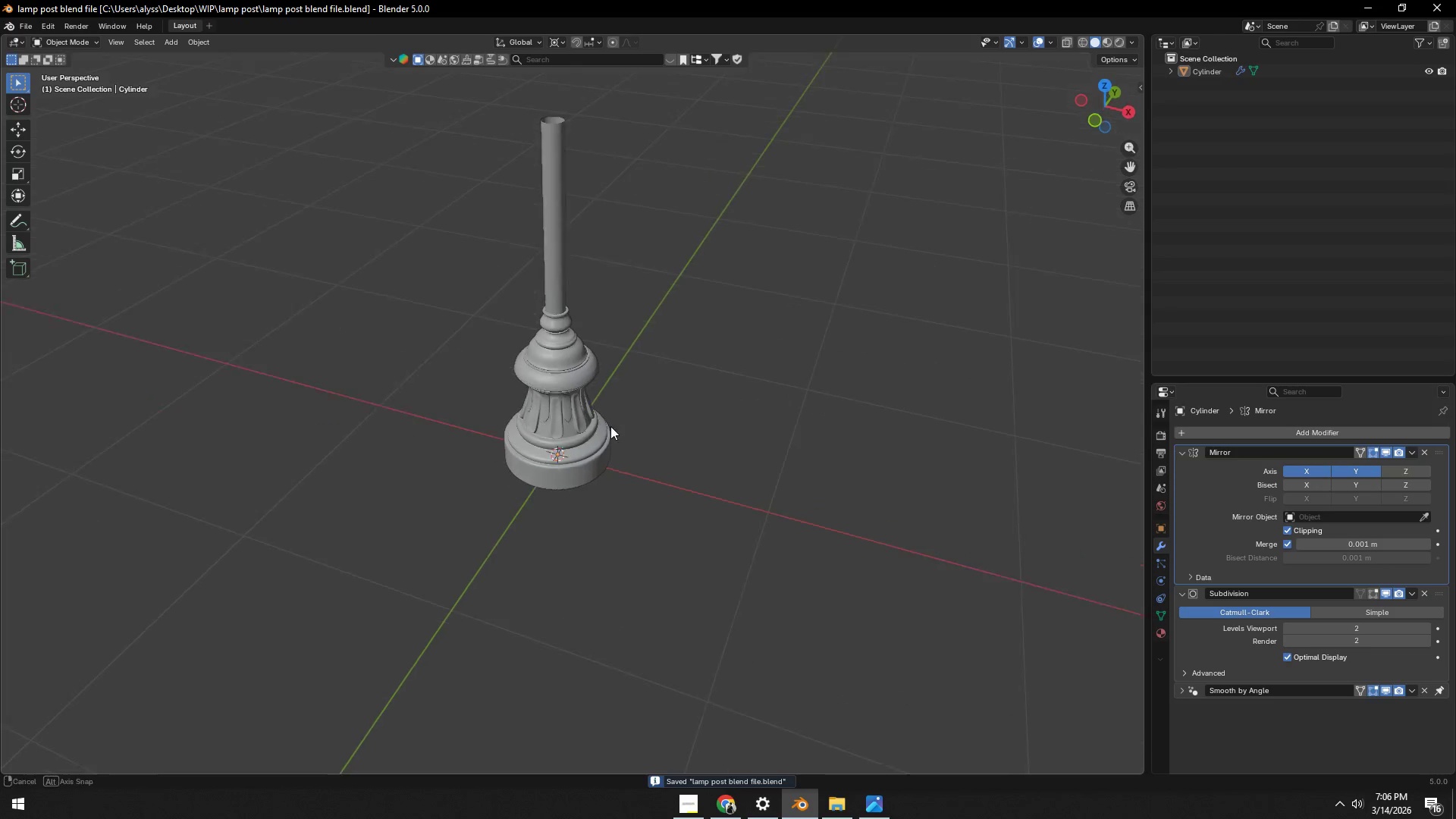 
left_click([529, 325])
 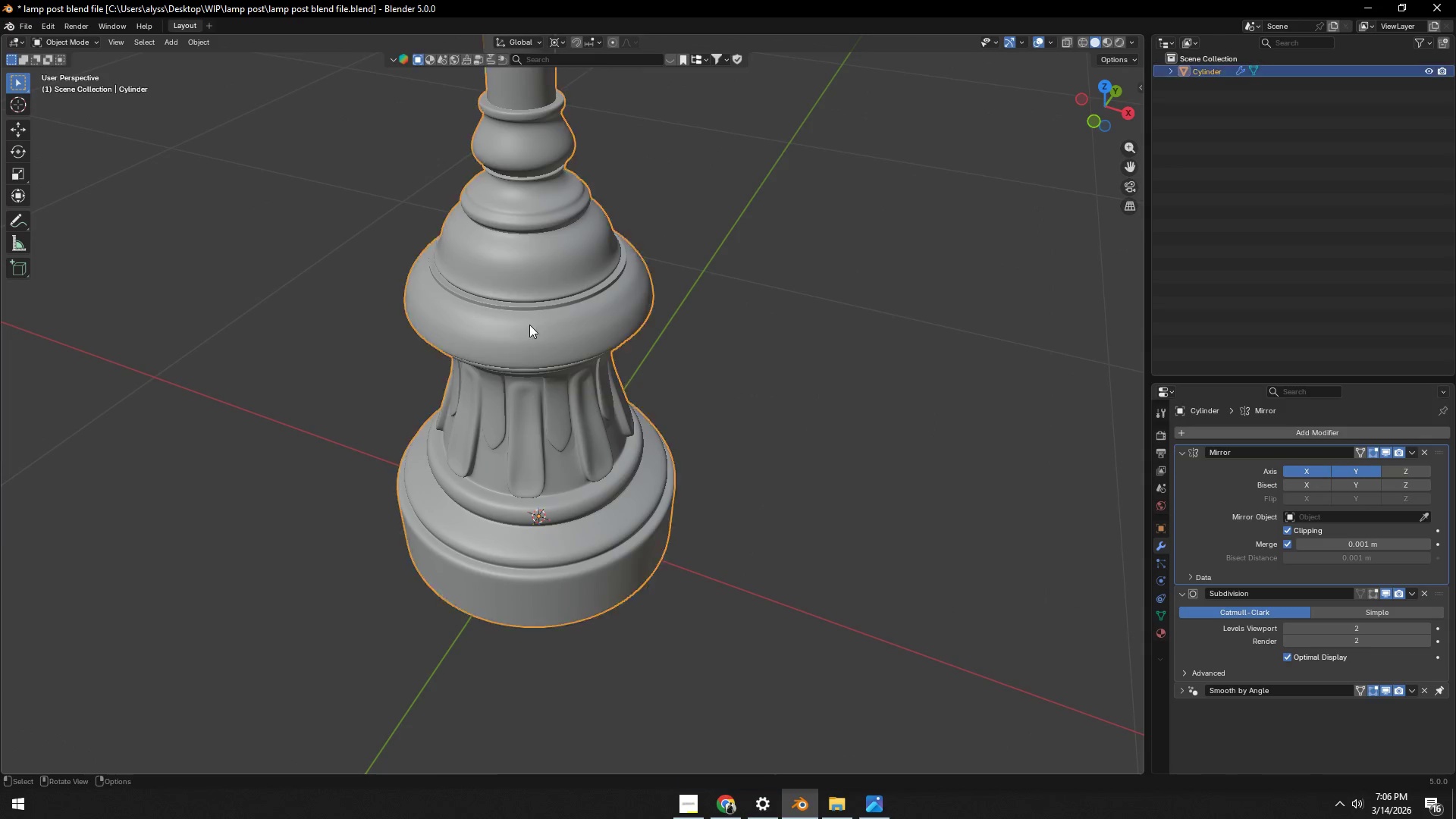 
scroll: coordinate [606, 430], scroll_direction: up, amount: 6.0
 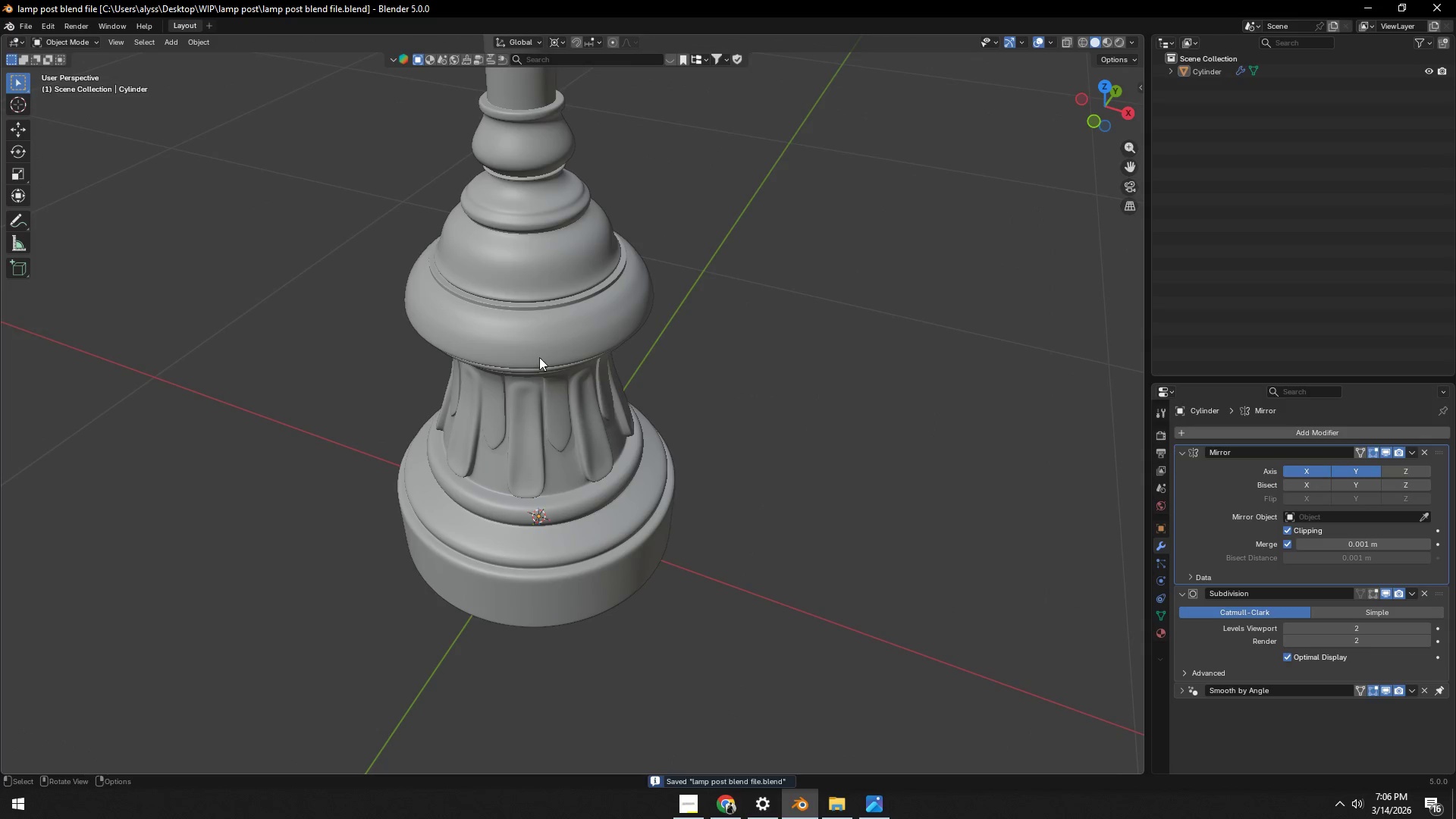 
key(Tab)
 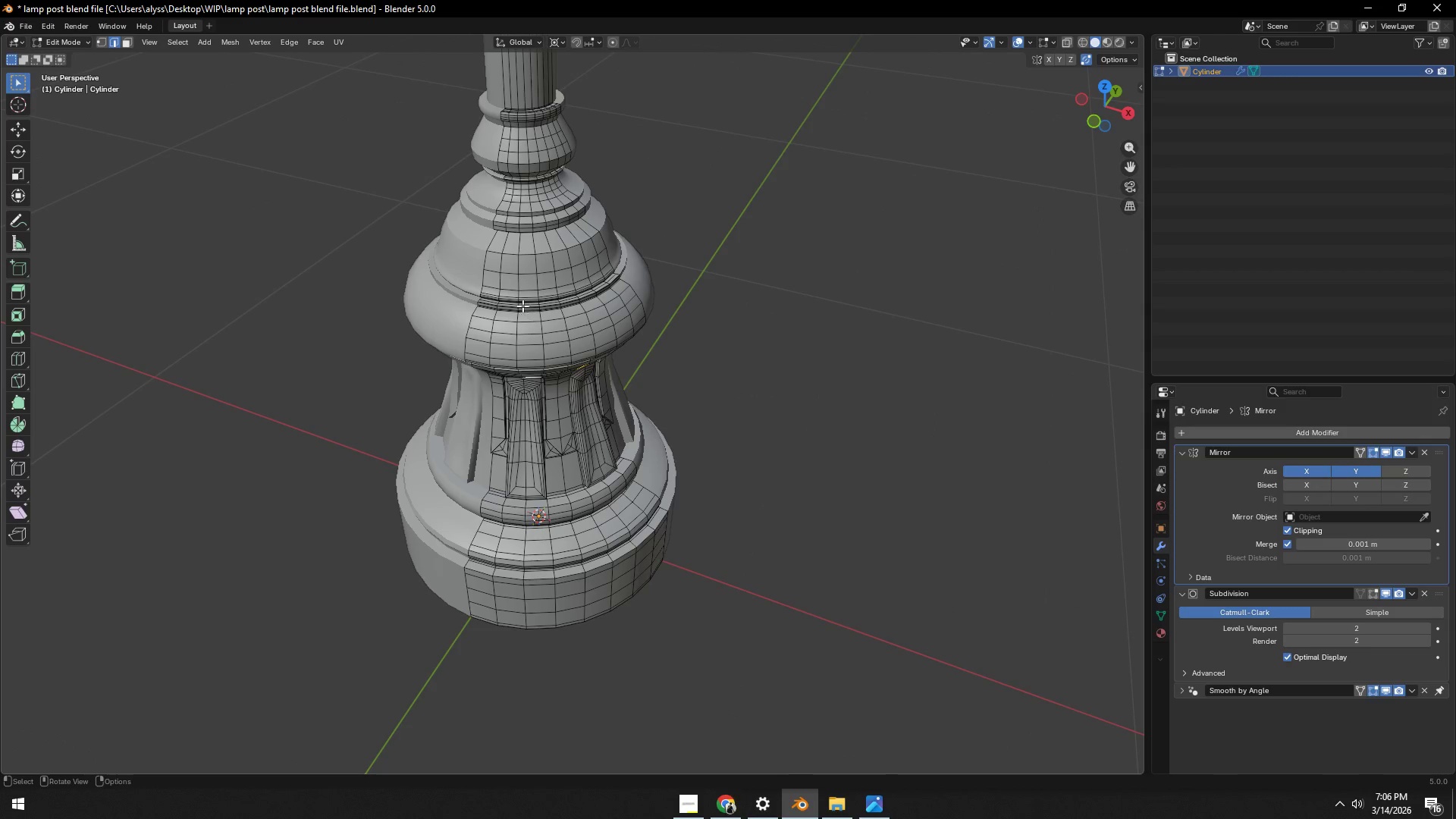 
key(Backquote)
 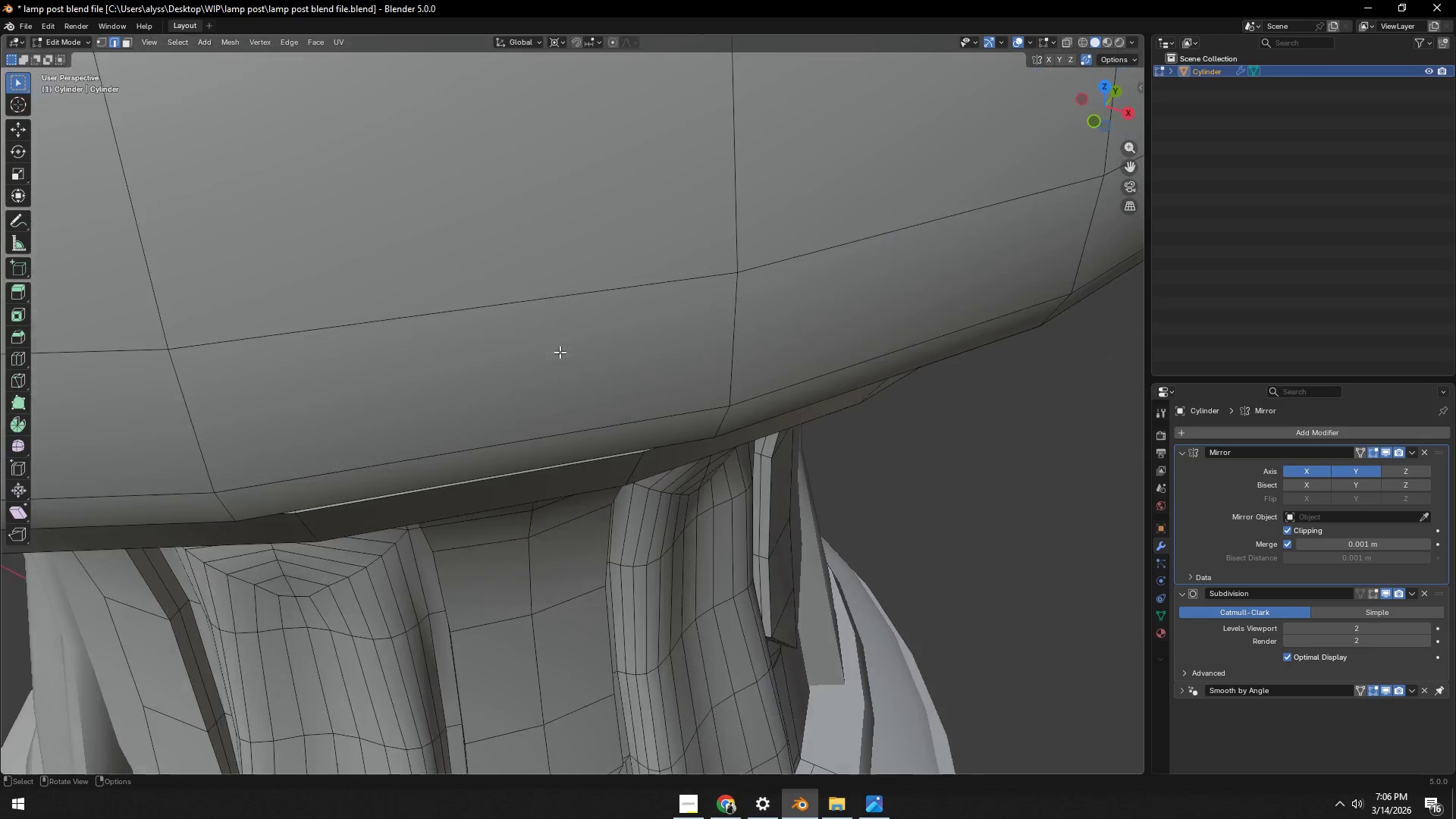 
hold_key(key=ShiftLeft, duration=0.38)
 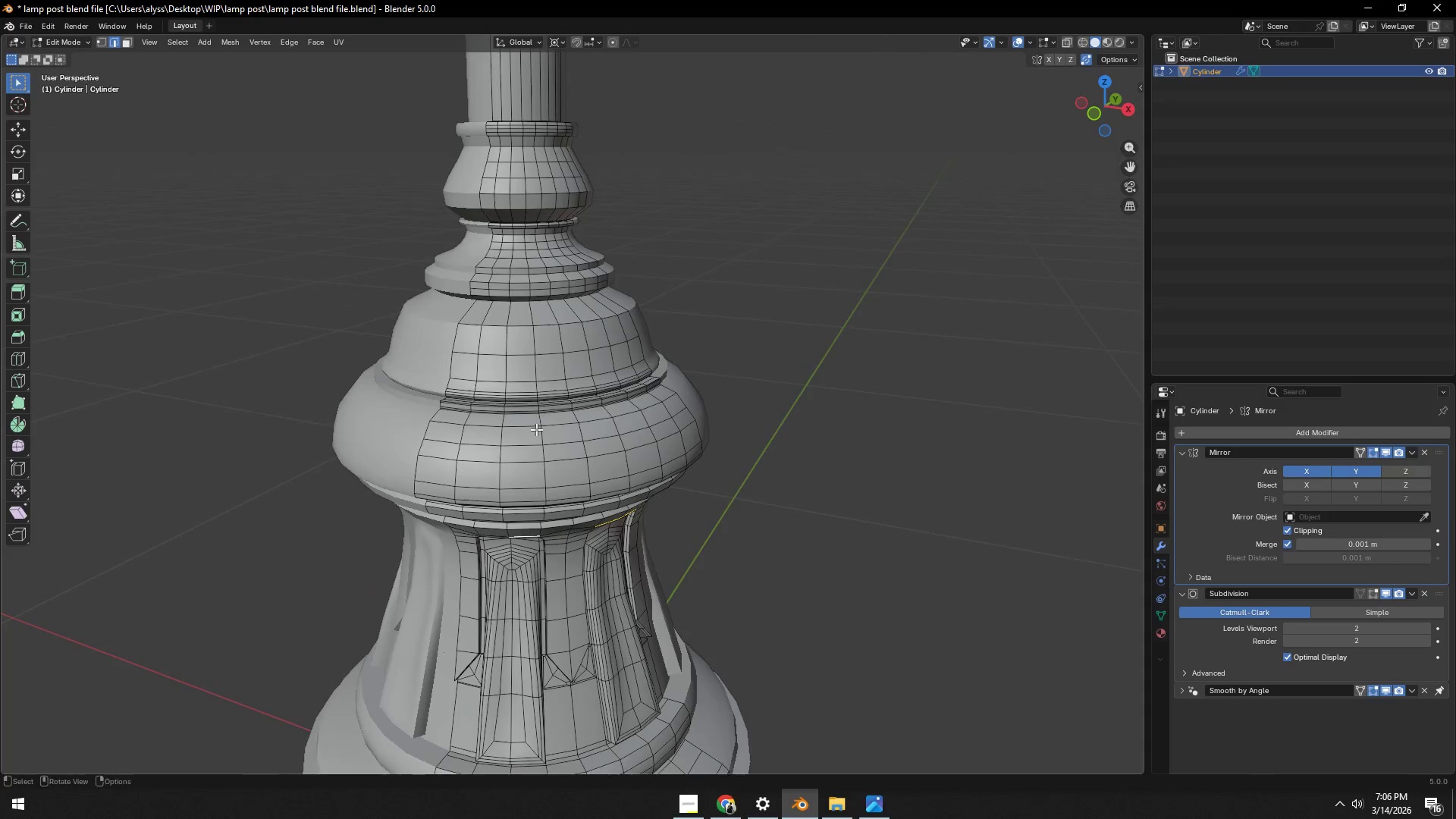 
scroll: coordinate [548, 344], scroll_direction: down, amount: 9.0
 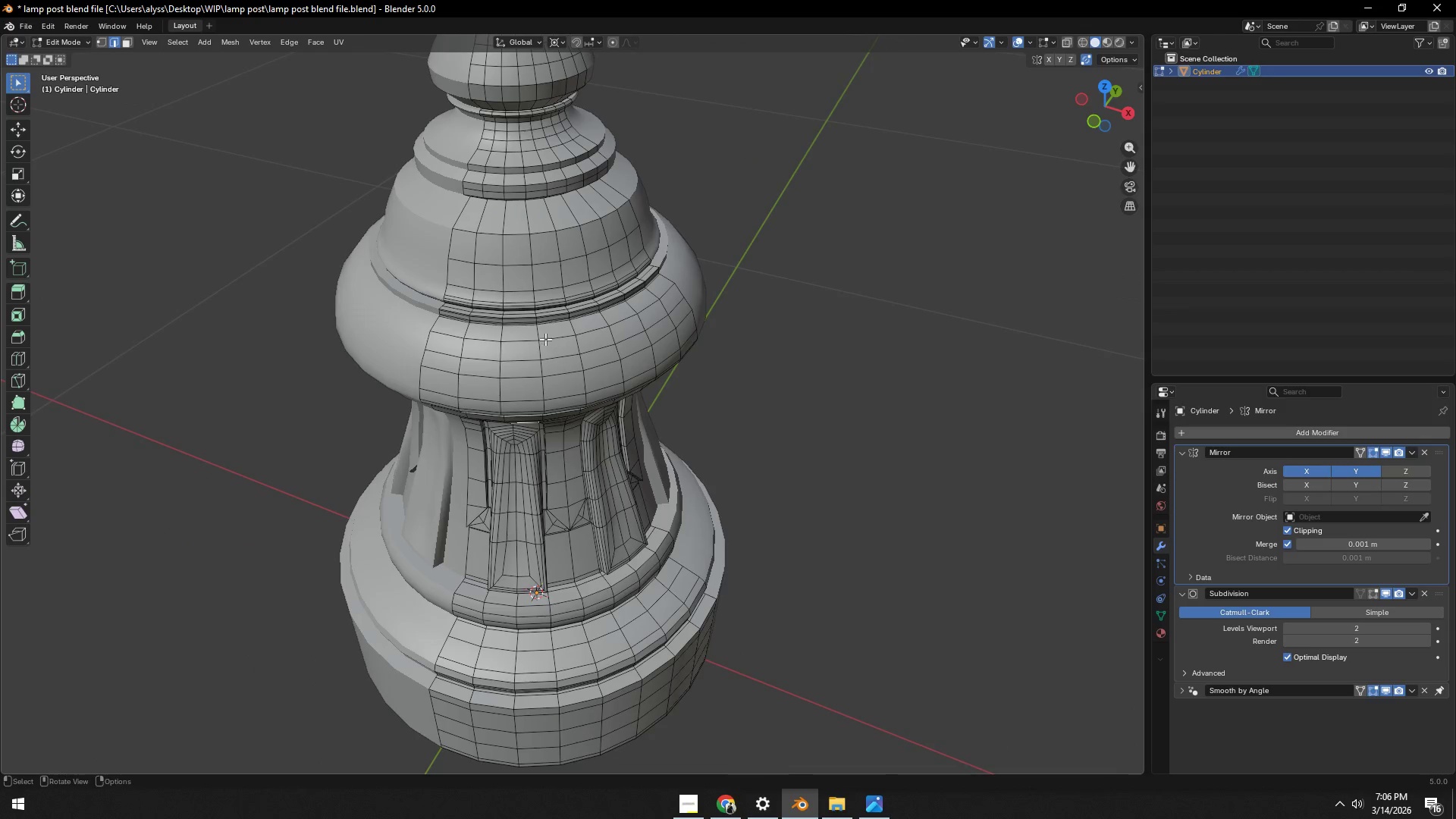 
scroll: coordinate [536, 429], scroll_direction: up, amount: 2.0
 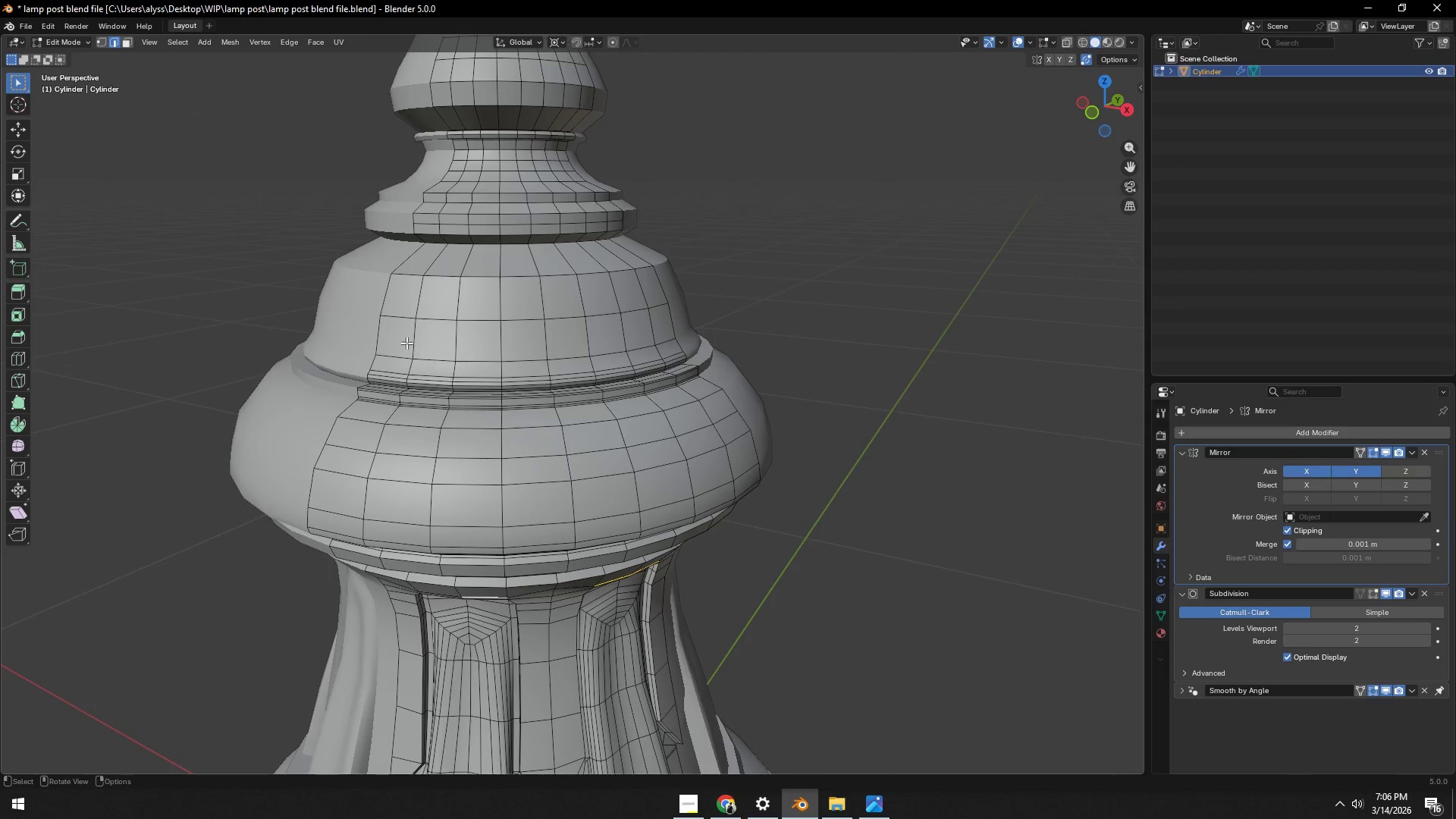 
double_click([437, 344])
 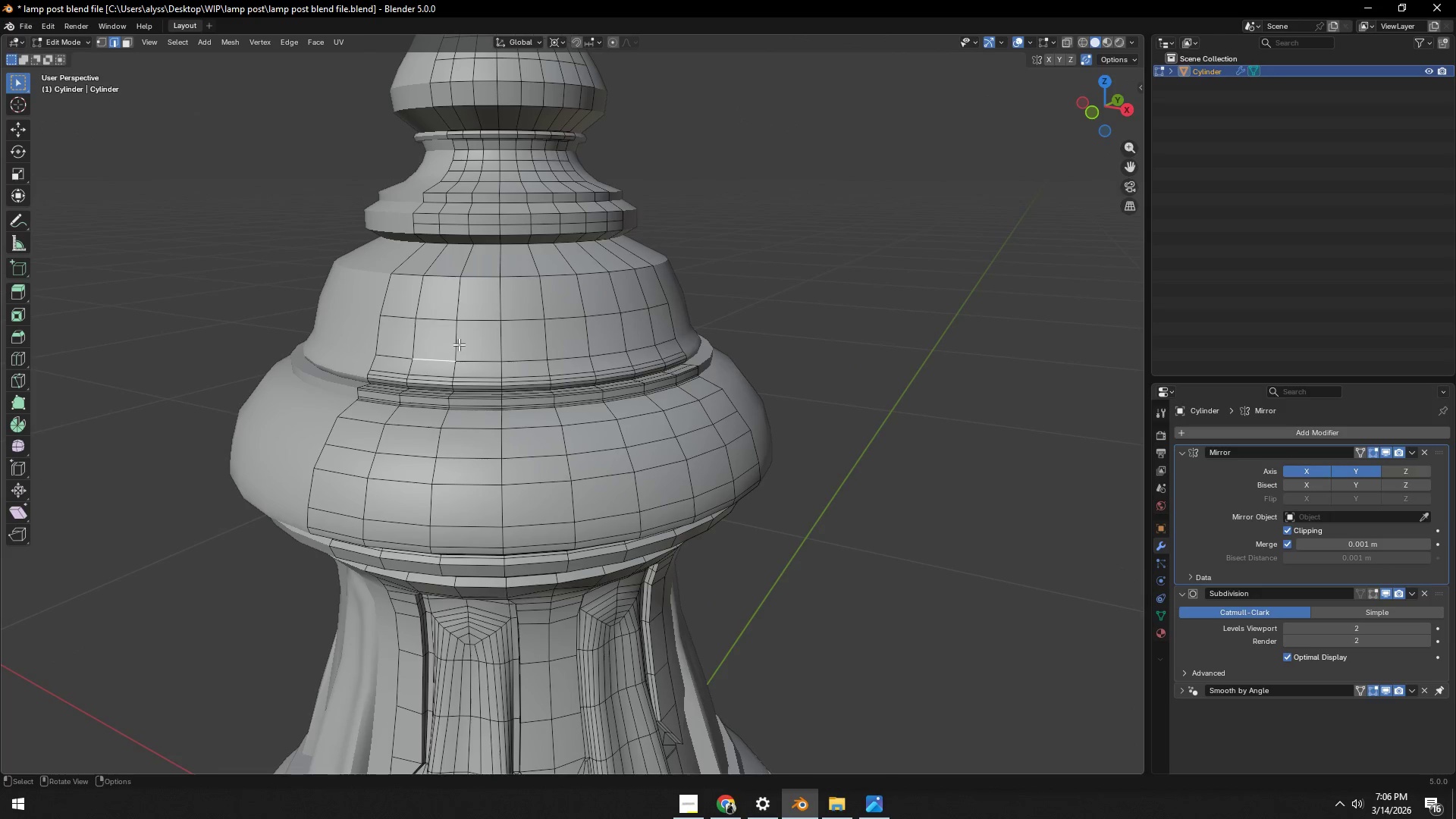 
triple_click([476, 345])
 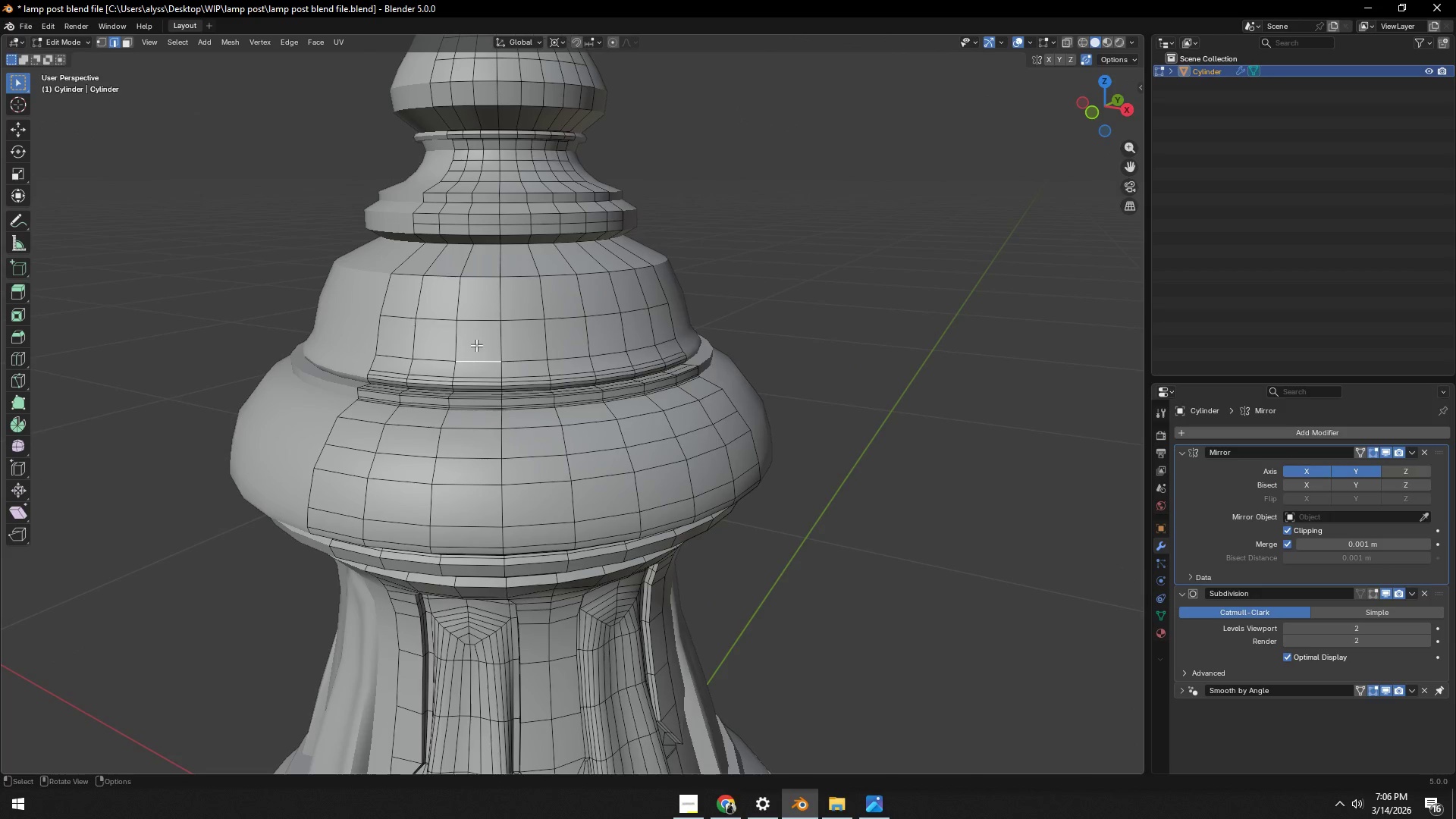 
type(23)
 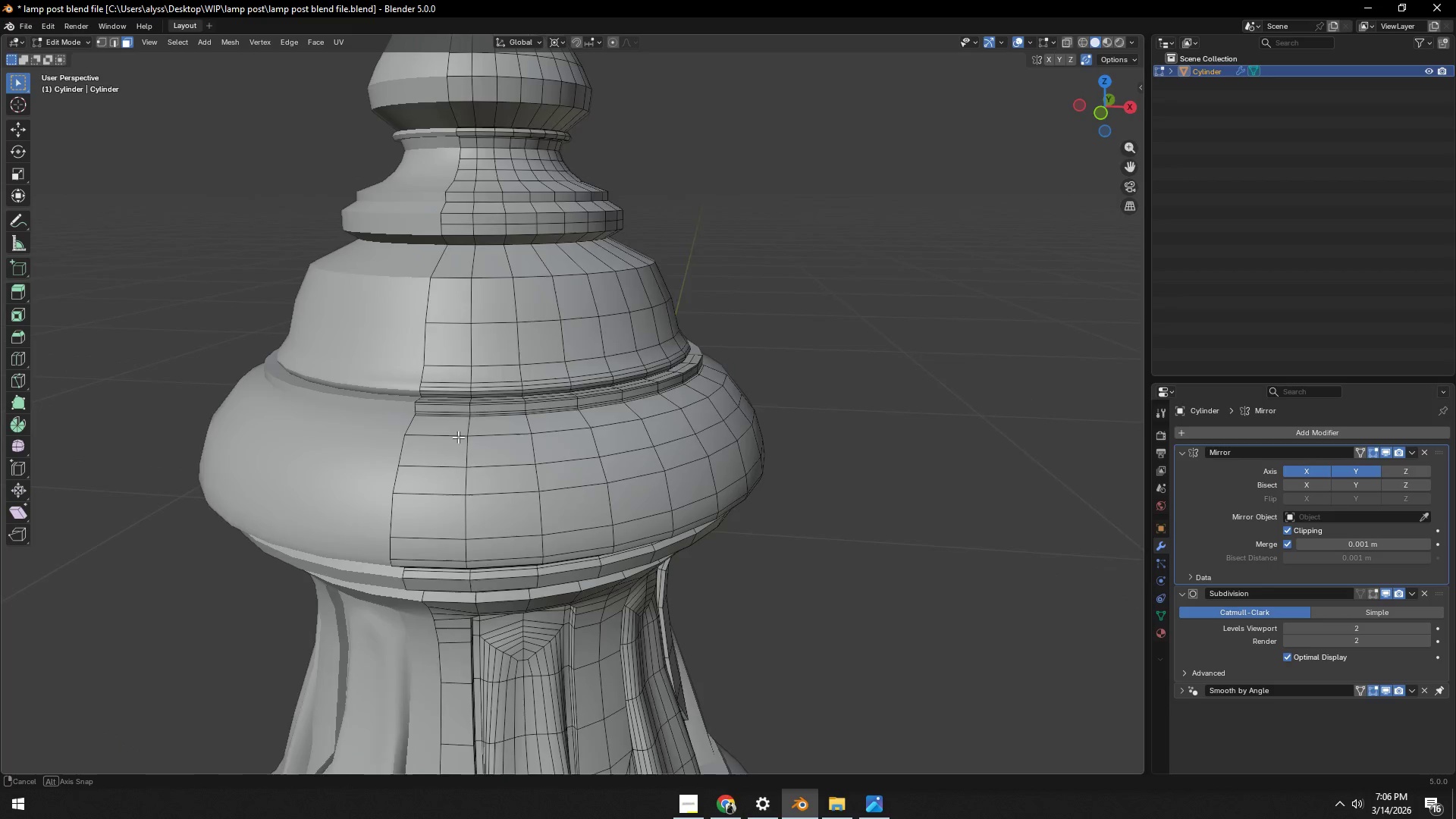 
left_click([441, 454])
 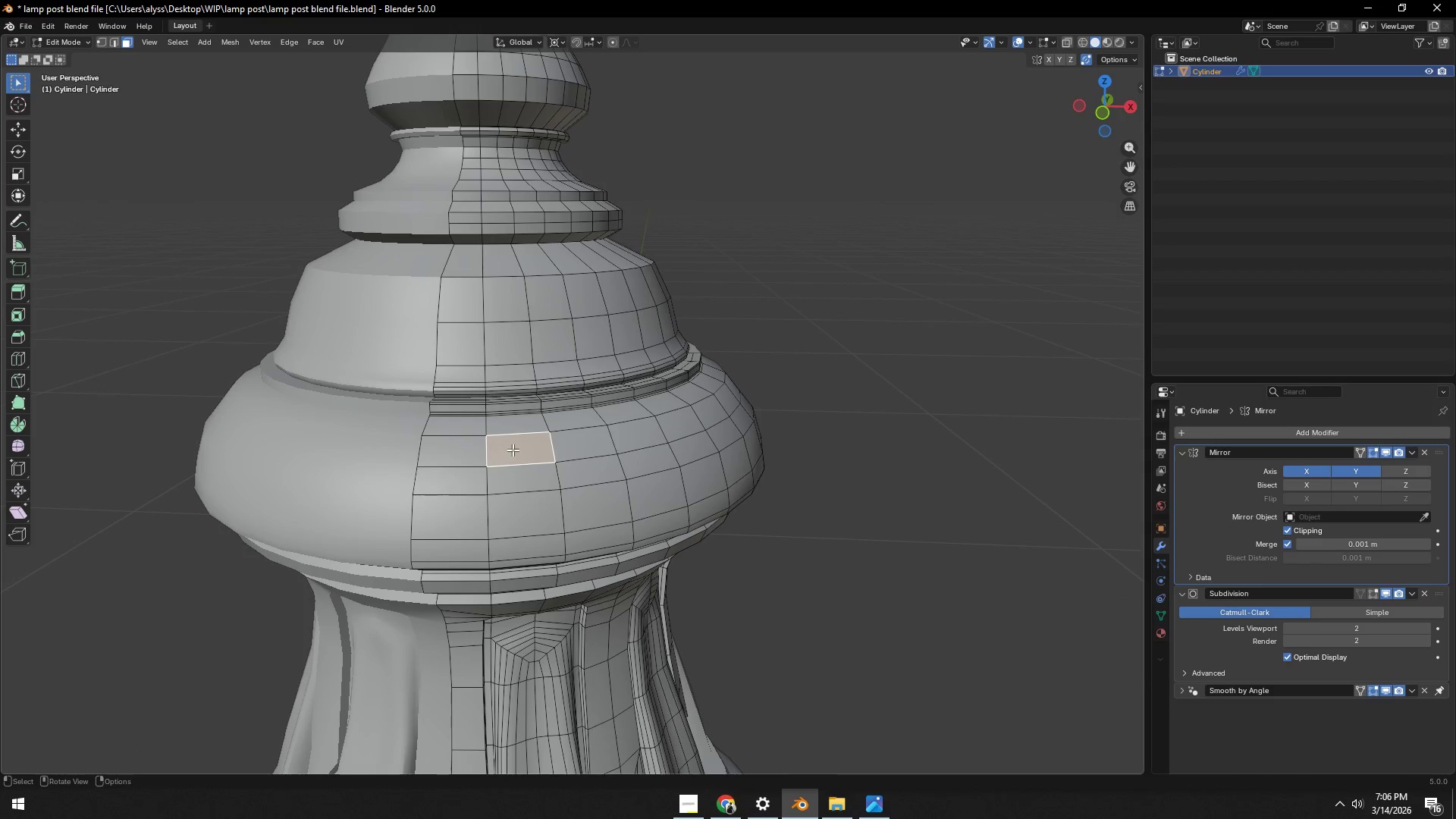 
triple_click([598, 444])
 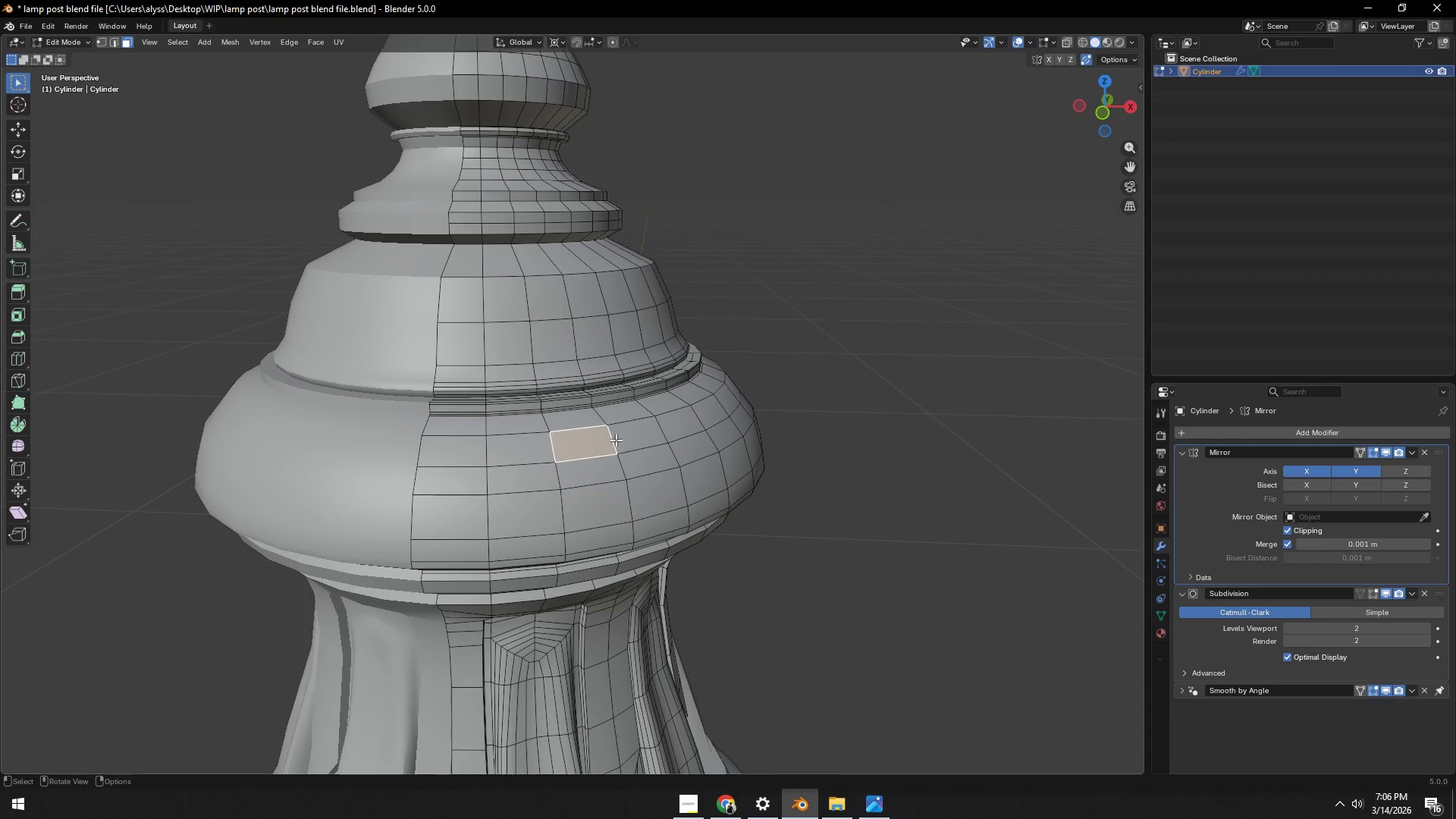 
triple_click([639, 435])
 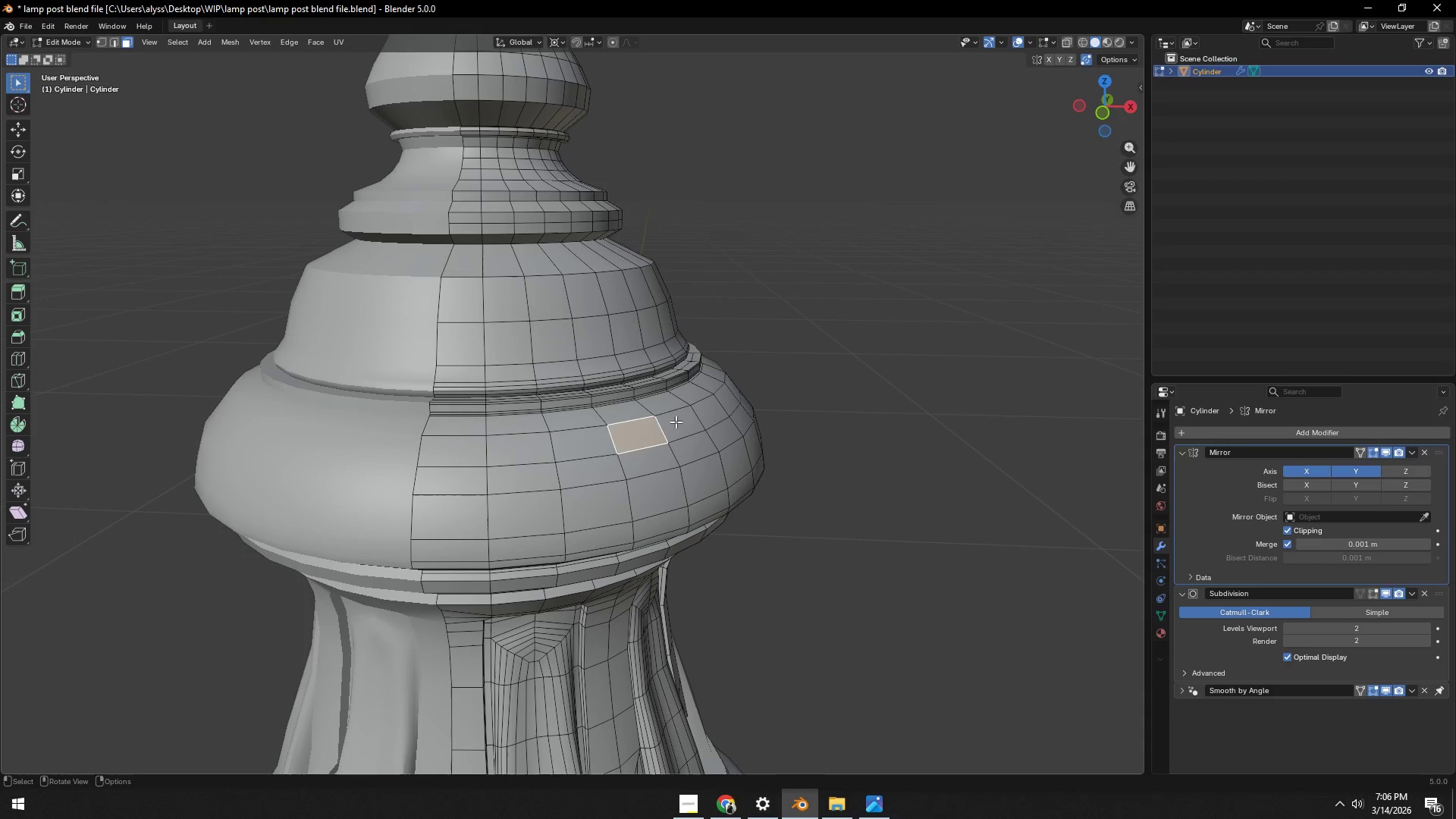 
triple_click([682, 419])
 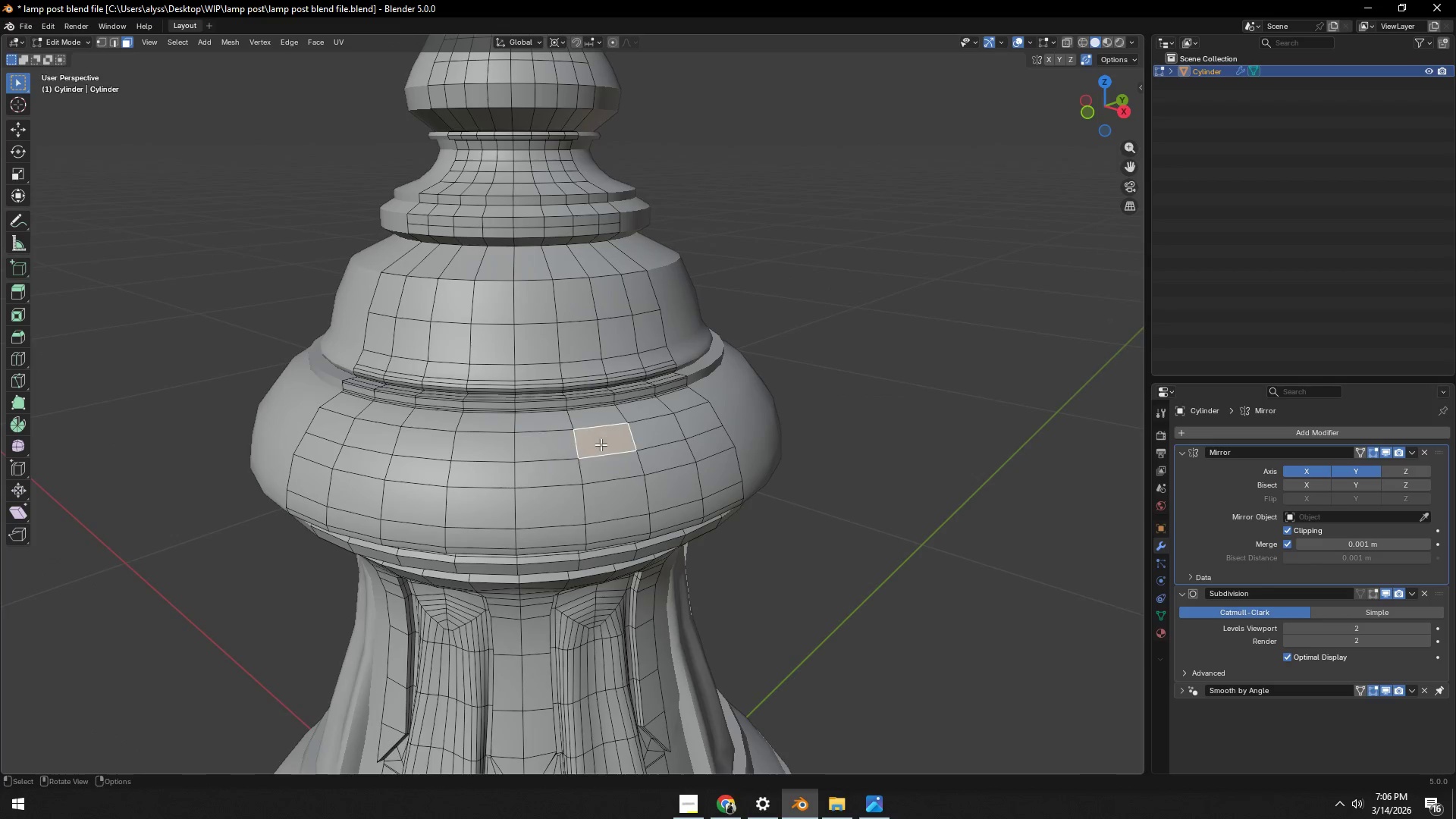 
double_click([656, 432])
 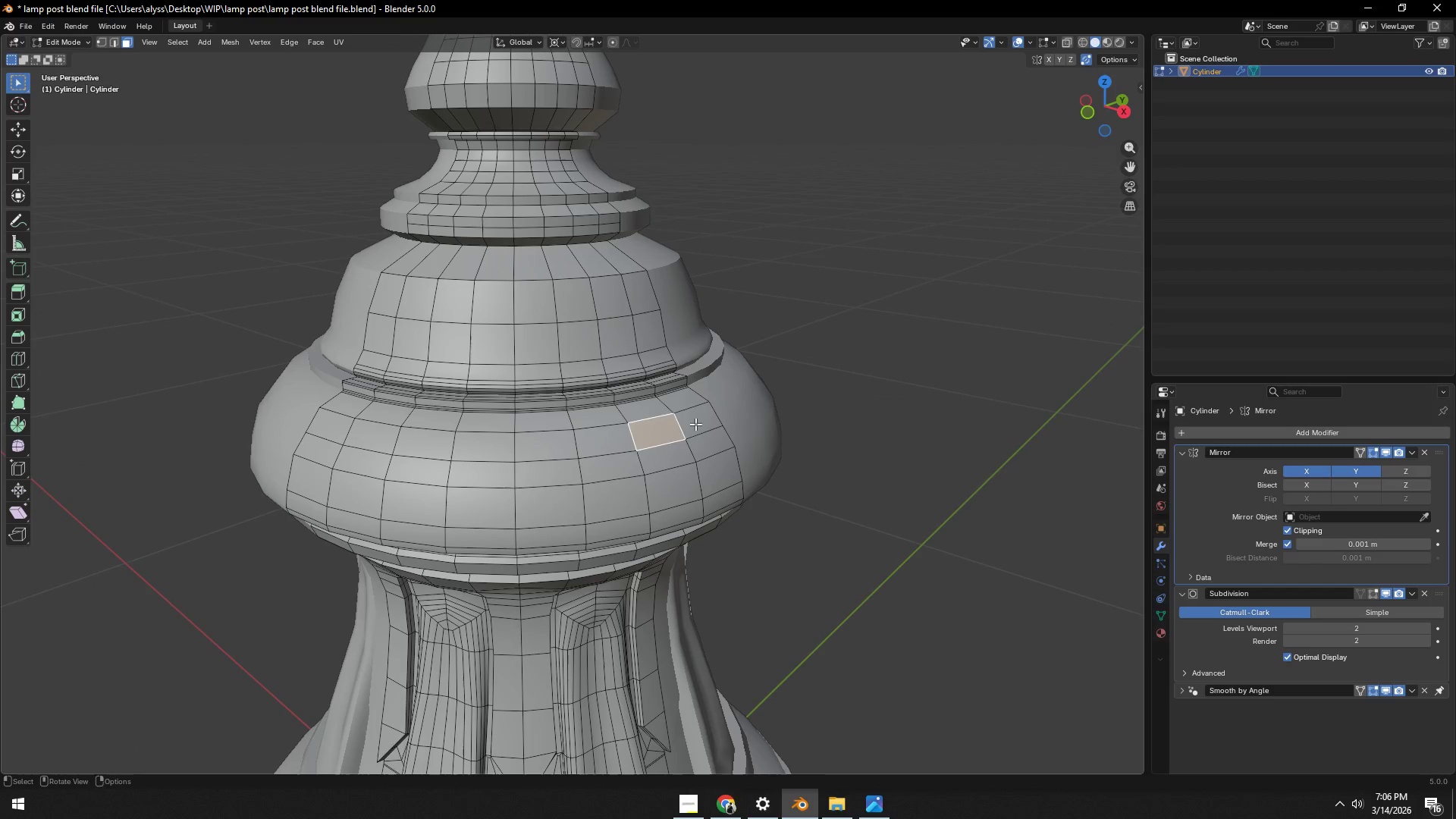 
left_click([695, 424])
 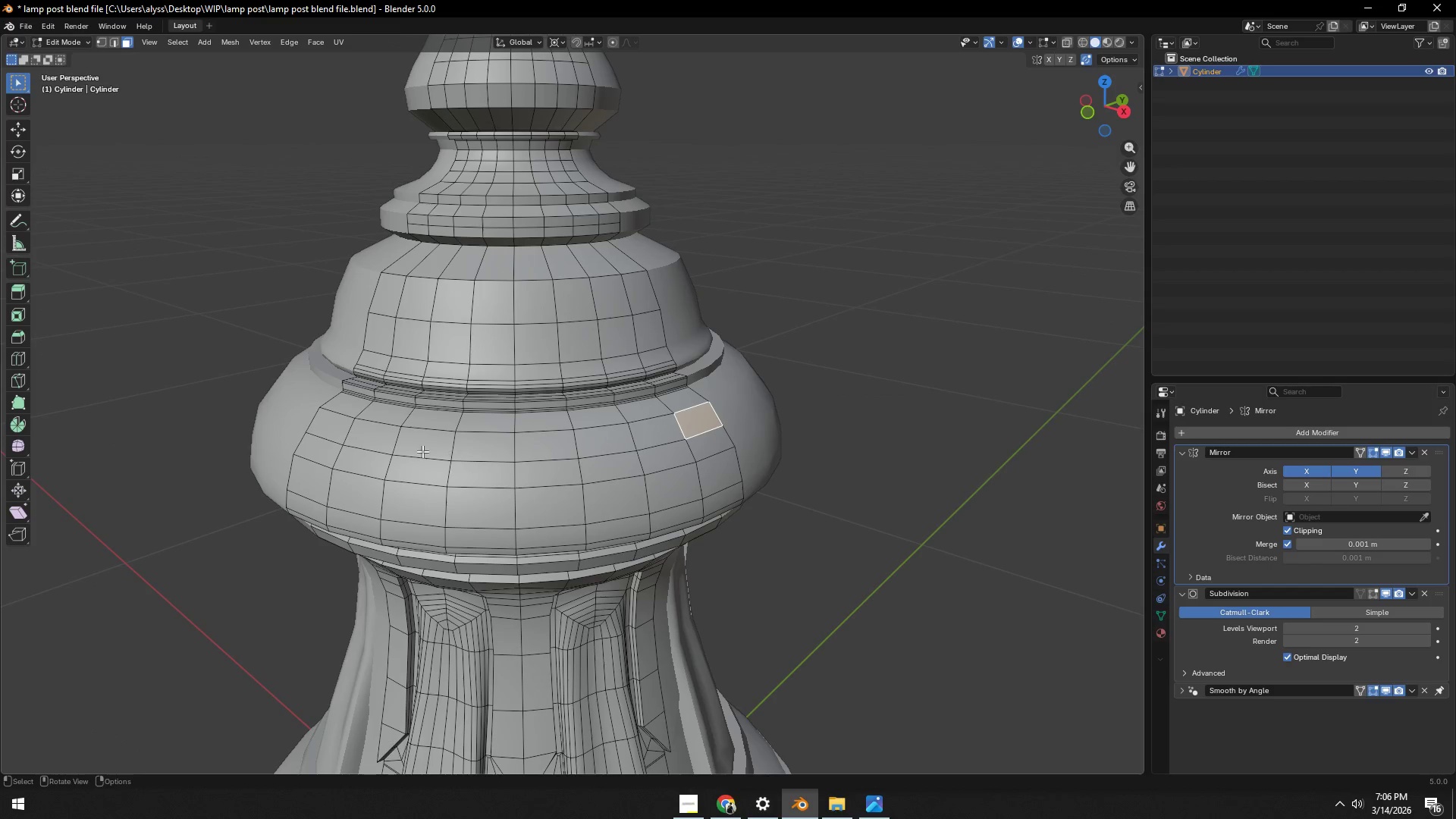 
left_click([377, 443])
 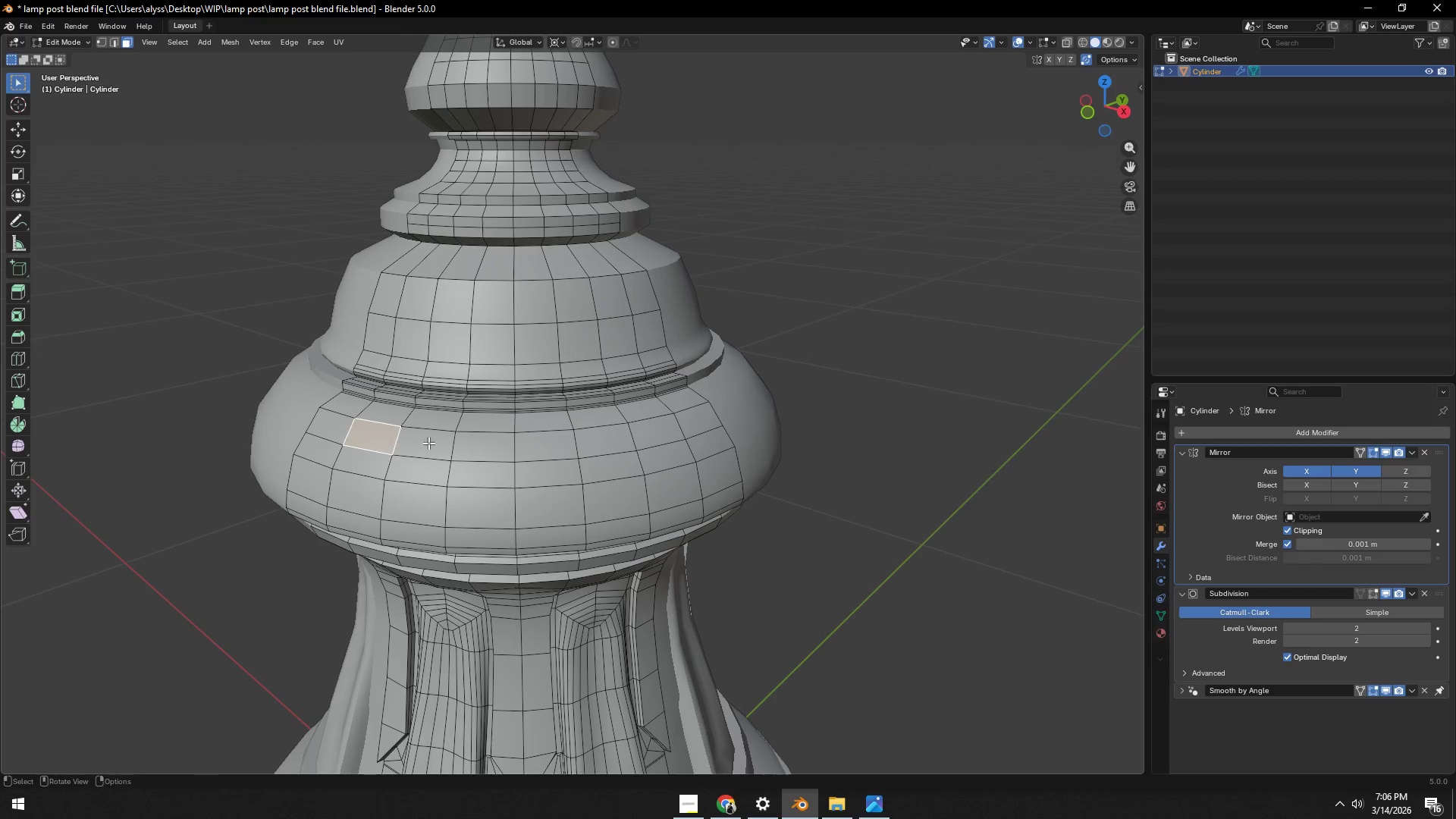 
hold_key(key=ShiftLeft, duration=1.51)
left_click([475, 444])
 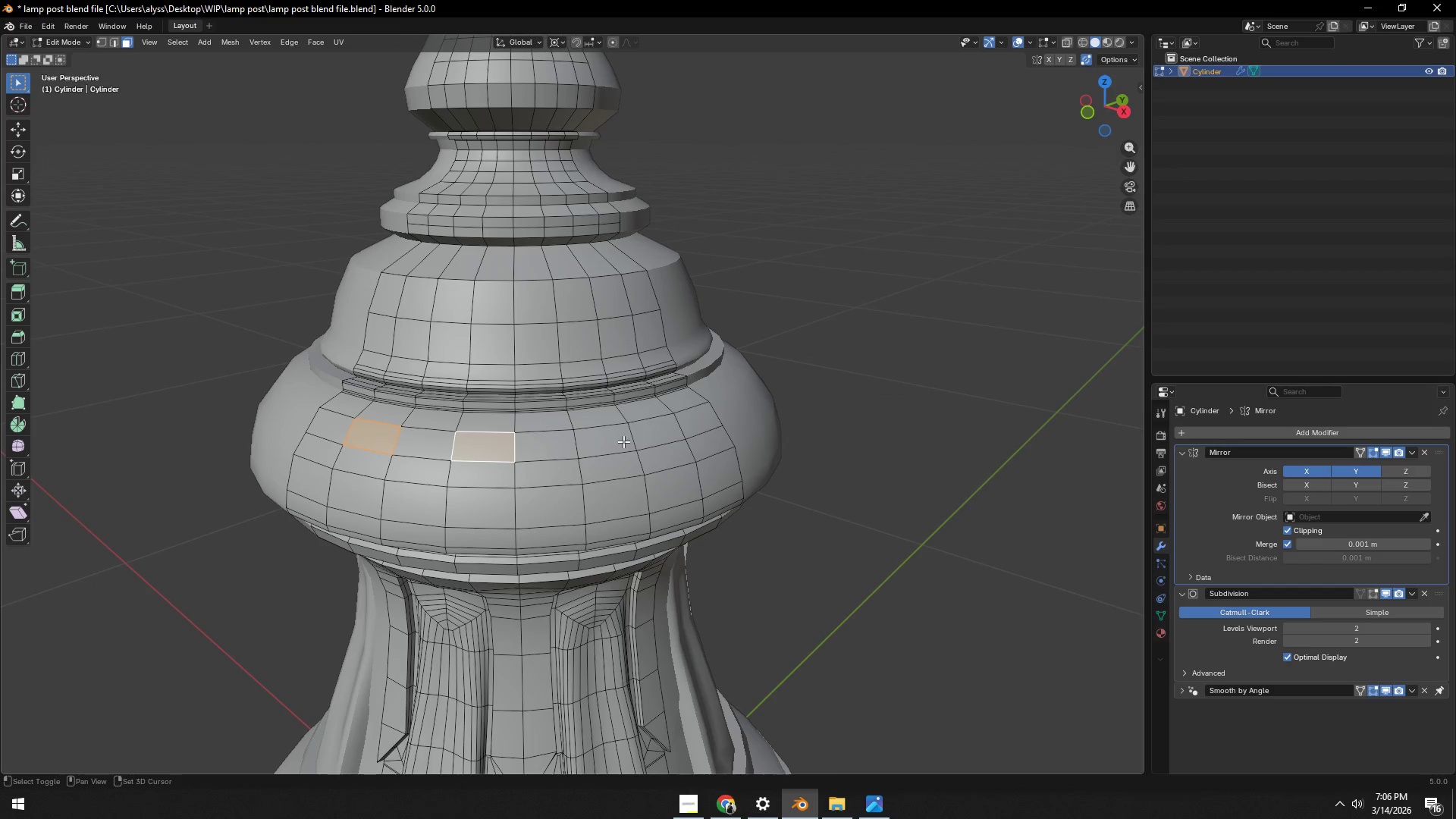 
left_click([621, 441])
 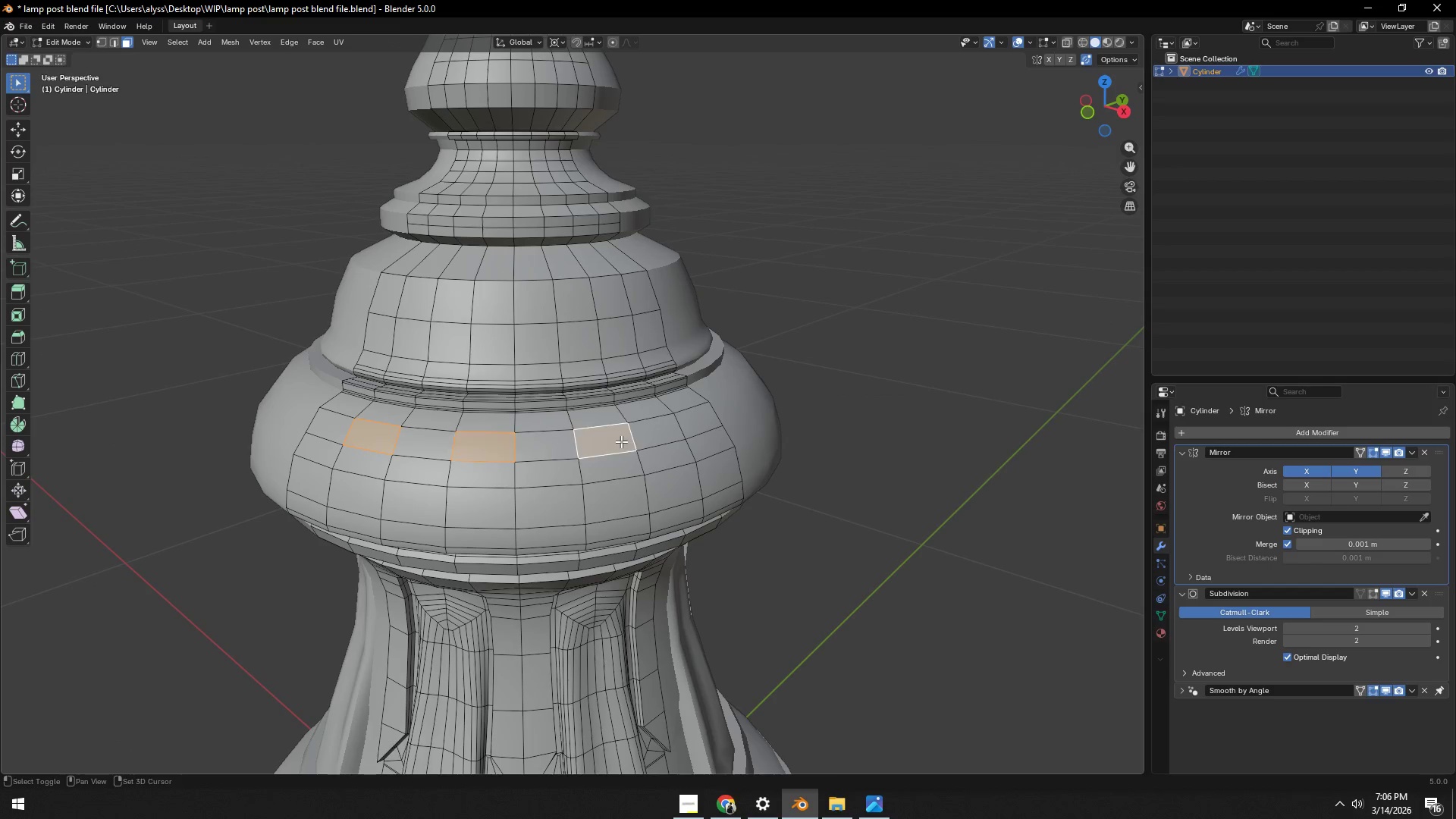 
hold_key(key=ShiftLeft, duration=0.67)
 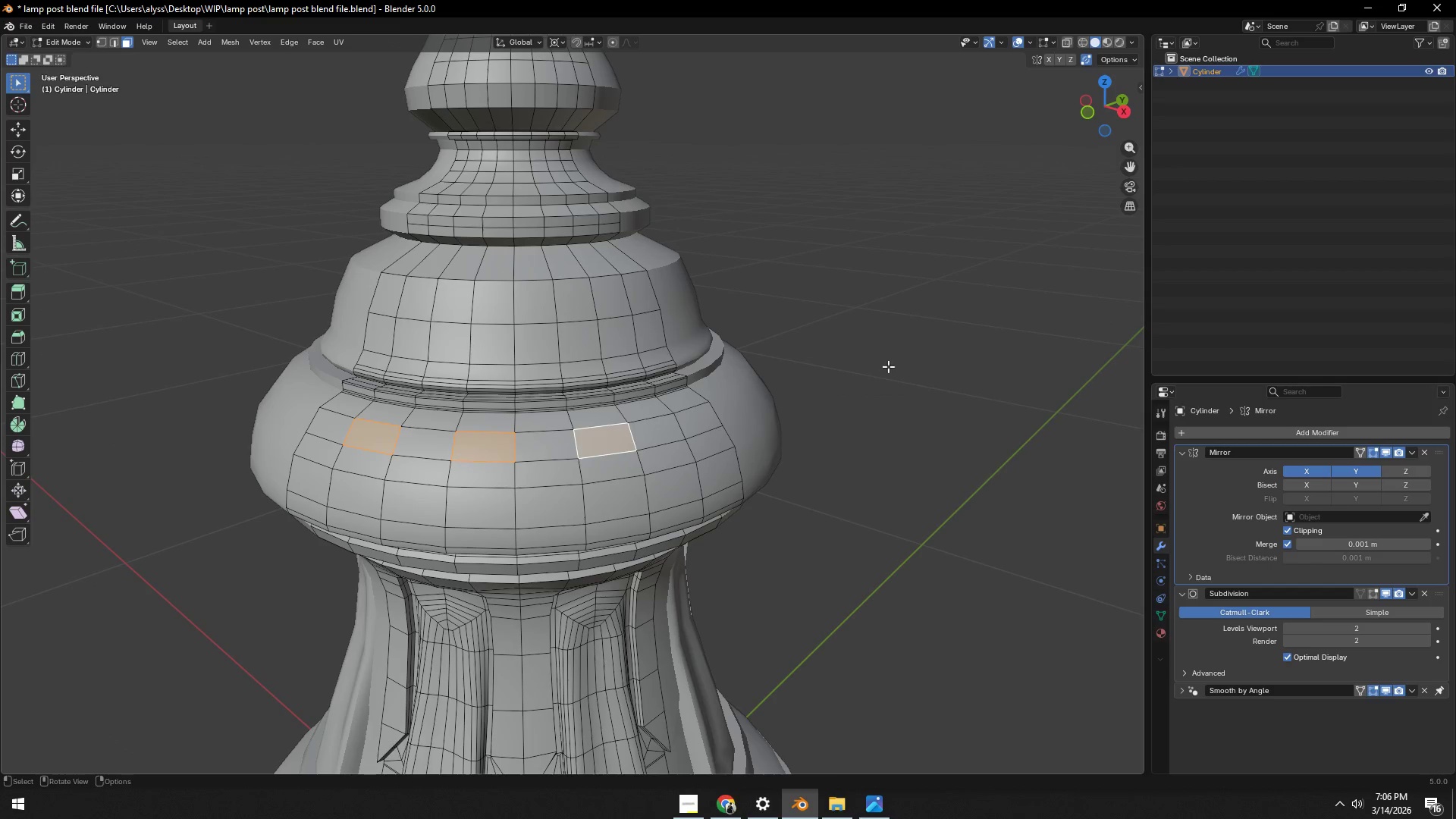 
hold_key(key=ShiftLeft, duration=0.36)
 